 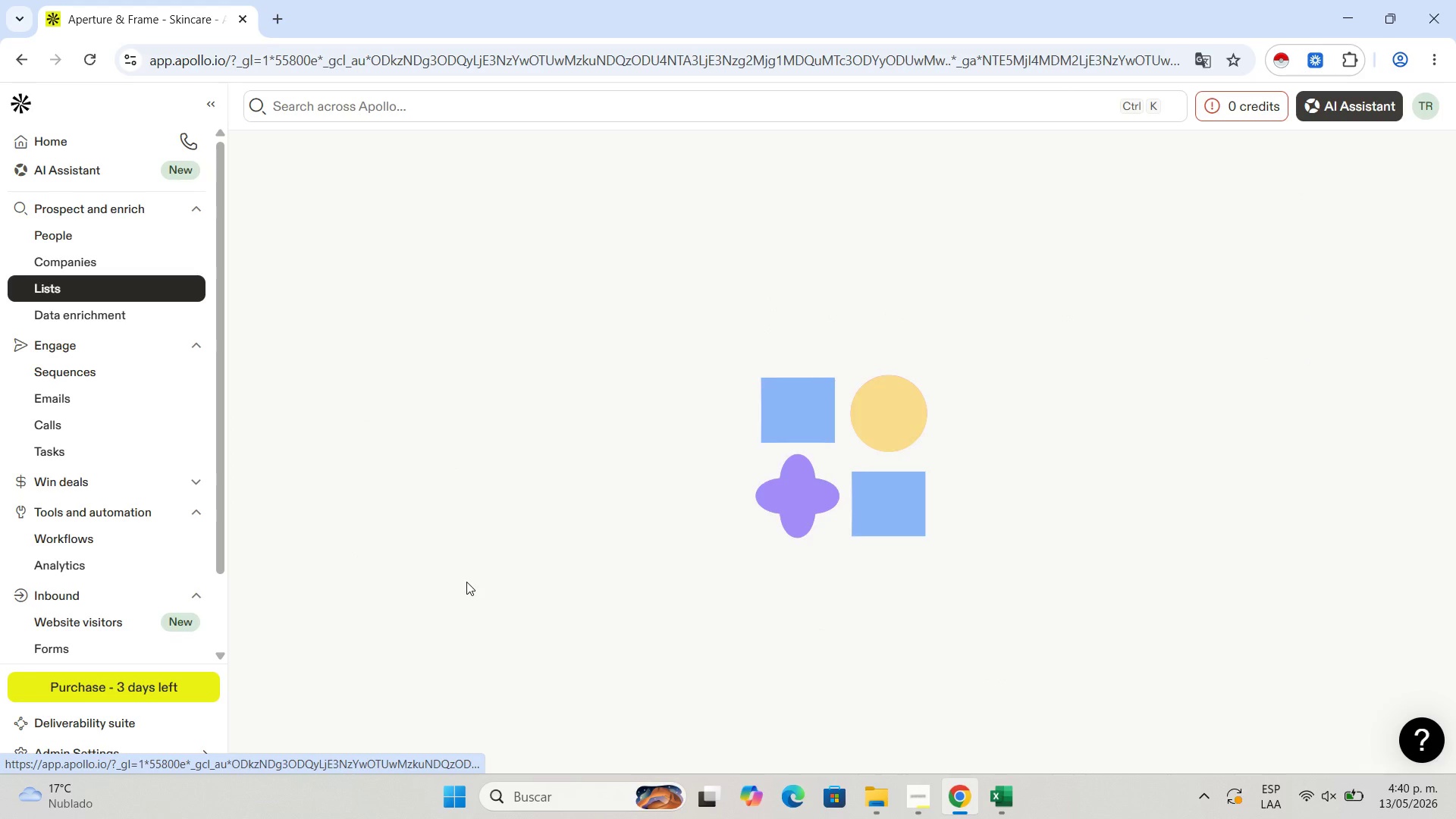 
left_click([1003, 789])
 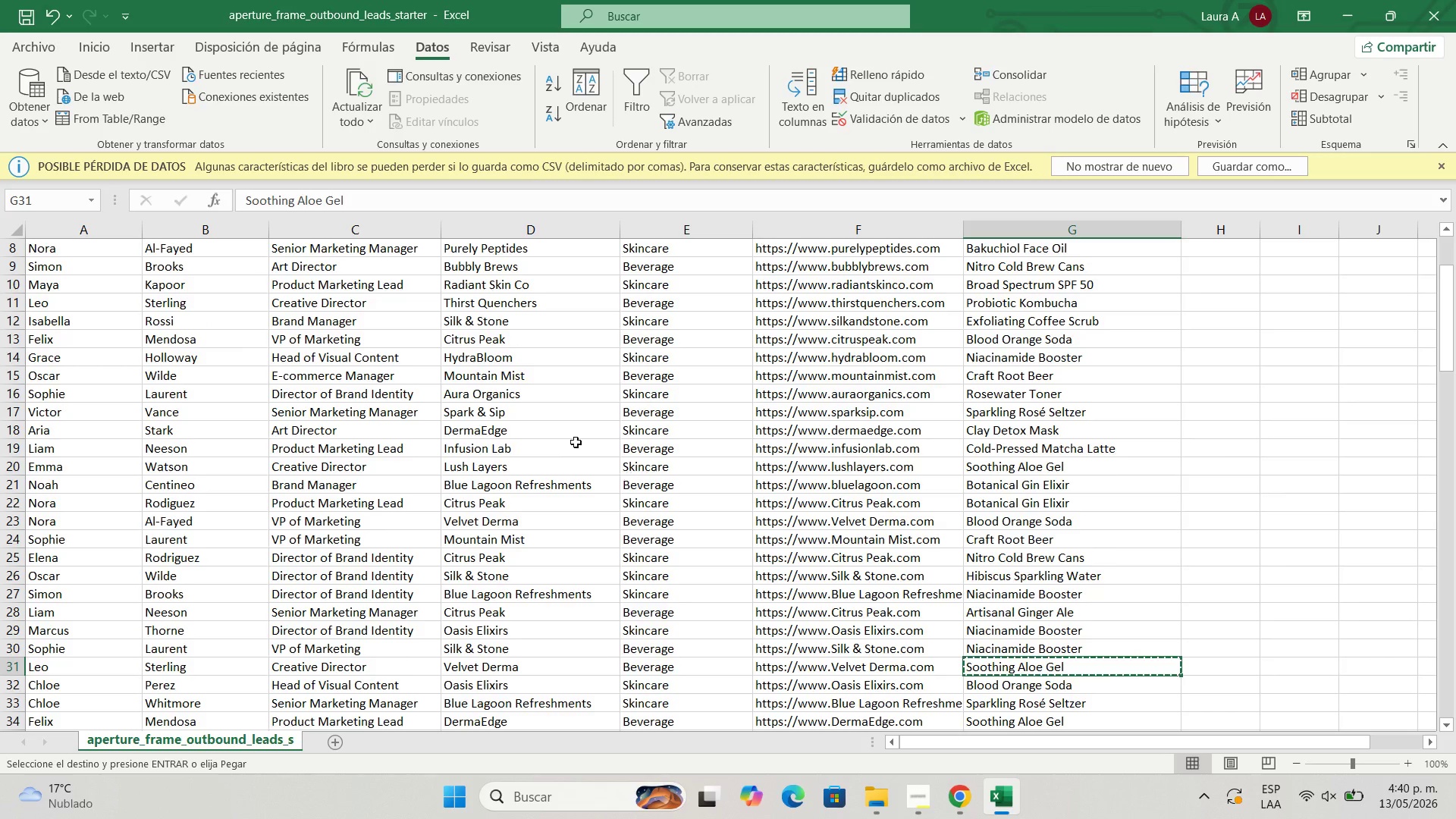 
scroll: coordinate [573, 443], scroll_direction: up, amount: 10.0
 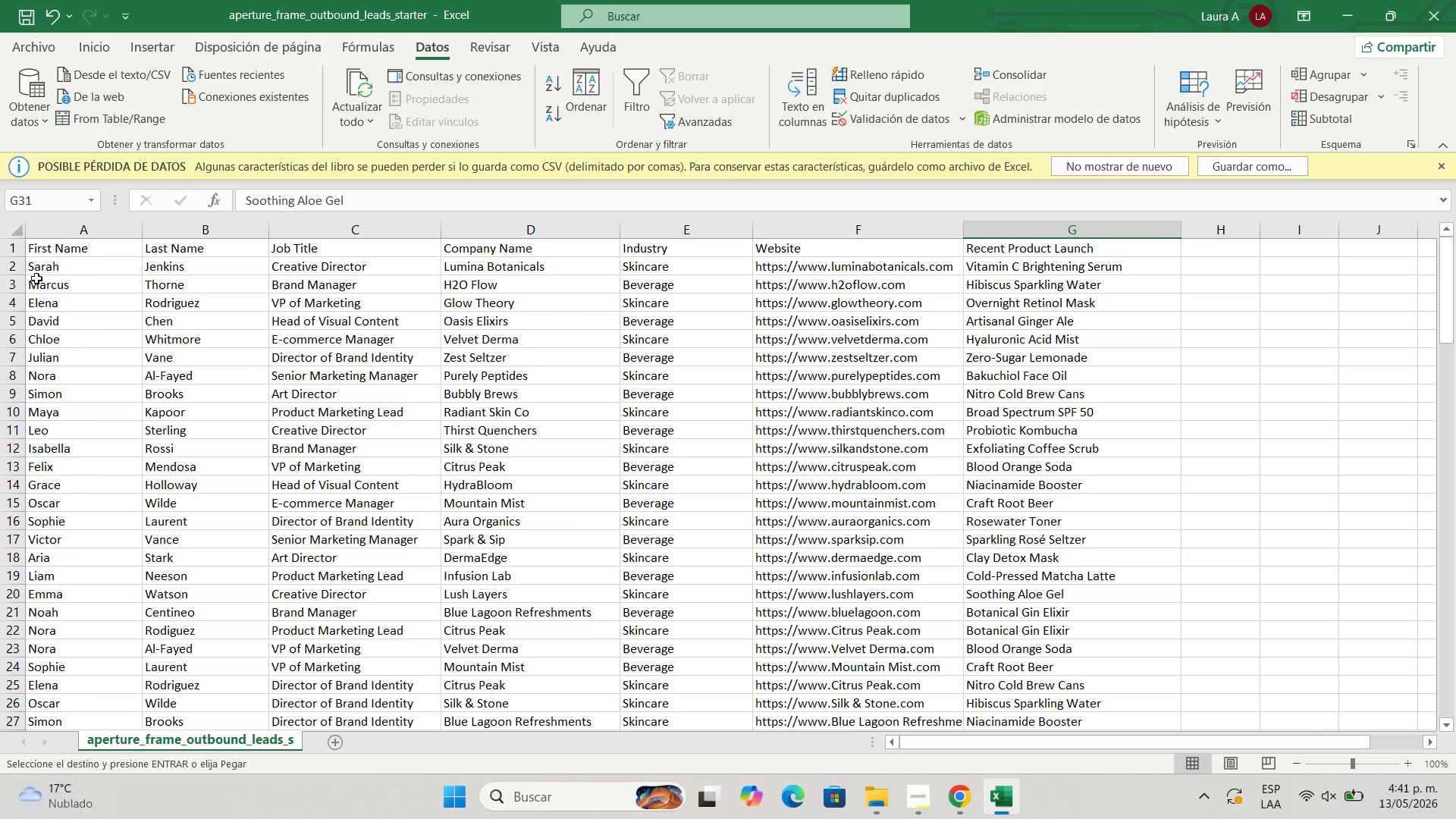 
left_click([52, 268])
 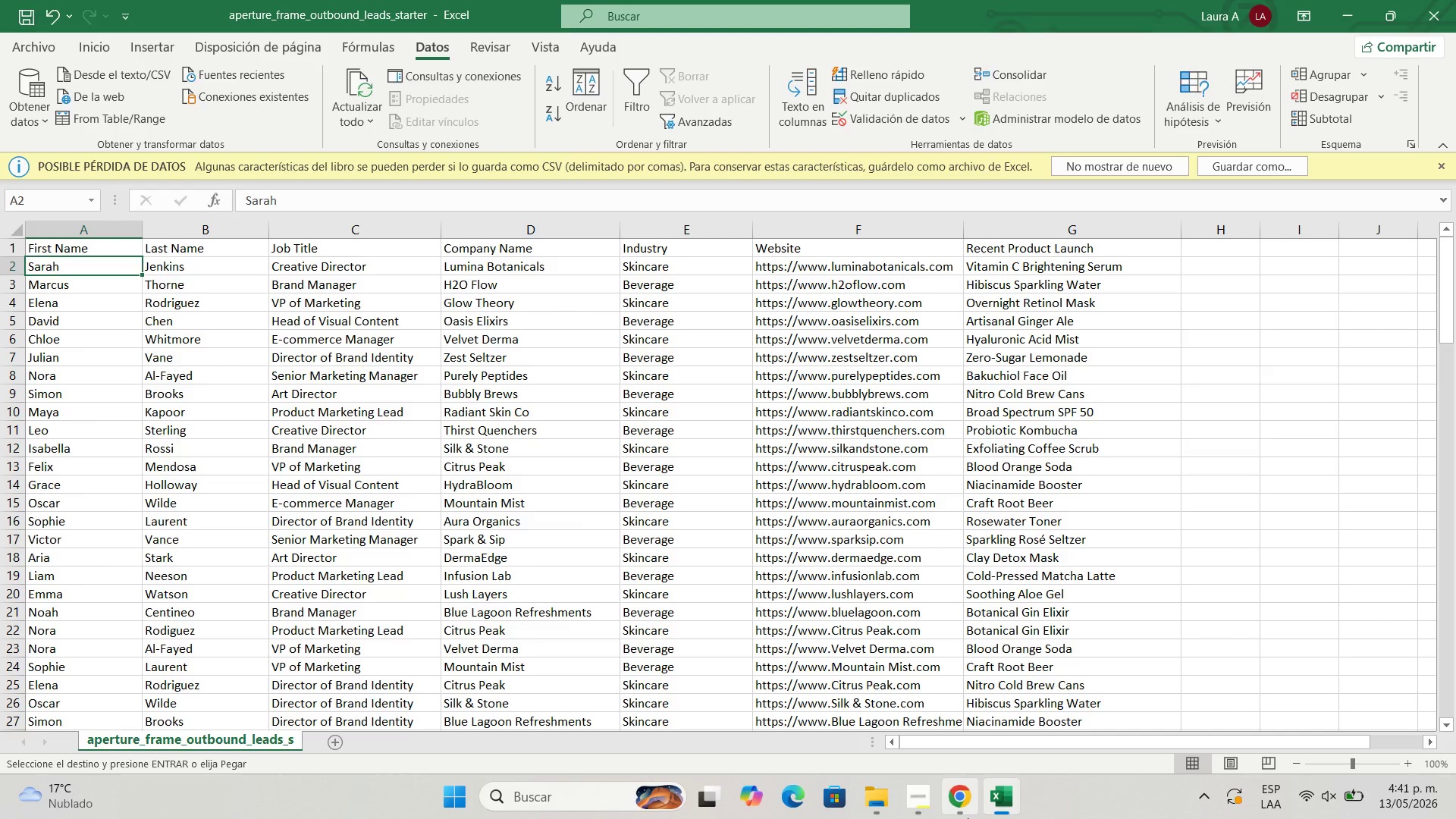 
left_click([957, 813])
 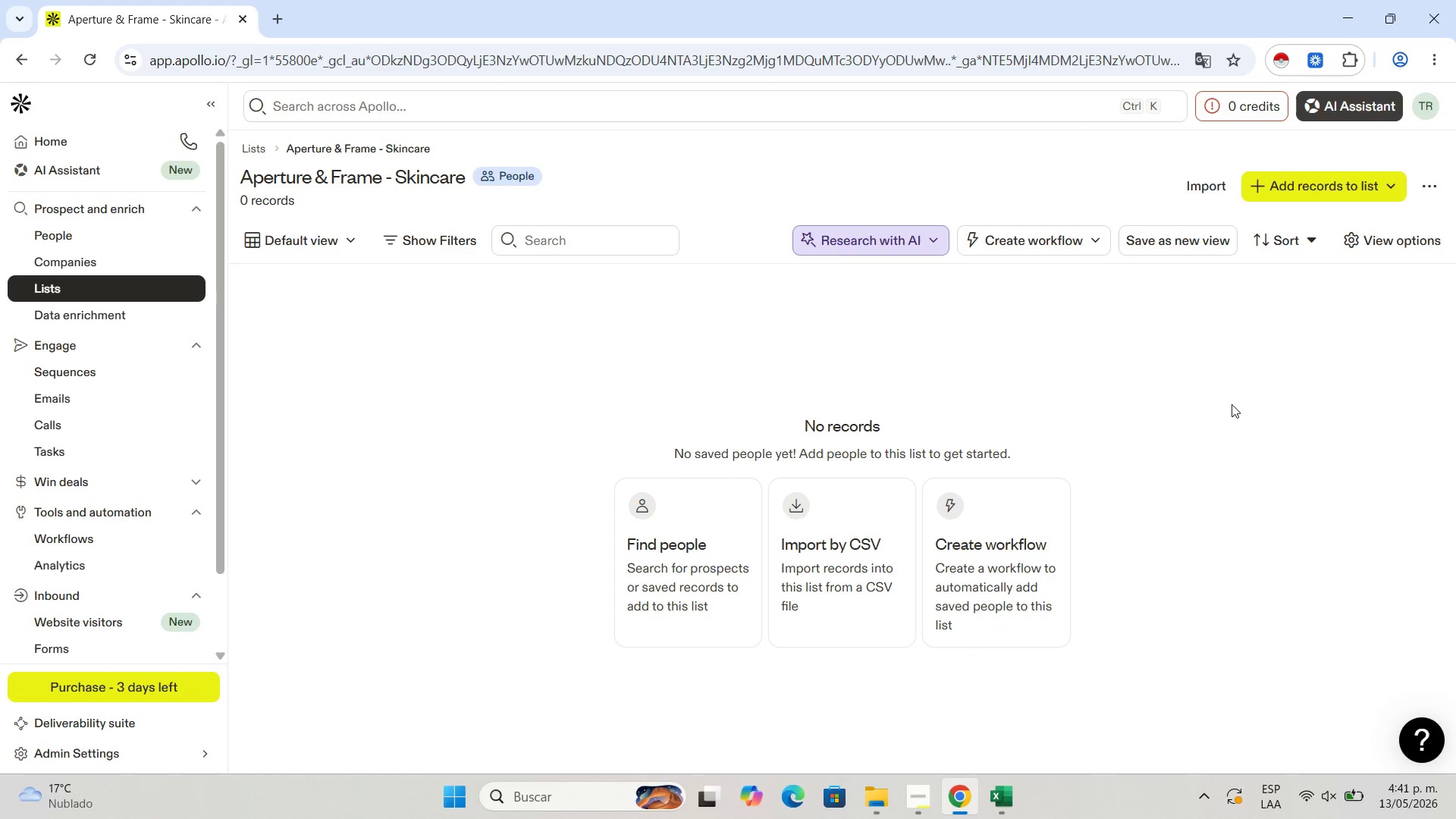 
left_click([1348, 184])
 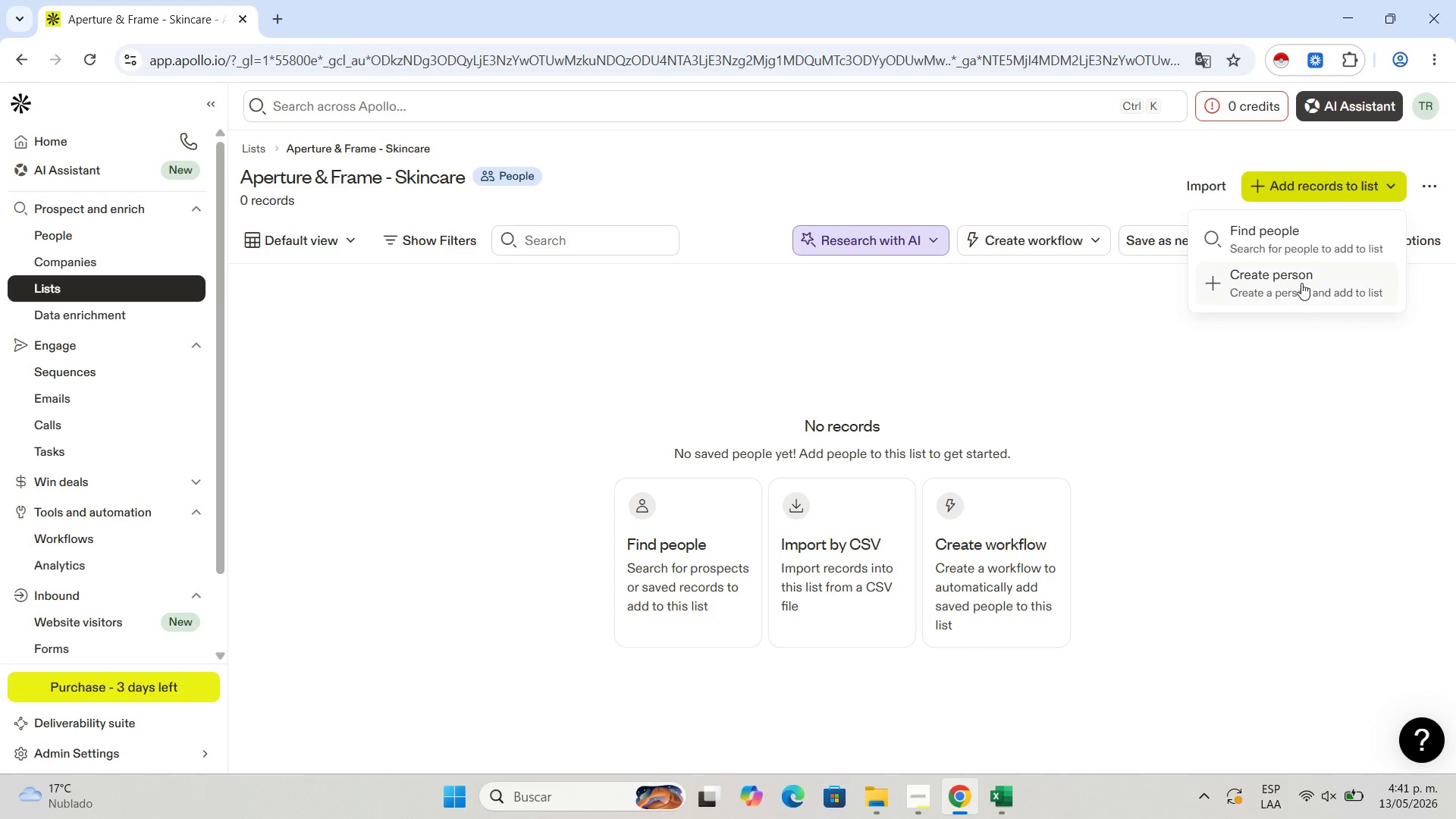 
left_click([1301, 283])
 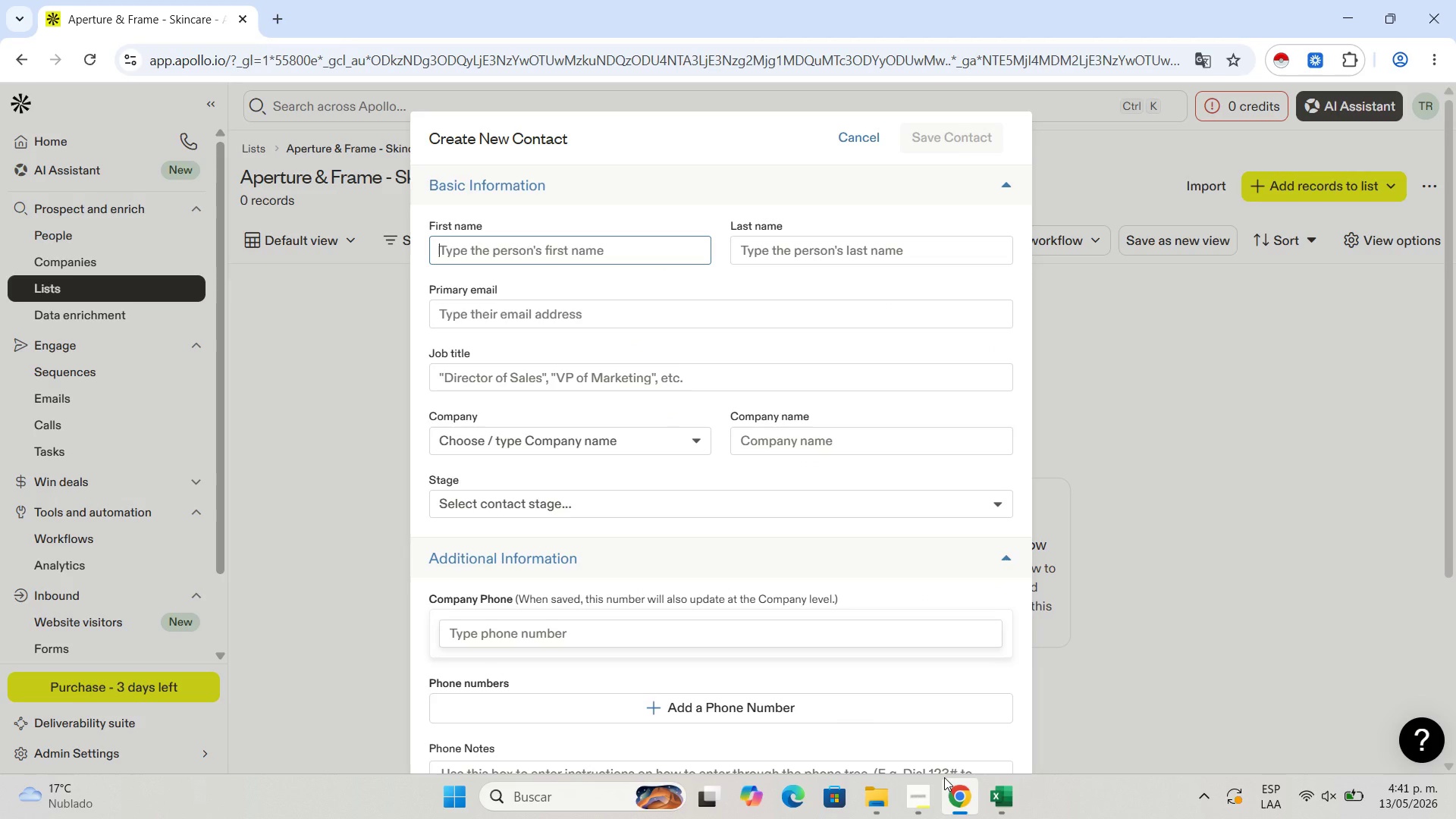 
left_click([1009, 791])
 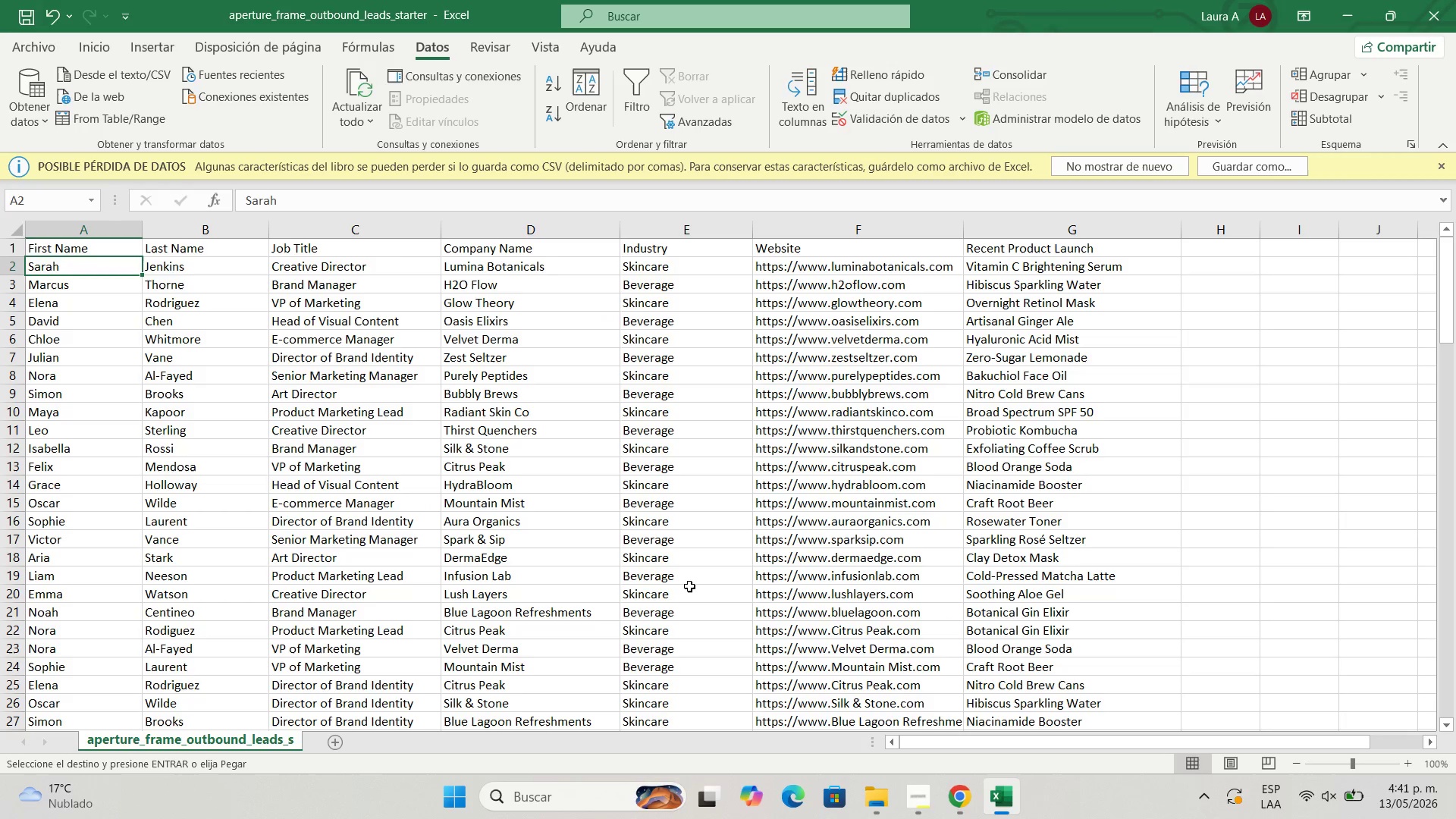 
key(Control+C)
 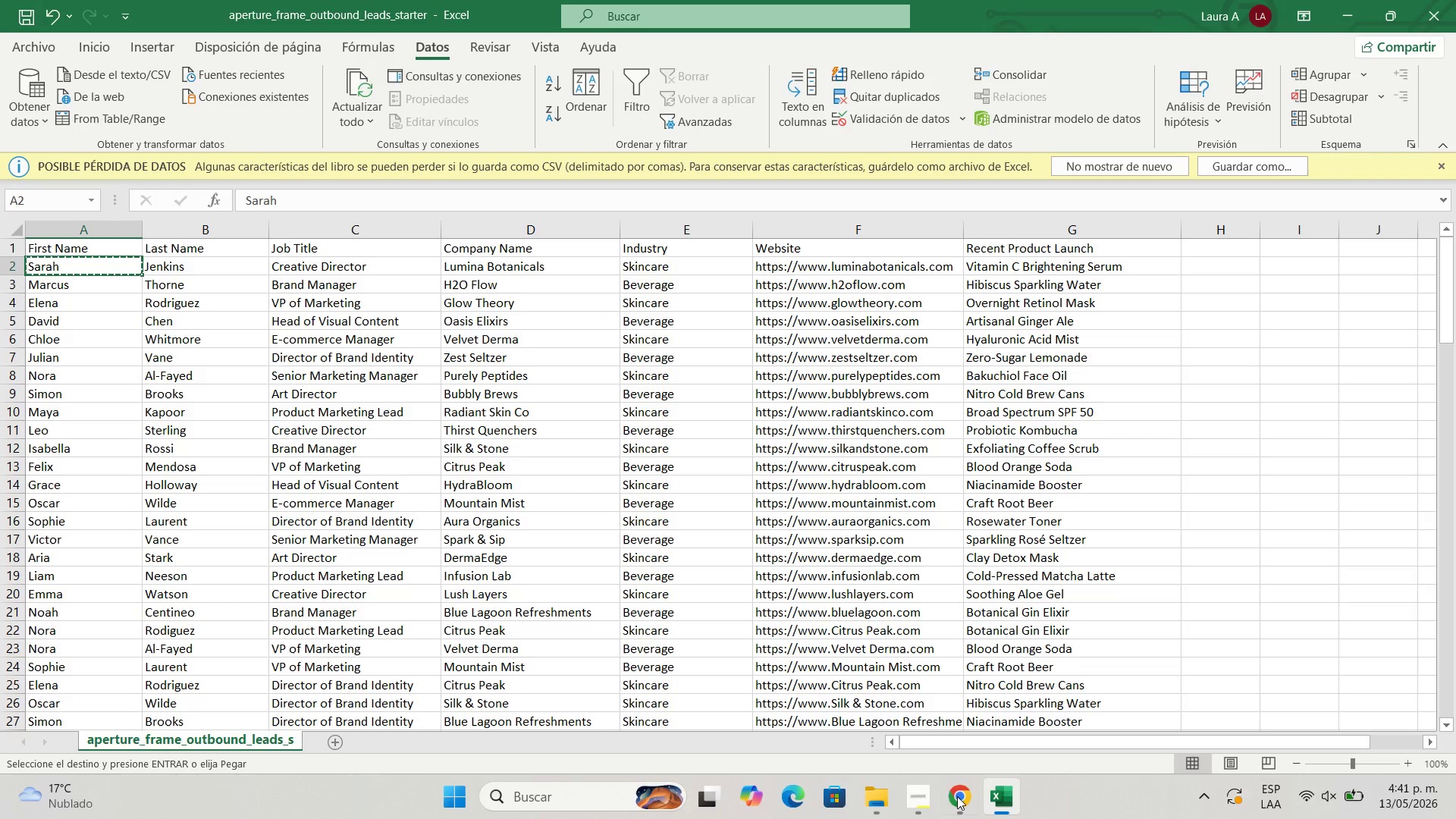 
left_click([965, 810])
 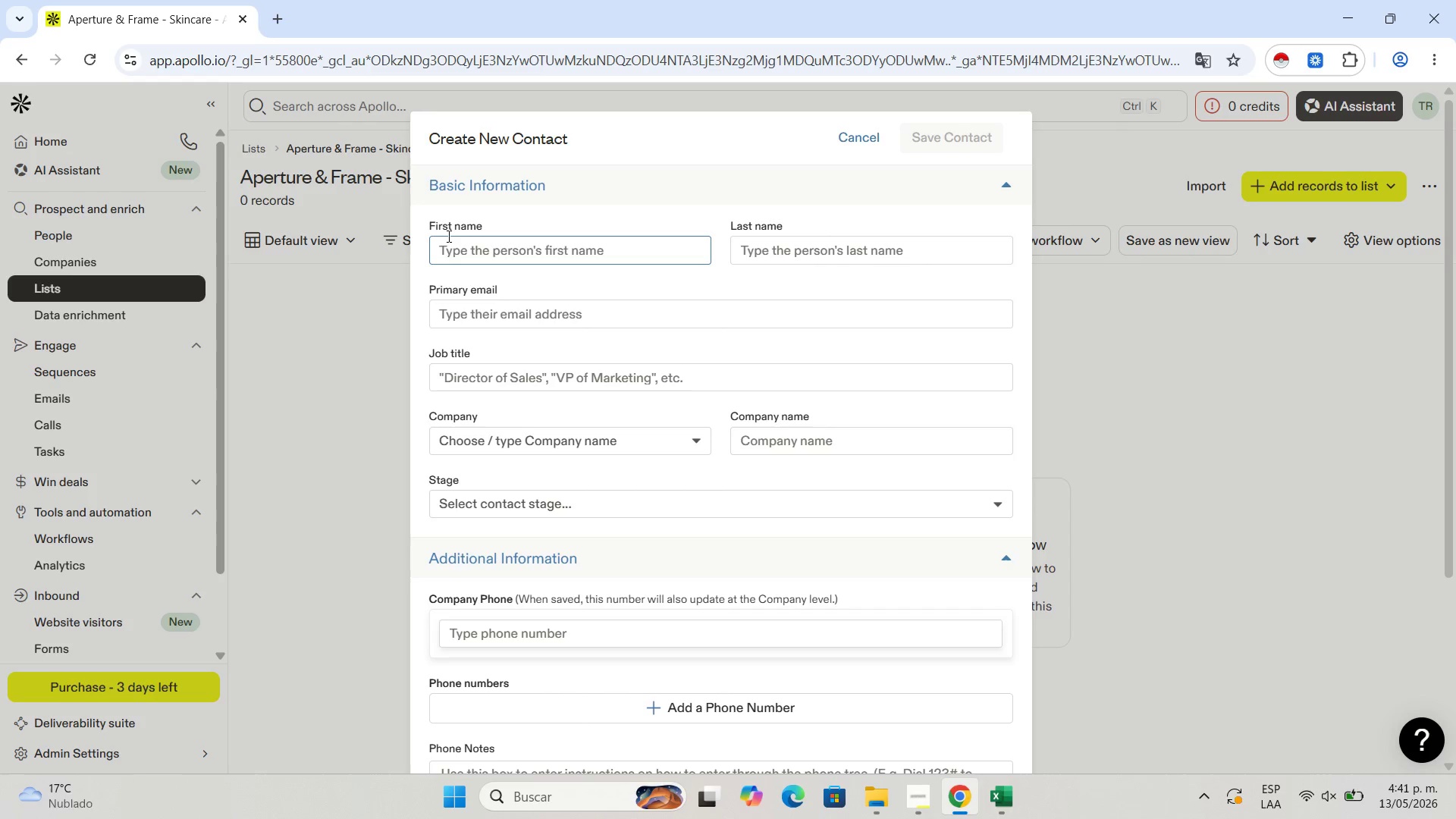 
key(Control+V)
 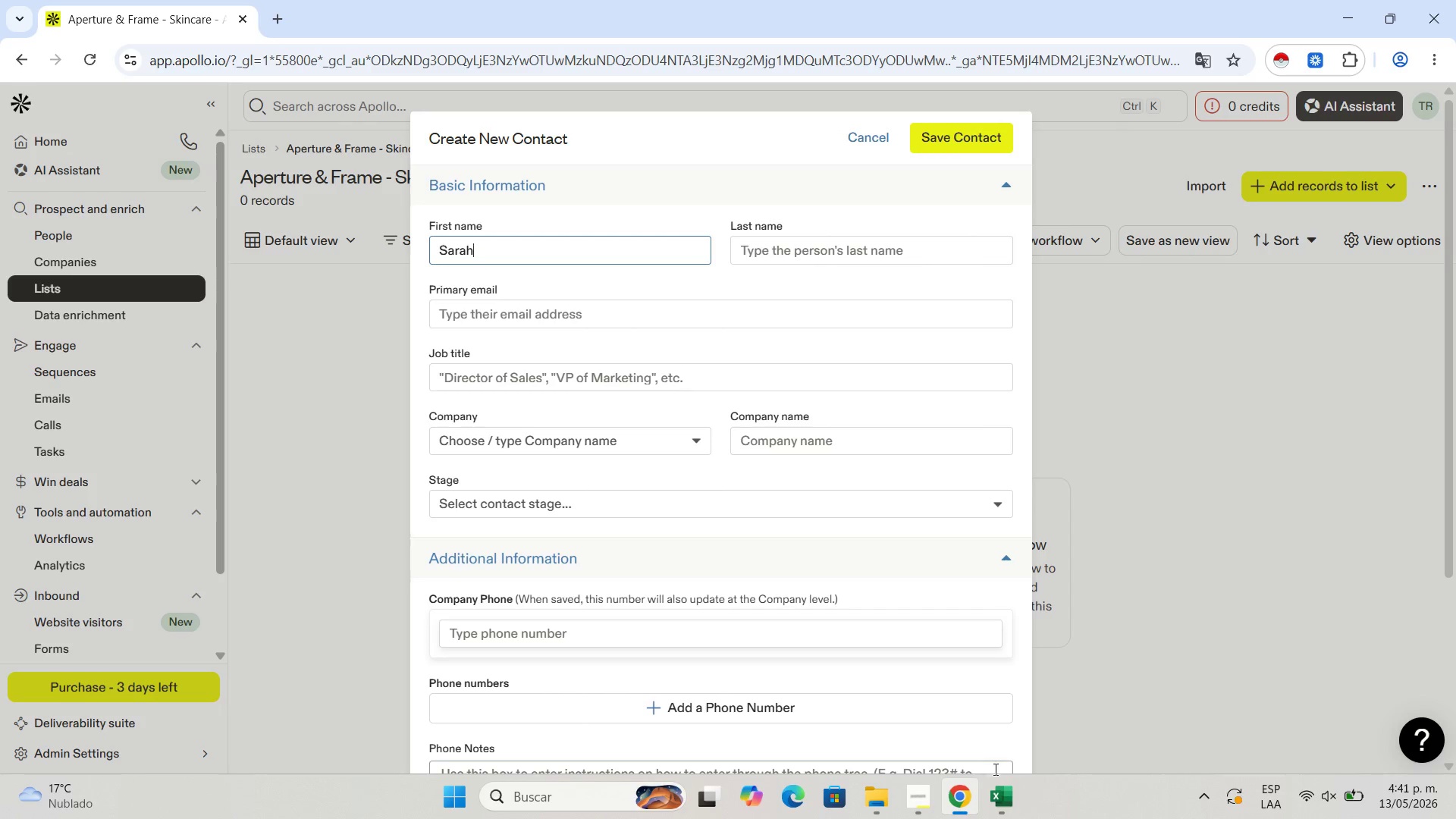 
left_click([1001, 792])
 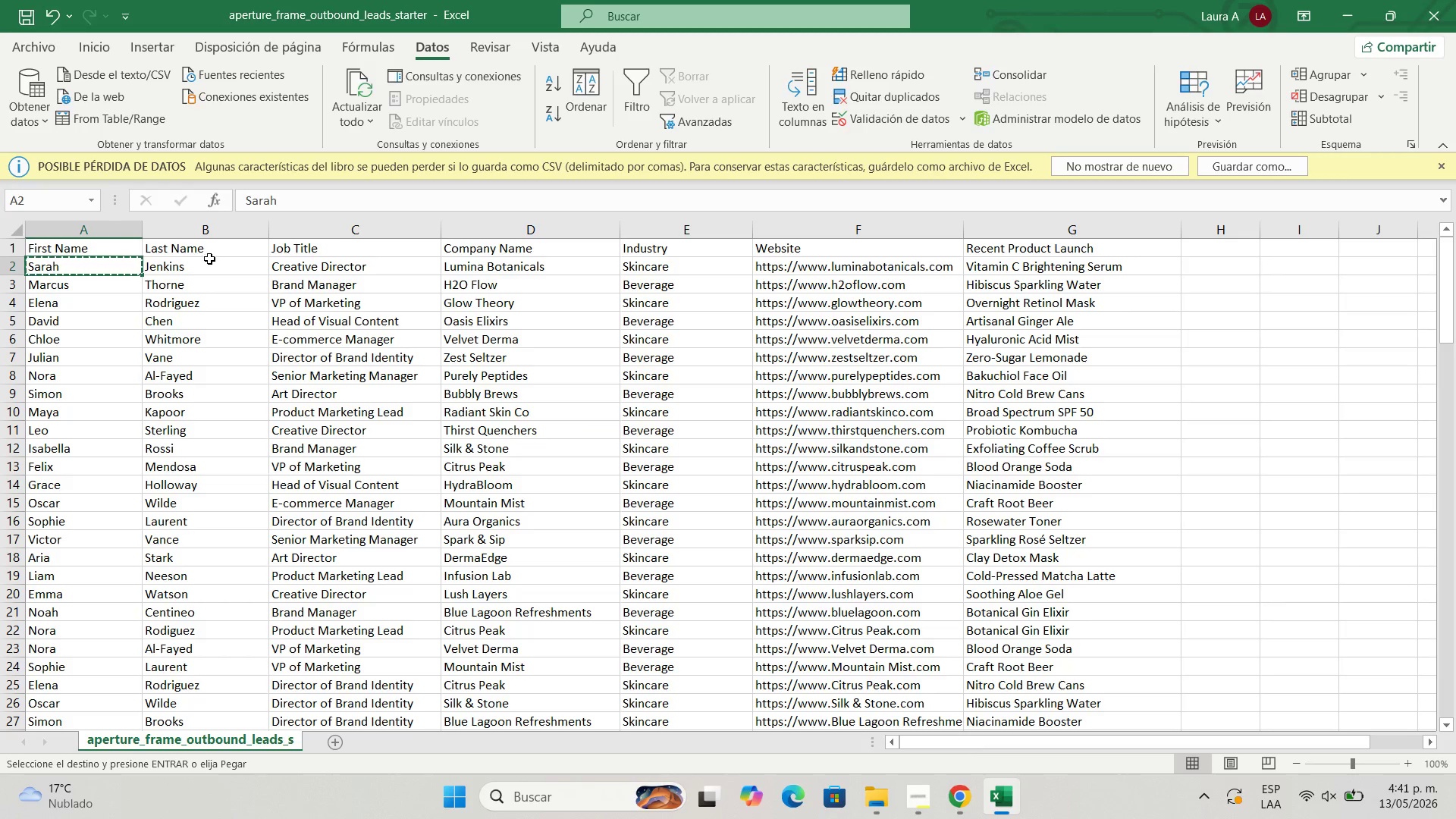 
left_click([211, 262])
 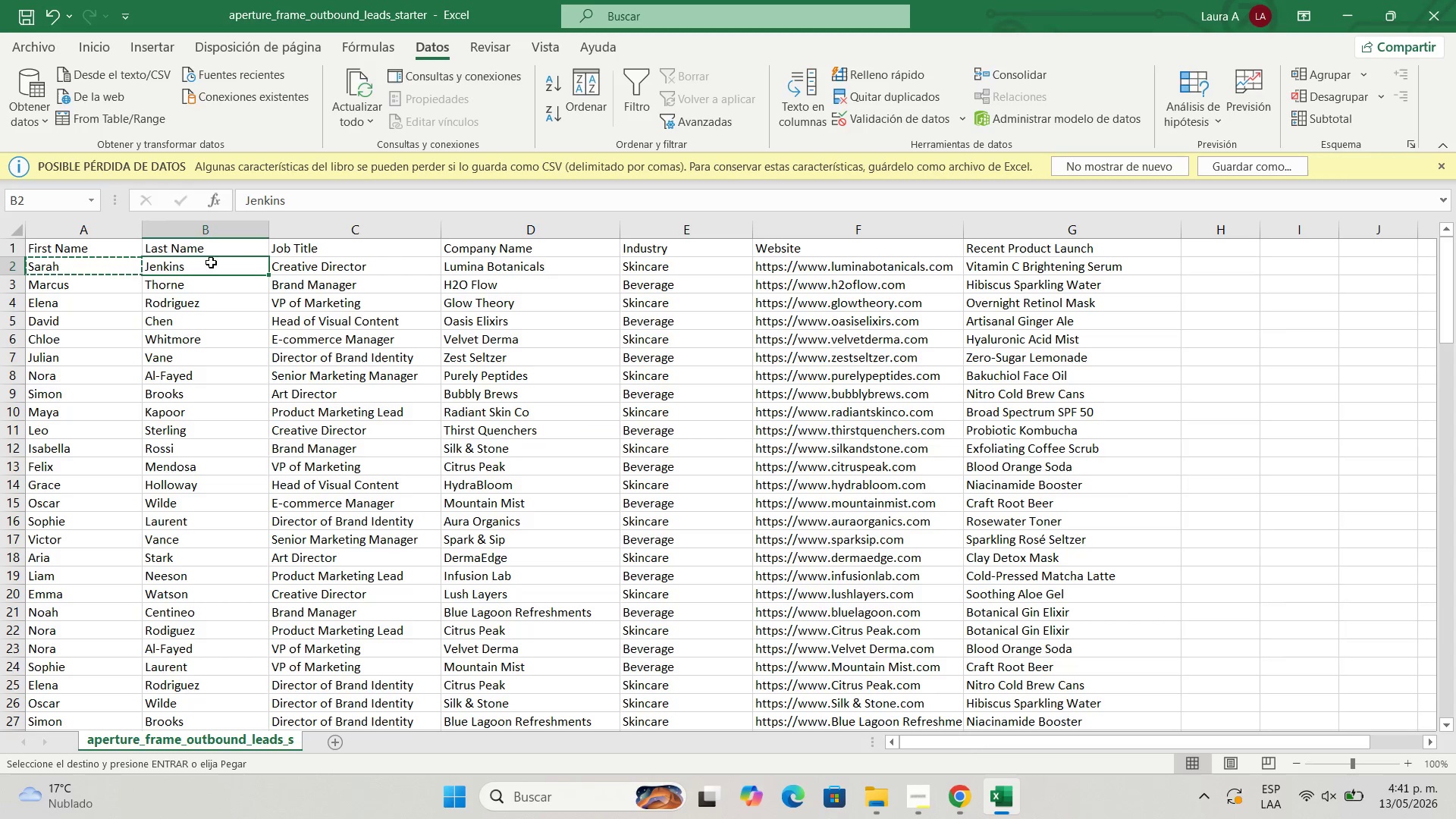 
key(Control+C)
 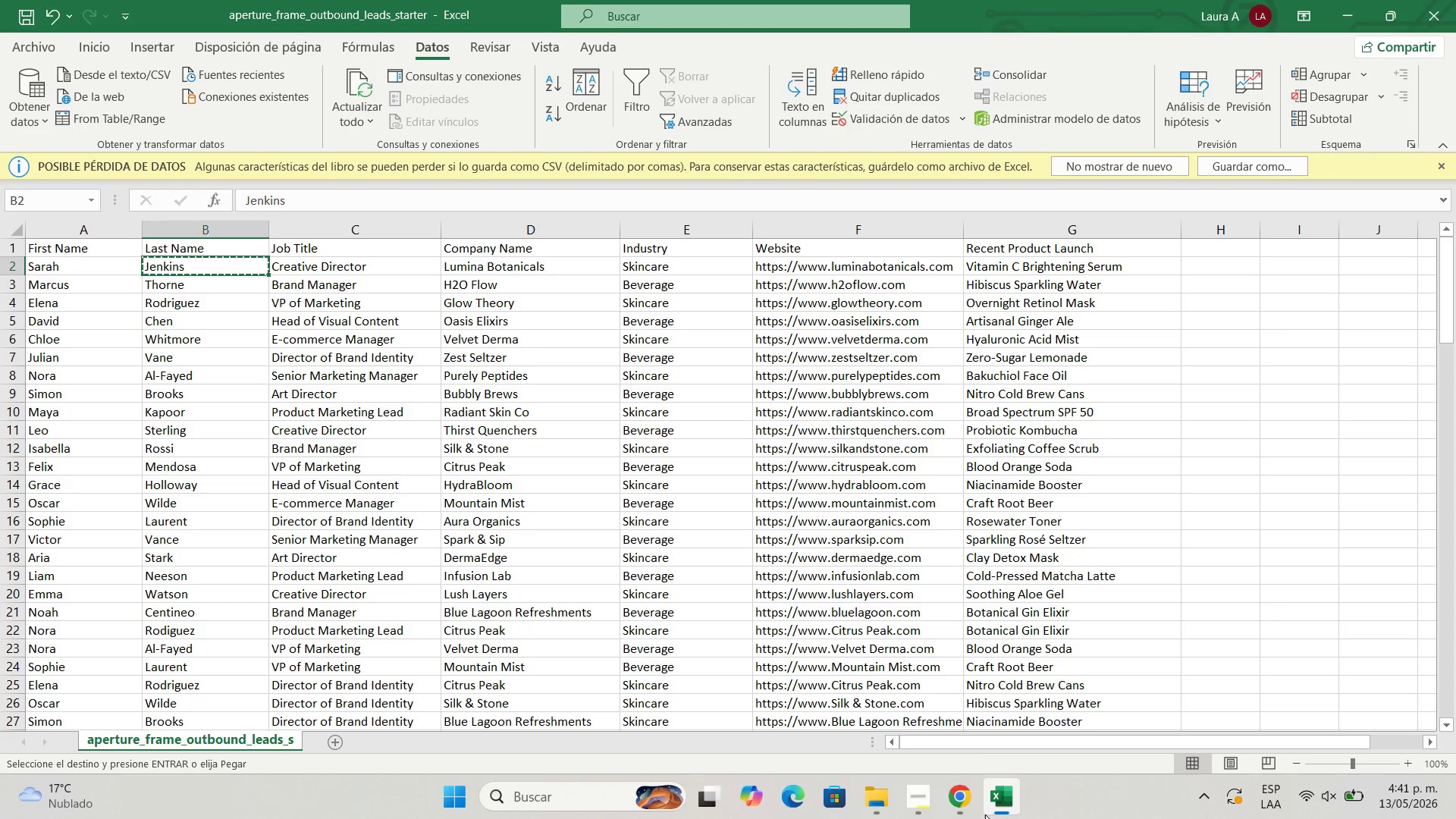 
left_click([957, 807])
 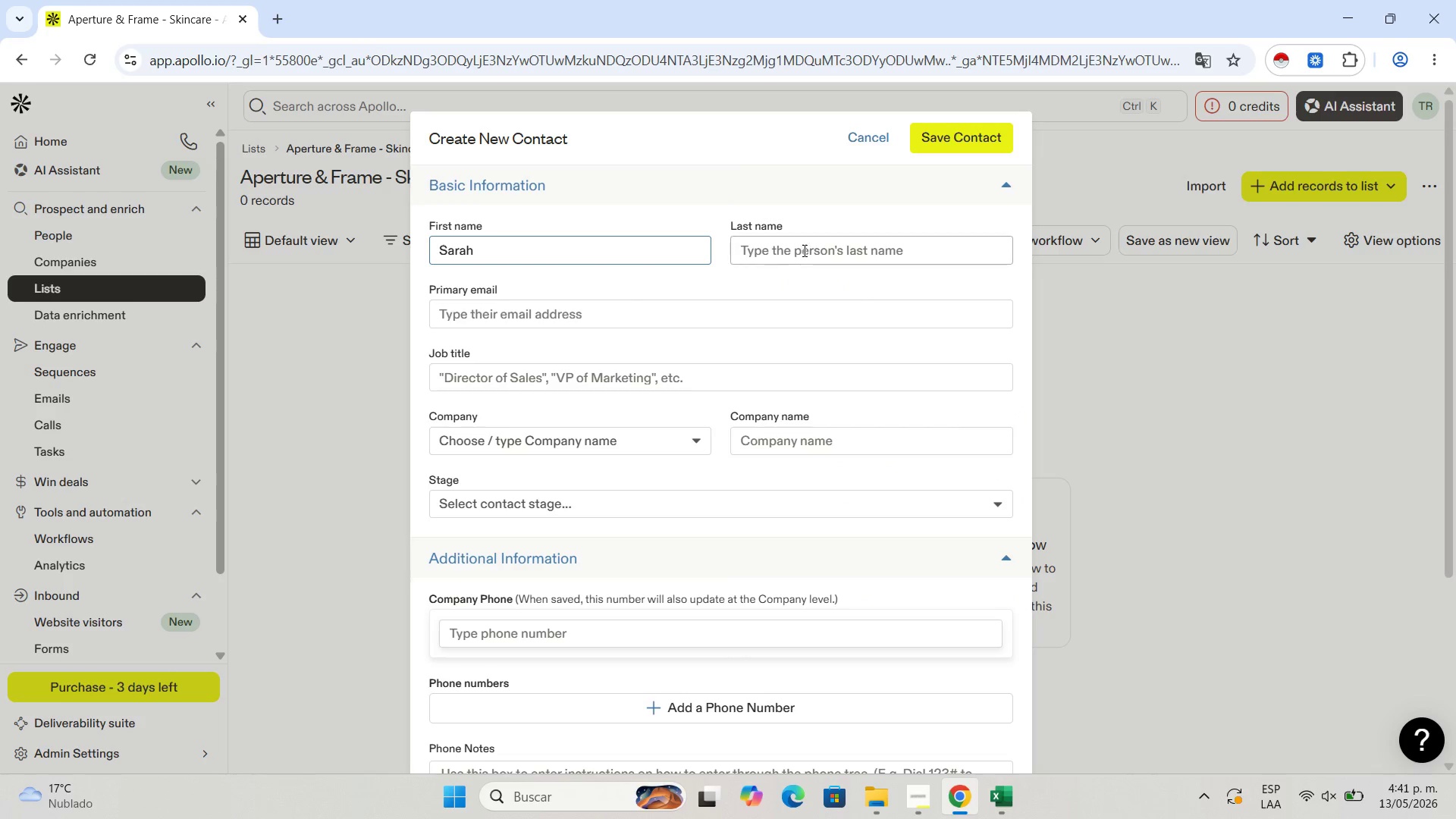 
key(Control+V)
 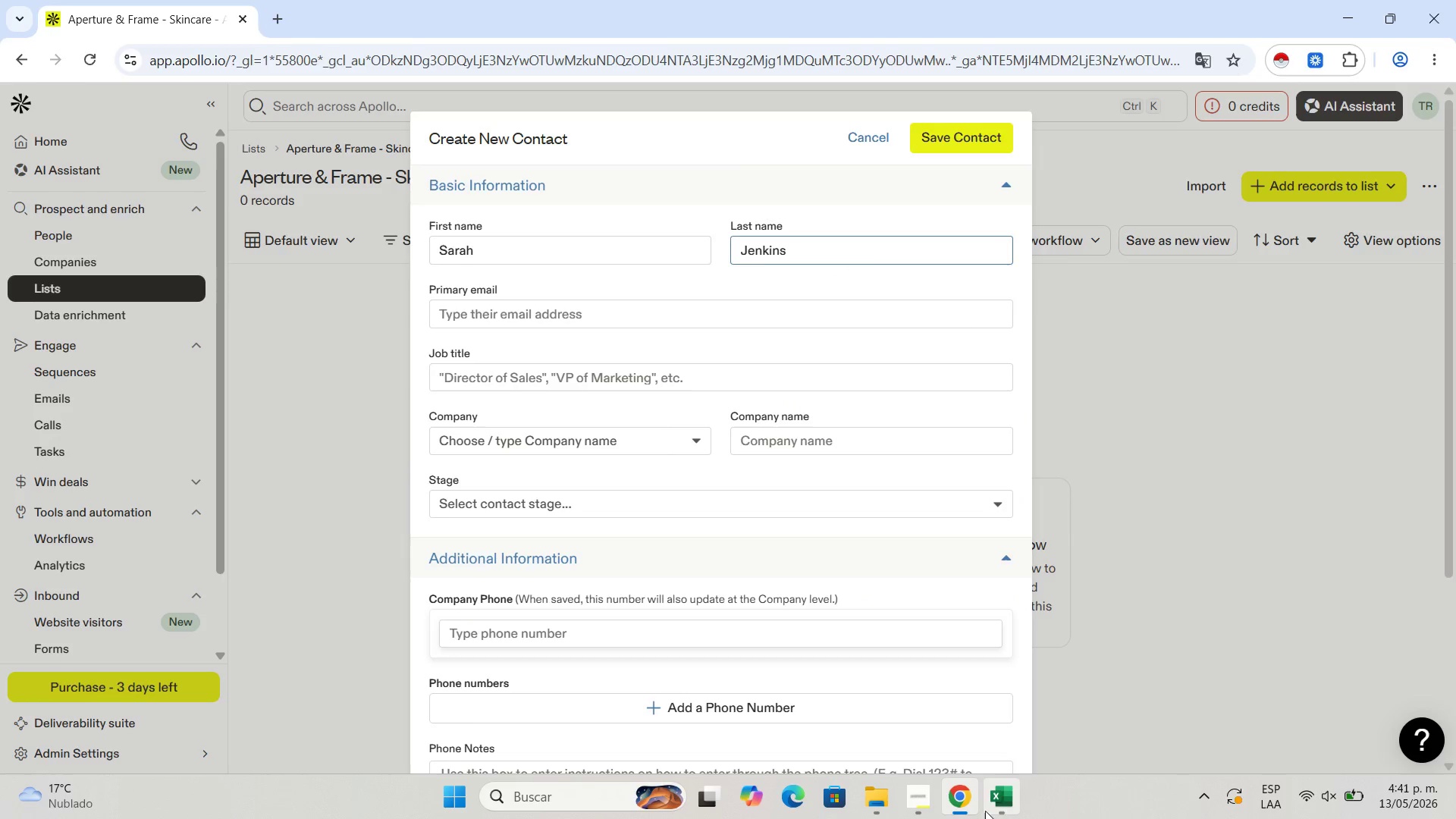 
left_click([993, 805])
 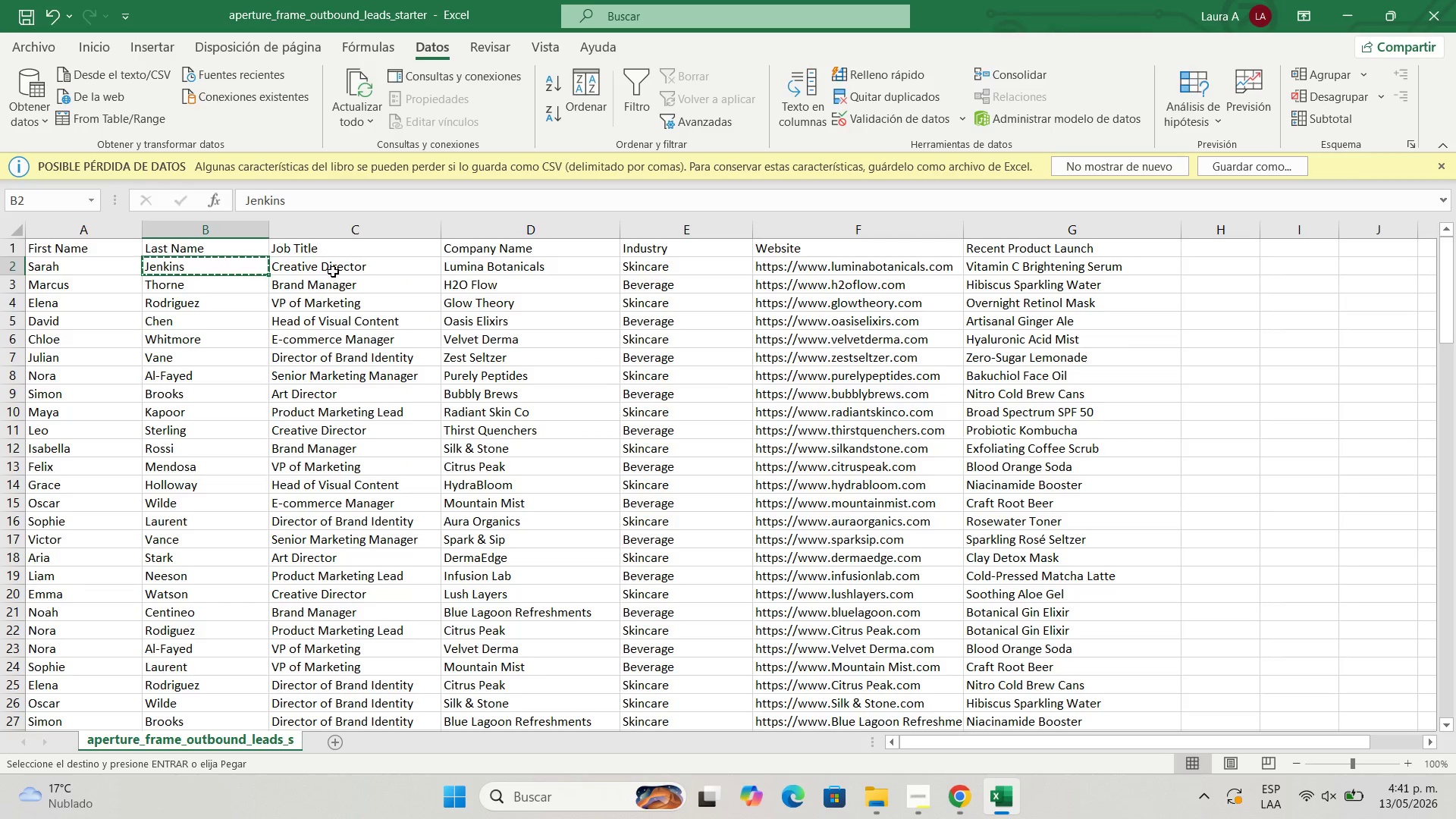 
left_click([333, 271])
 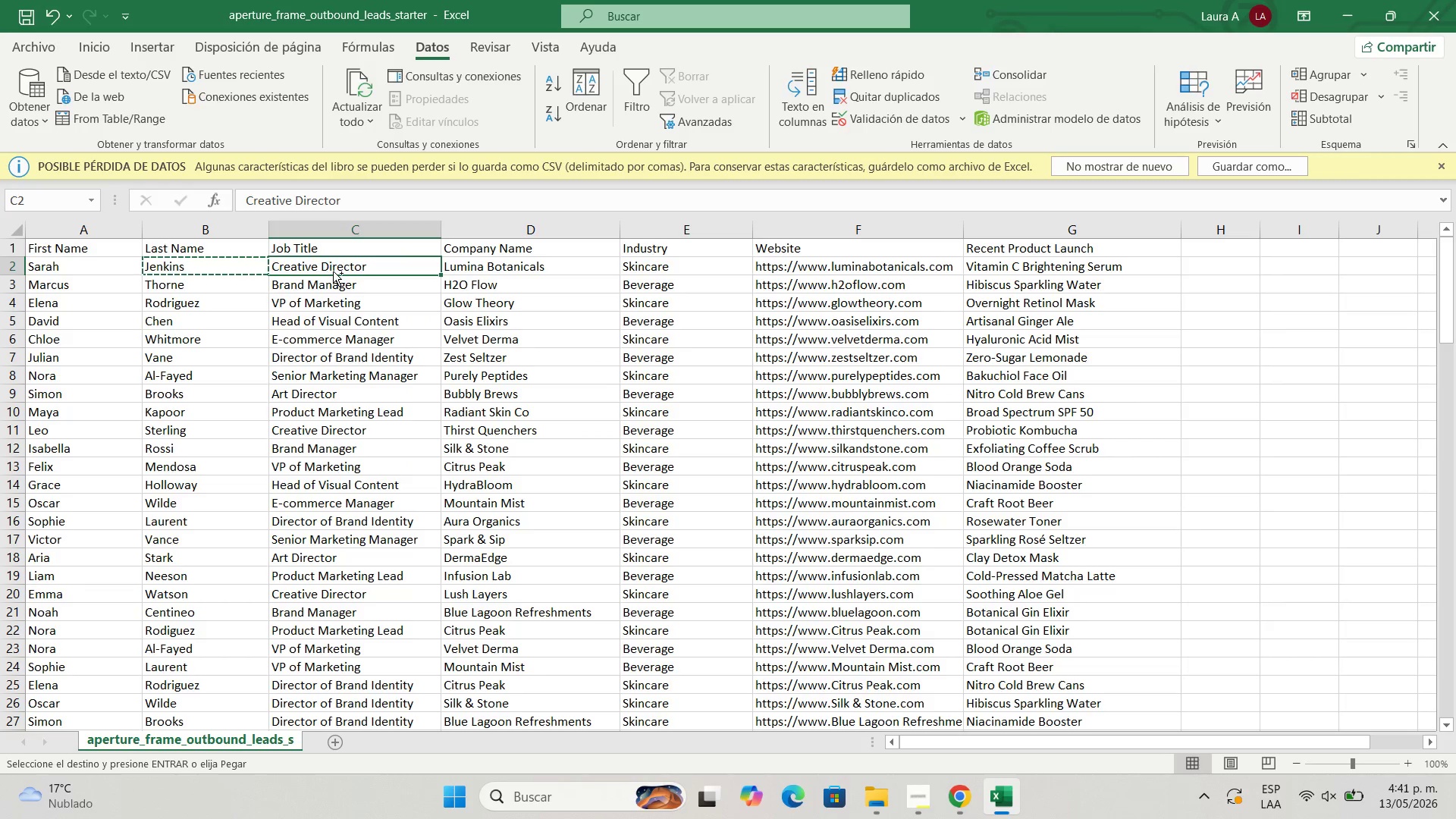 
key(Control+C)
 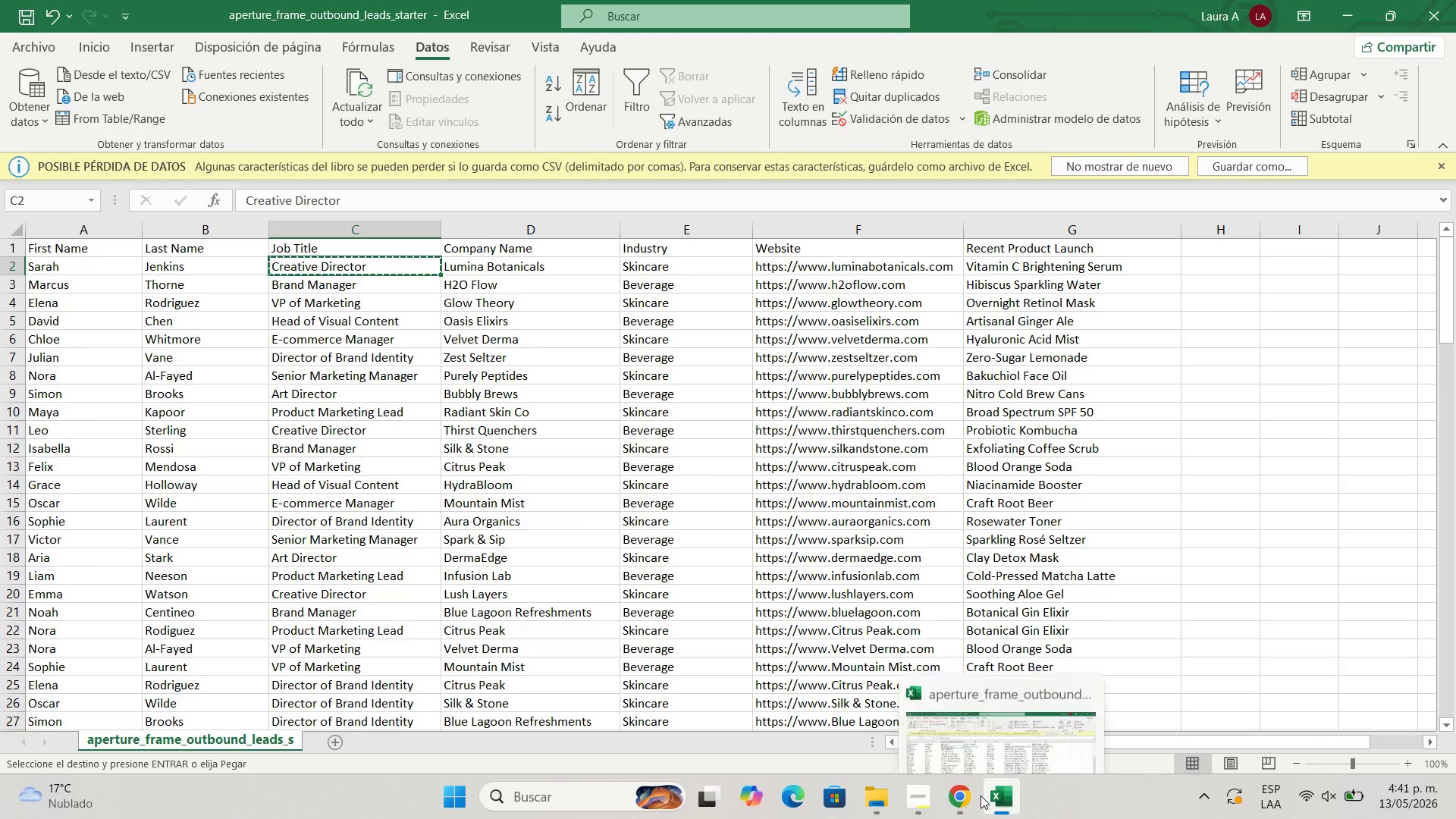 
left_click([969, 793])
 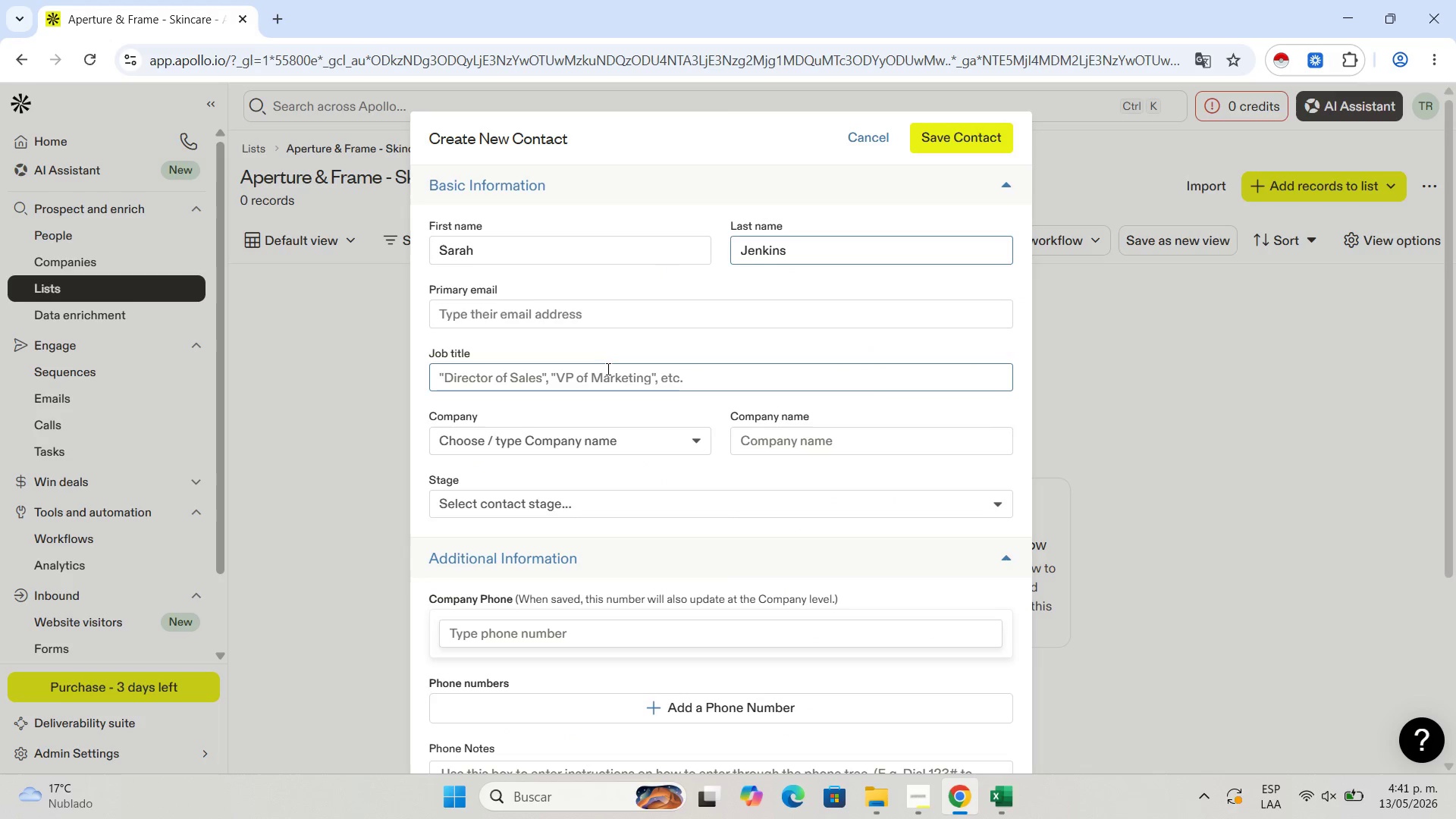 
left_click([605, 372])
 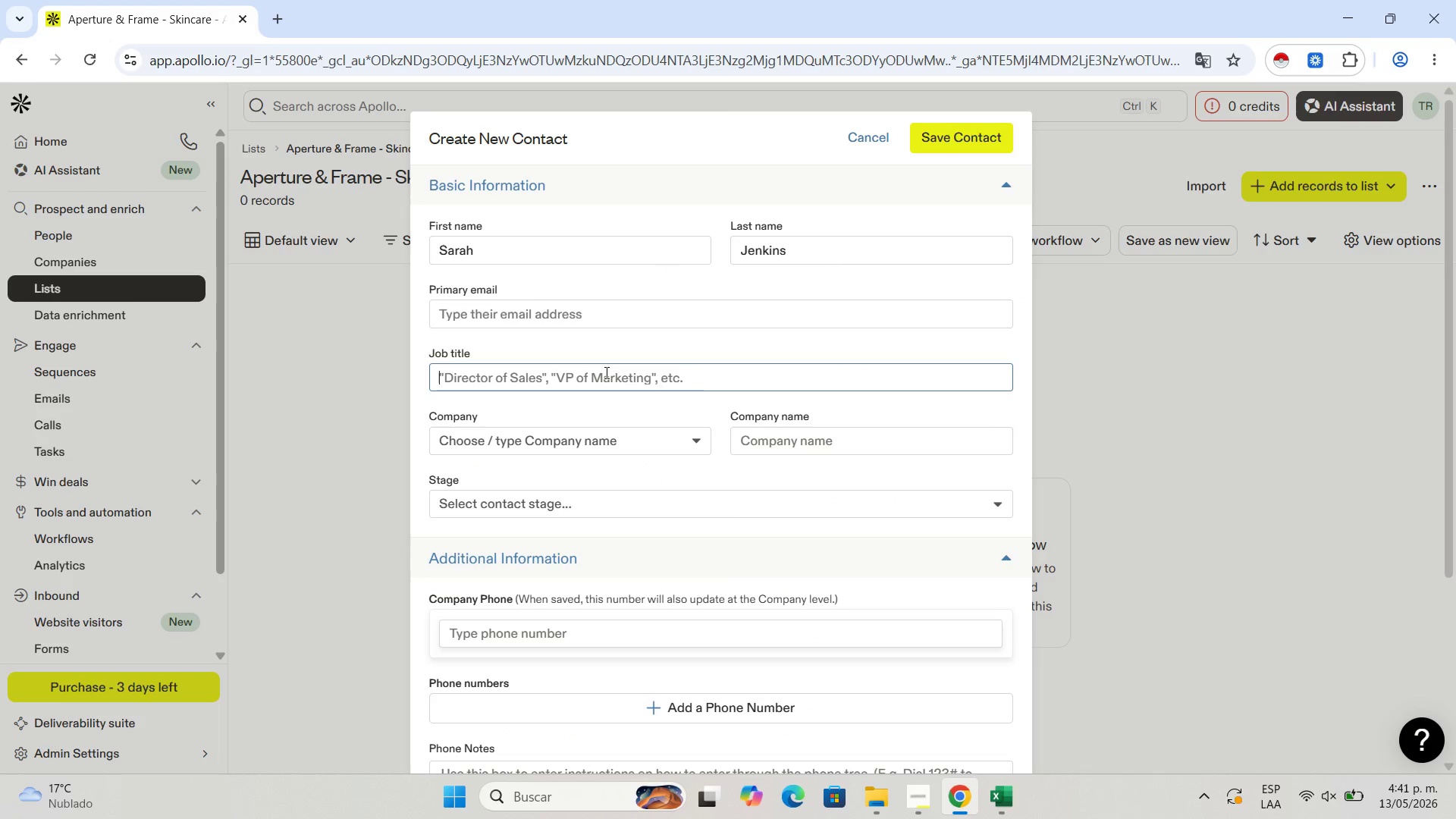 
key(Control+V)
 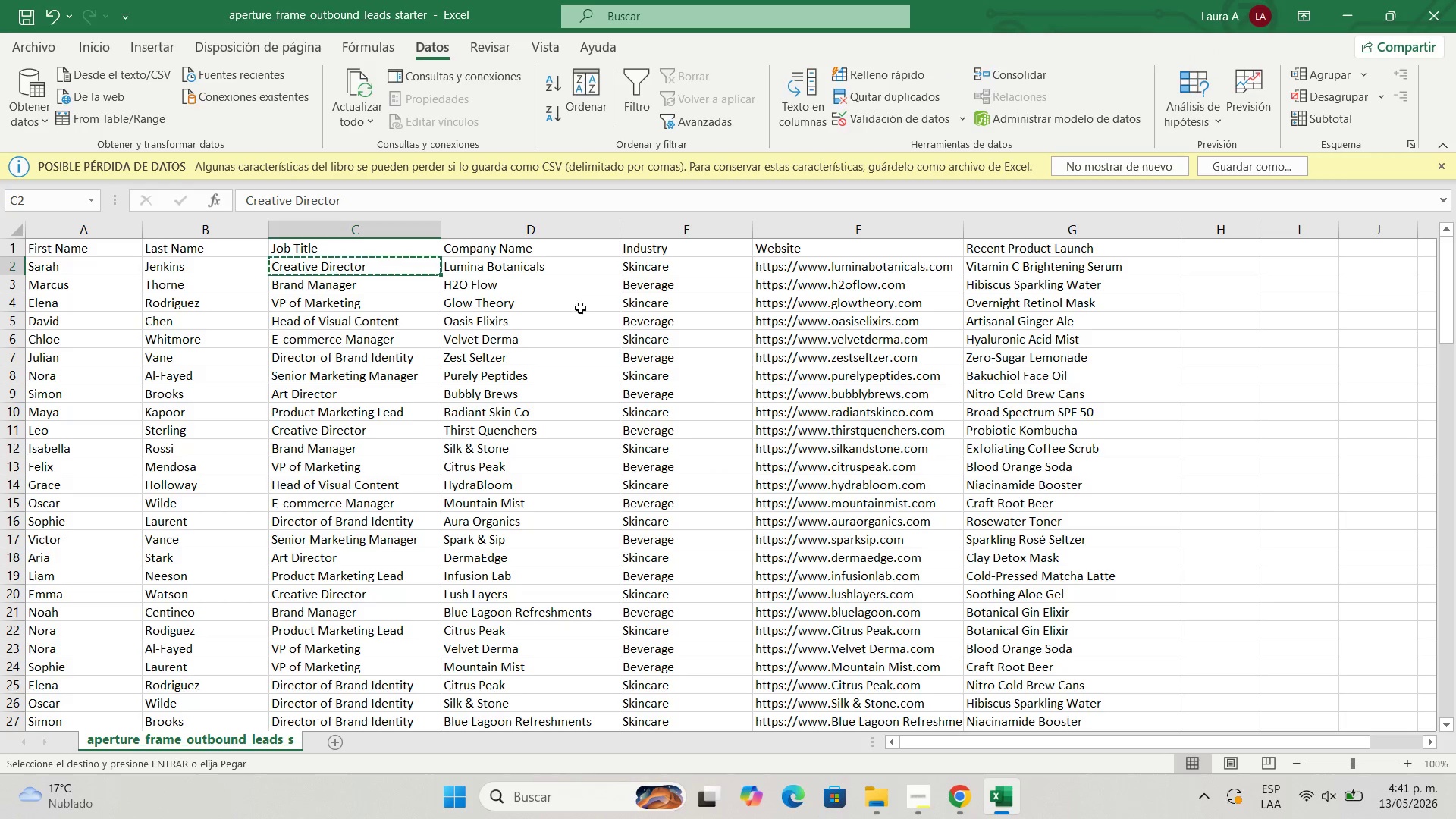 
key(Control+C)
 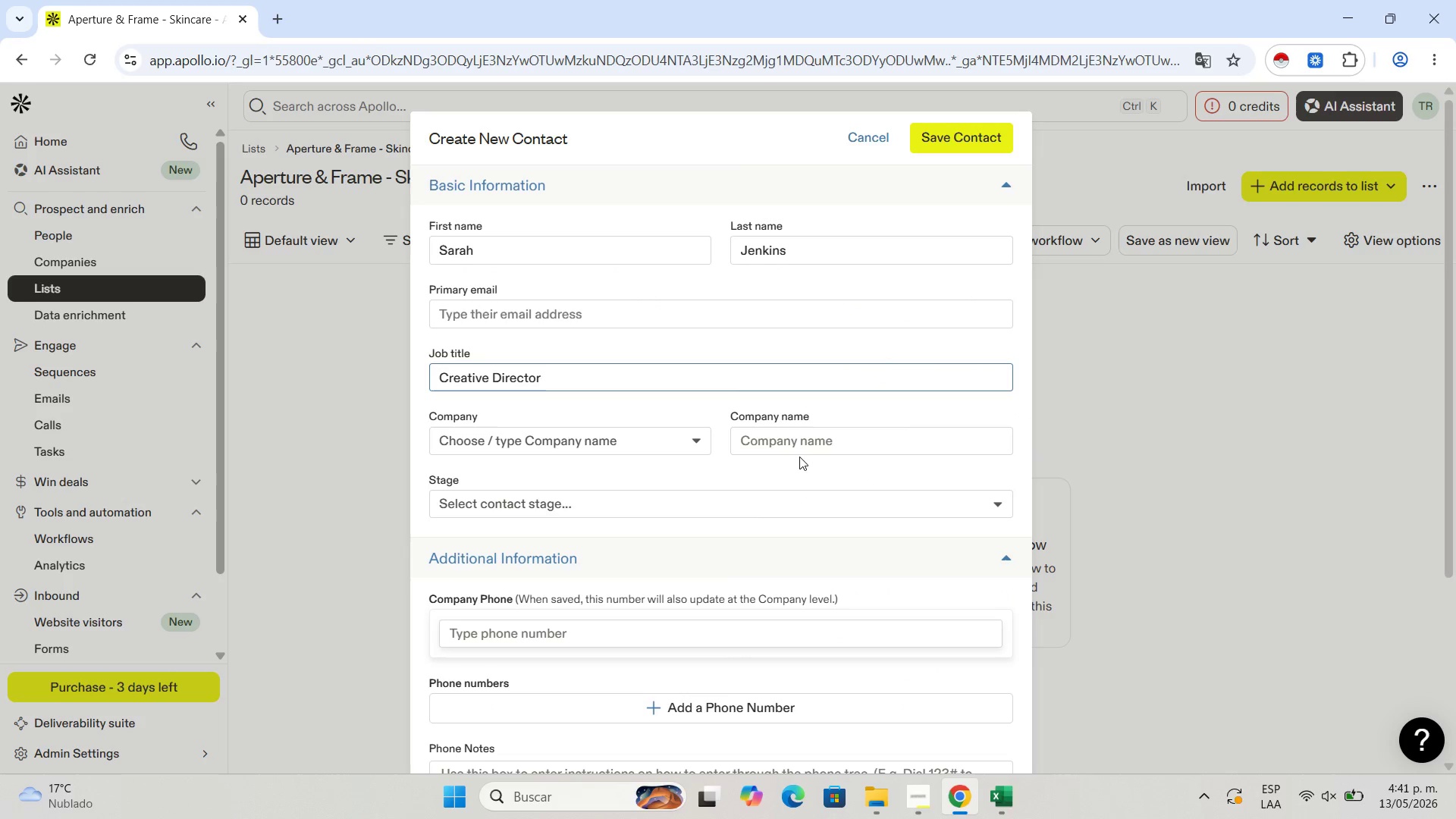 
left_click([855, 446])
 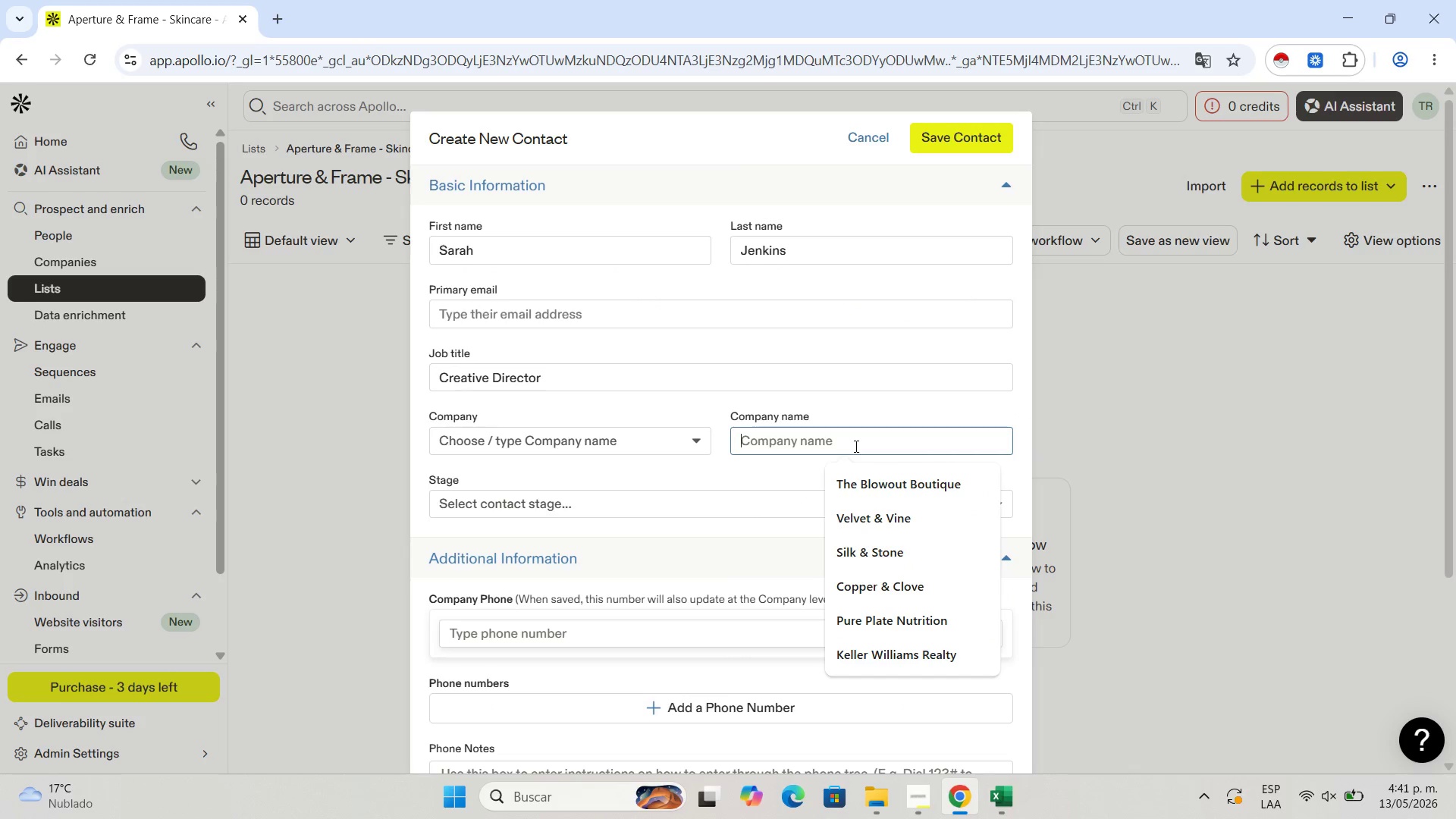 
key(Control+V)
 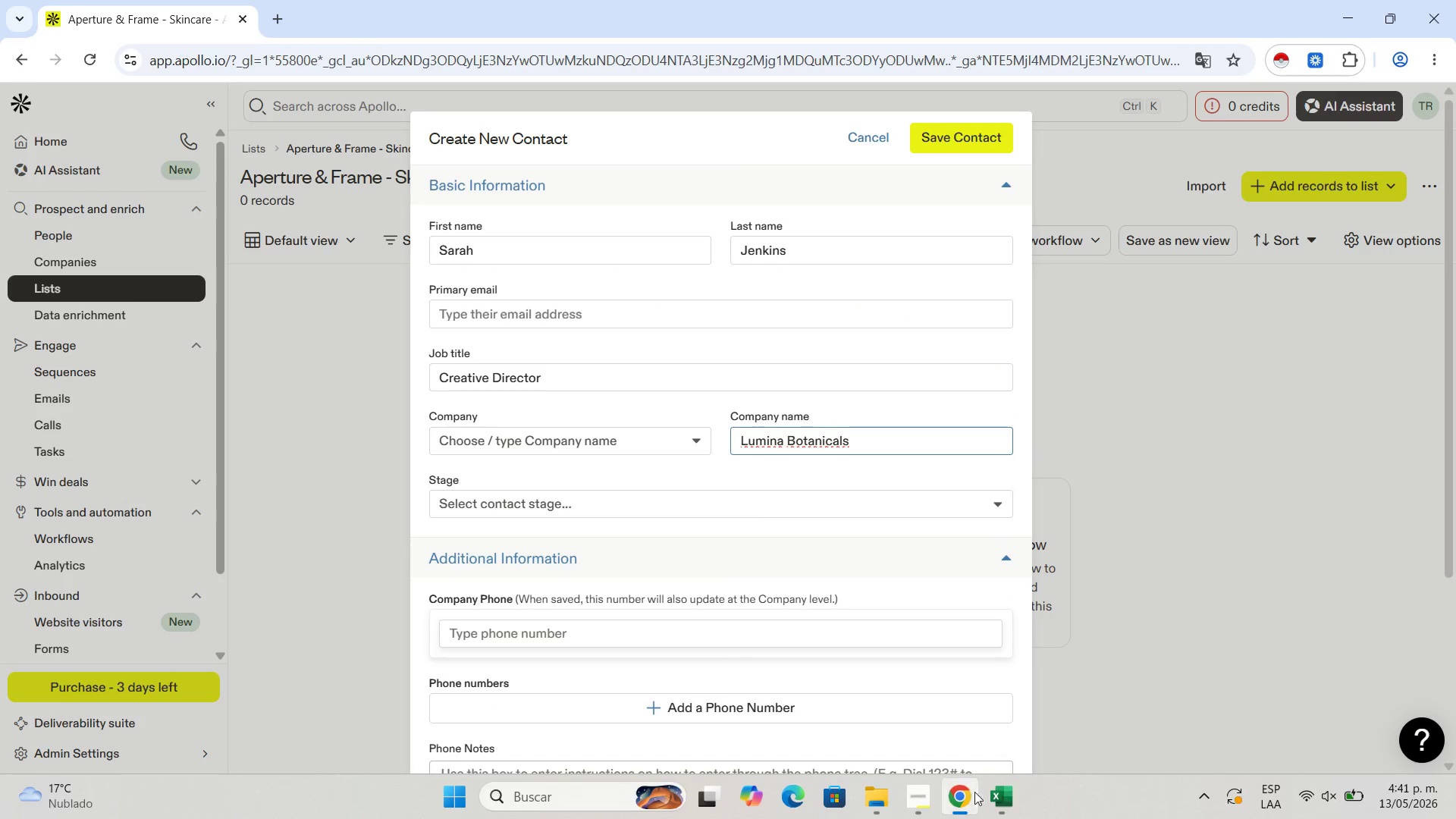 
left_click([990, 805])
 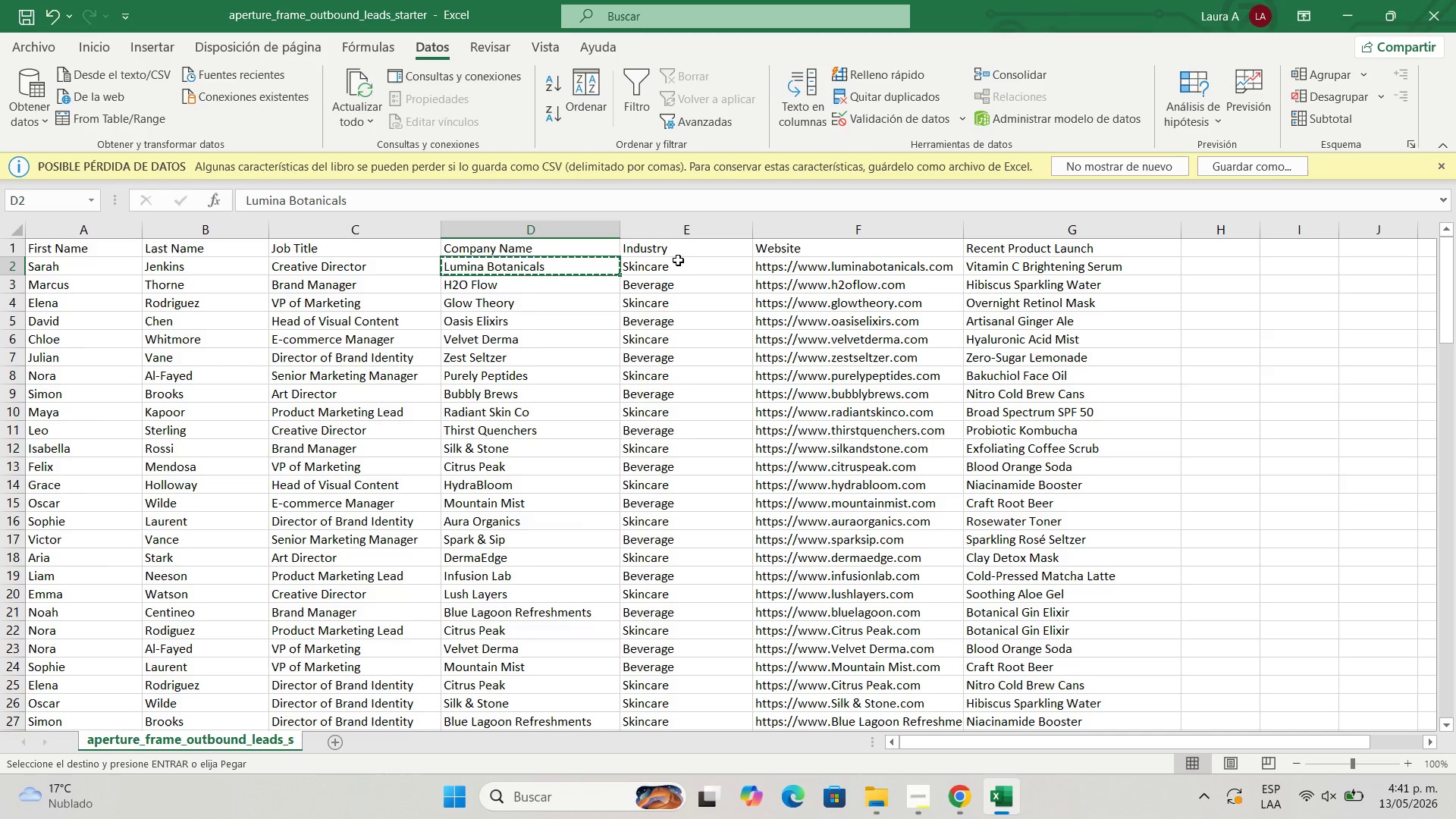 
left_click([679, 262])
 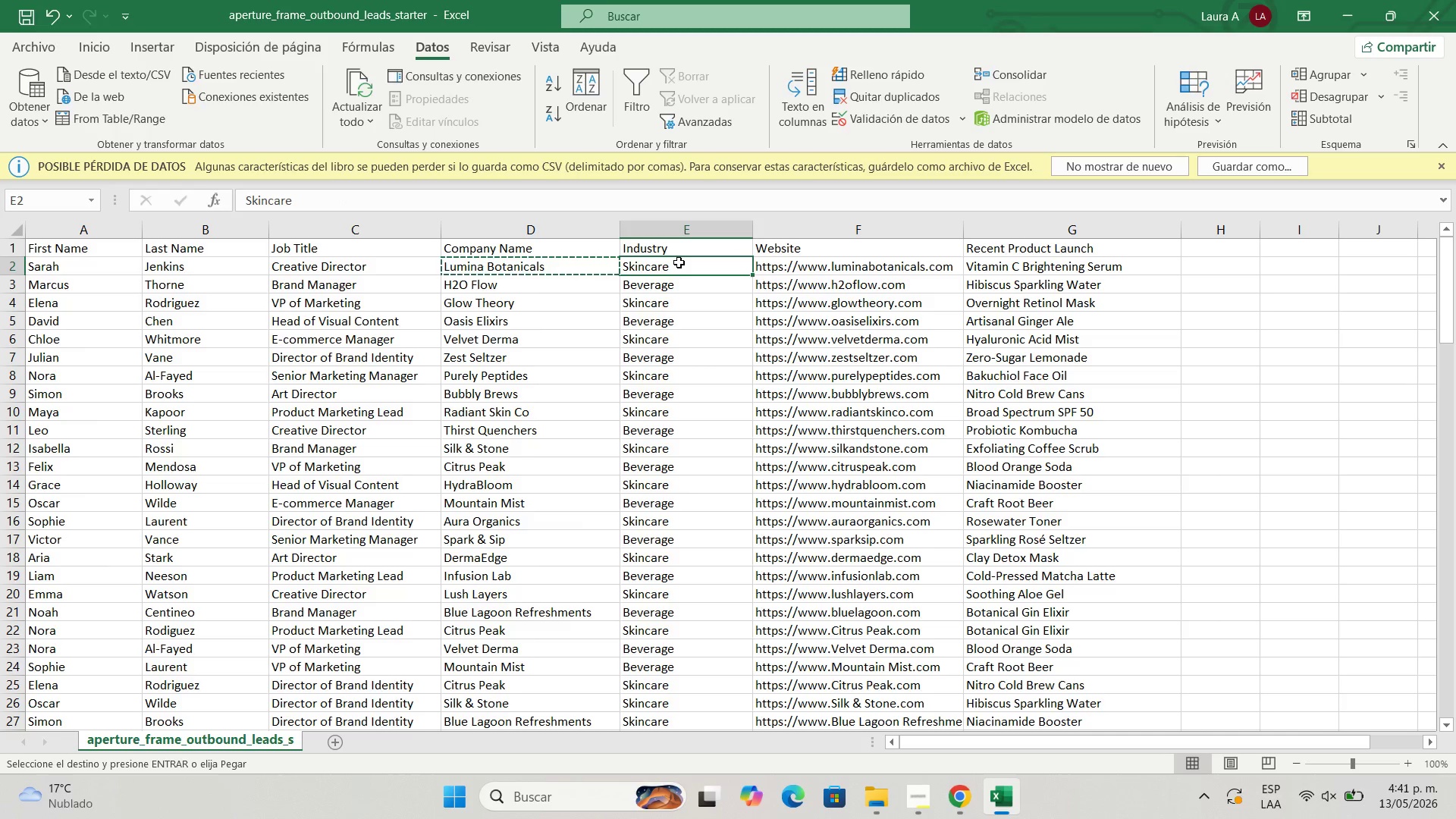 
key(Control+C)
 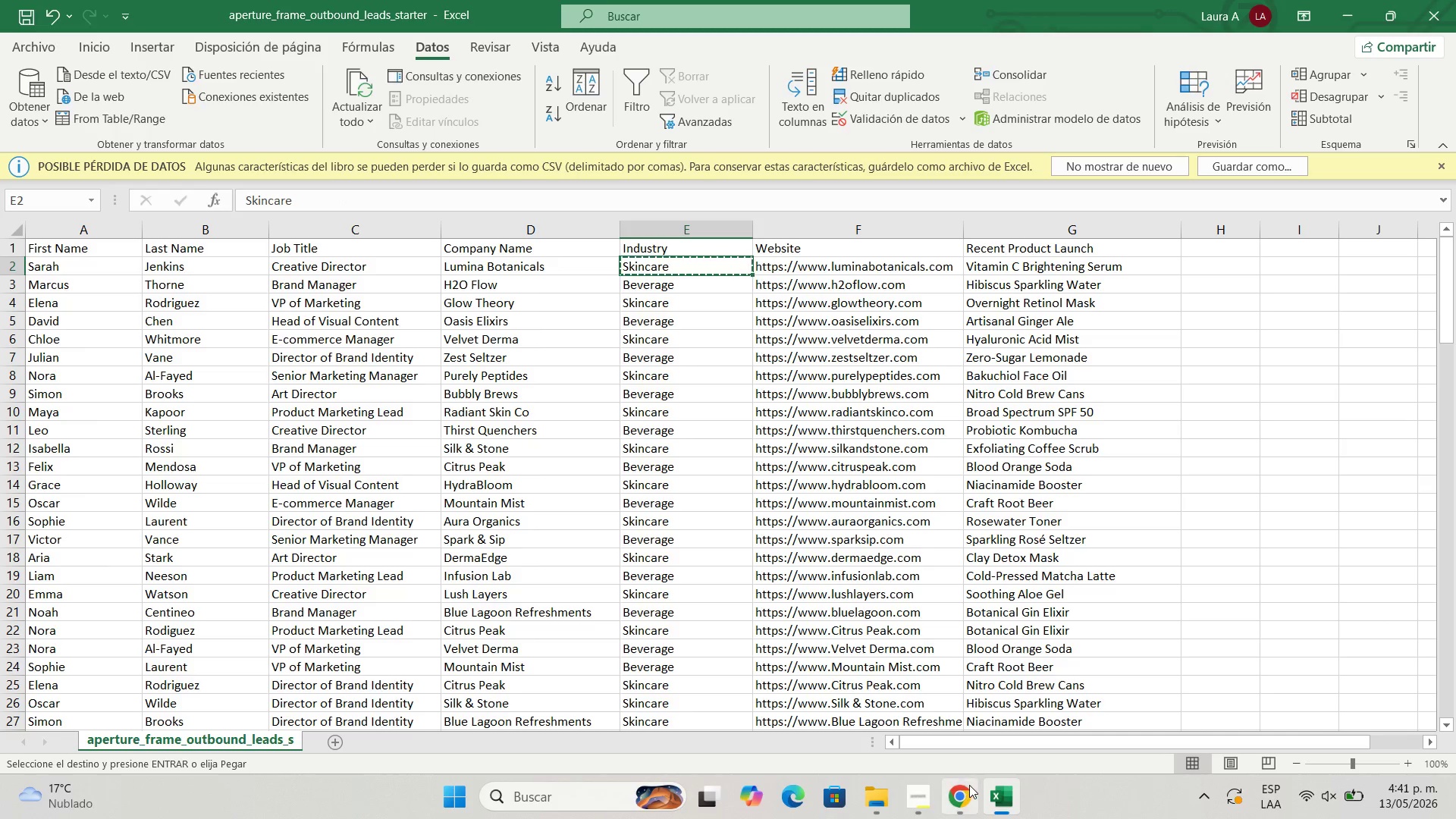 
left_click([971, 789])
 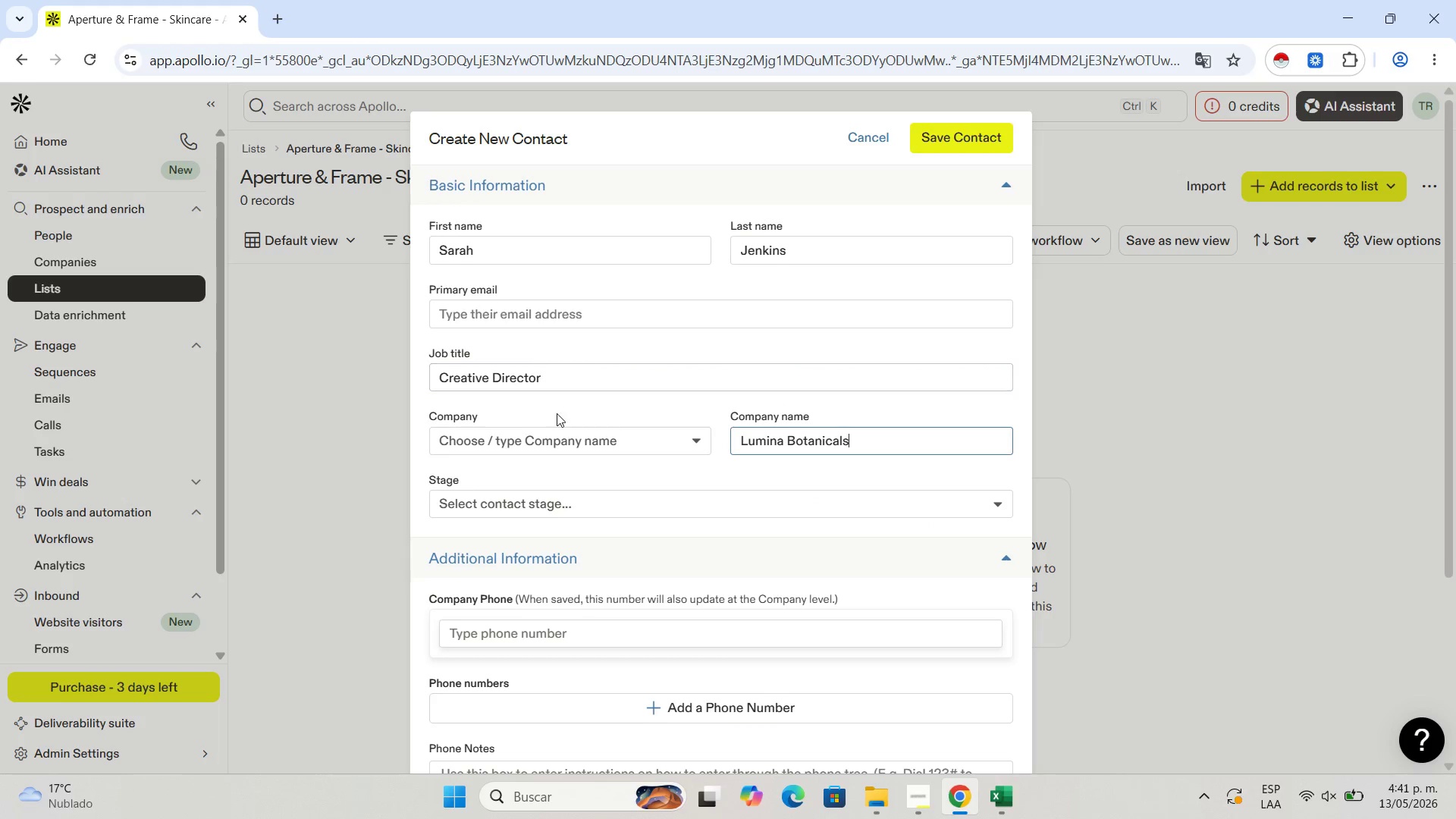 
scroll: coordinate [581, 510], scroll_direction: down, amount: 13.0
 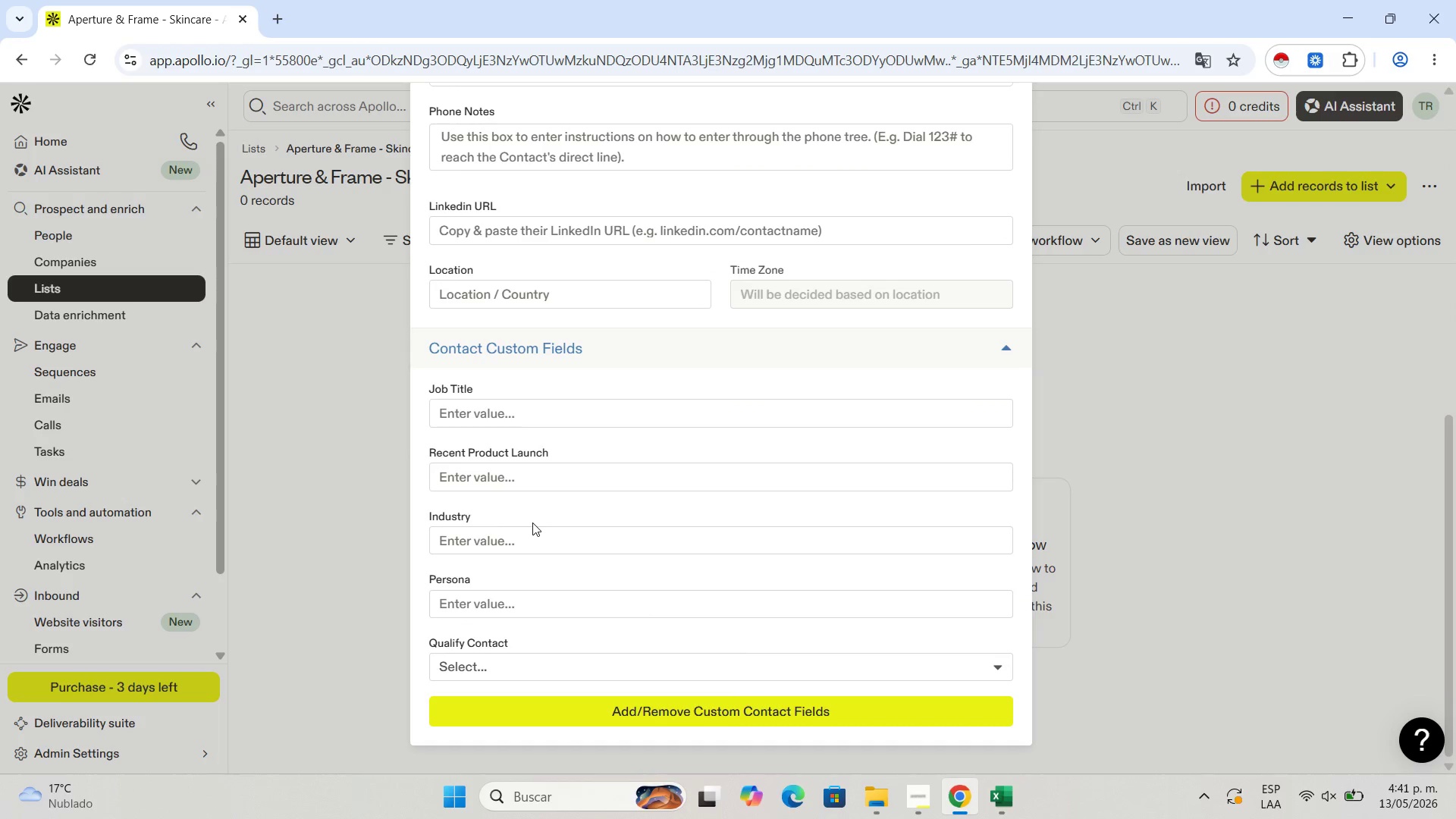 
double_click([533, 550])
 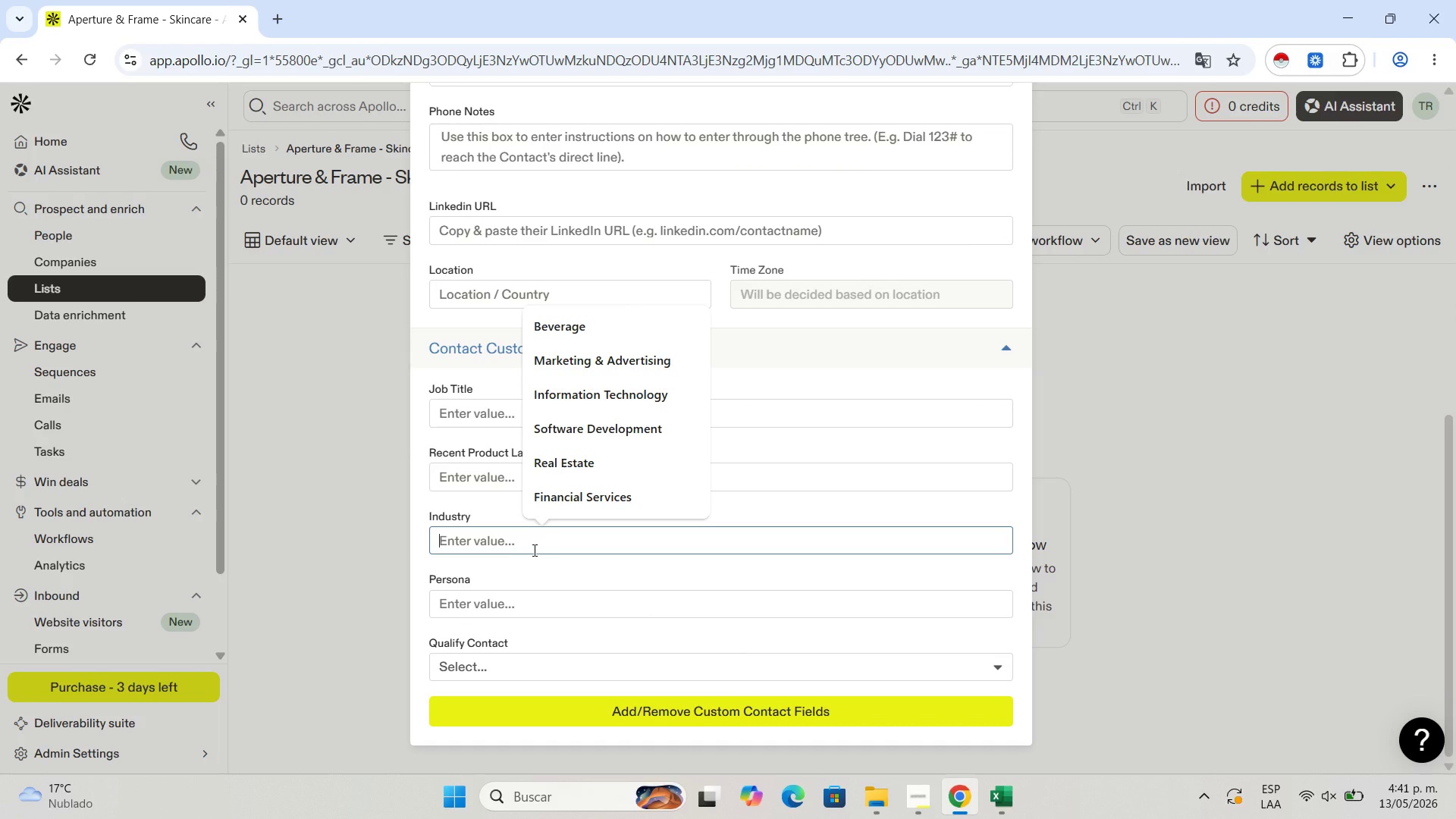 
key(Control+V)
 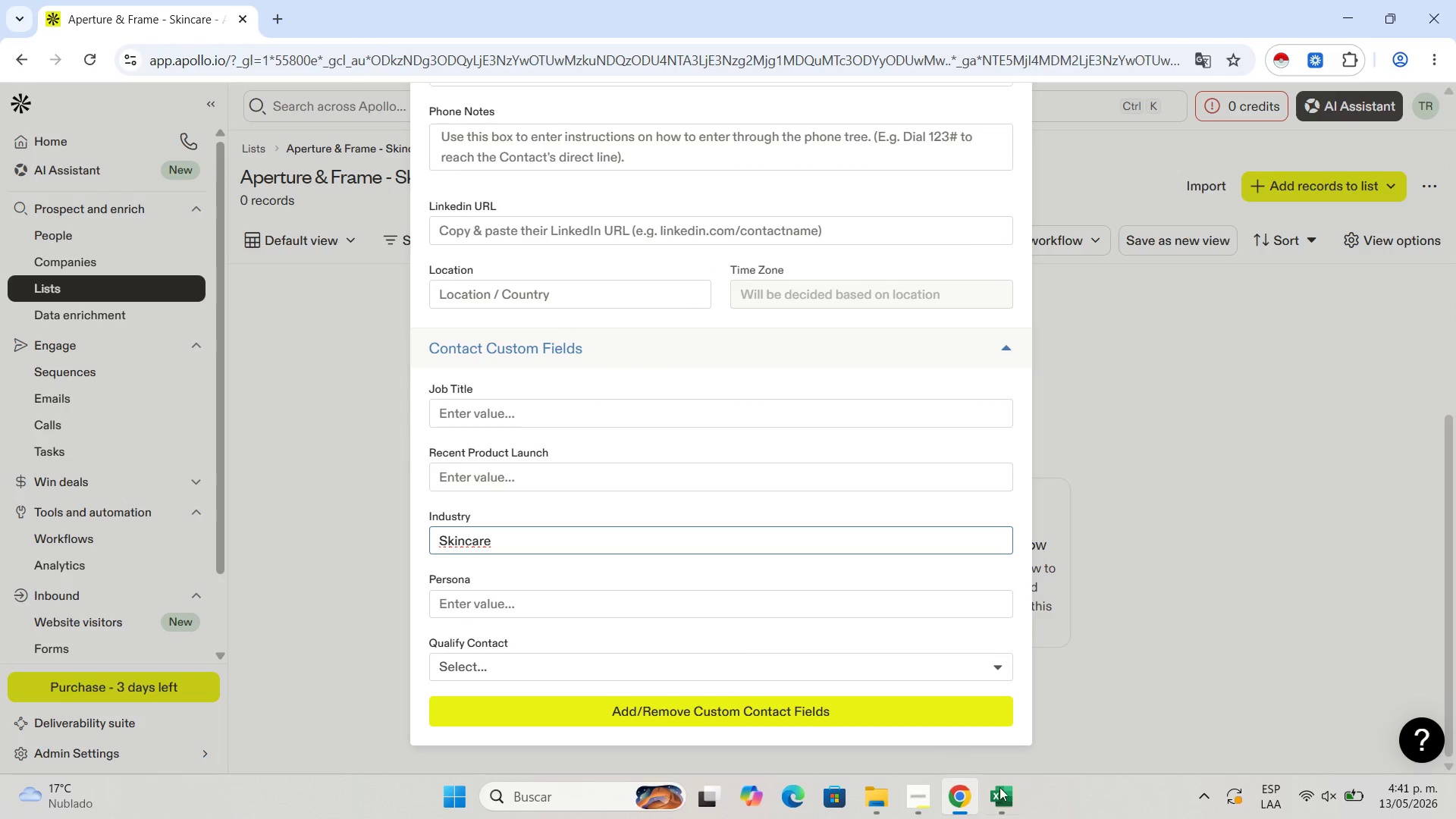 
left_click([1005, 805])
 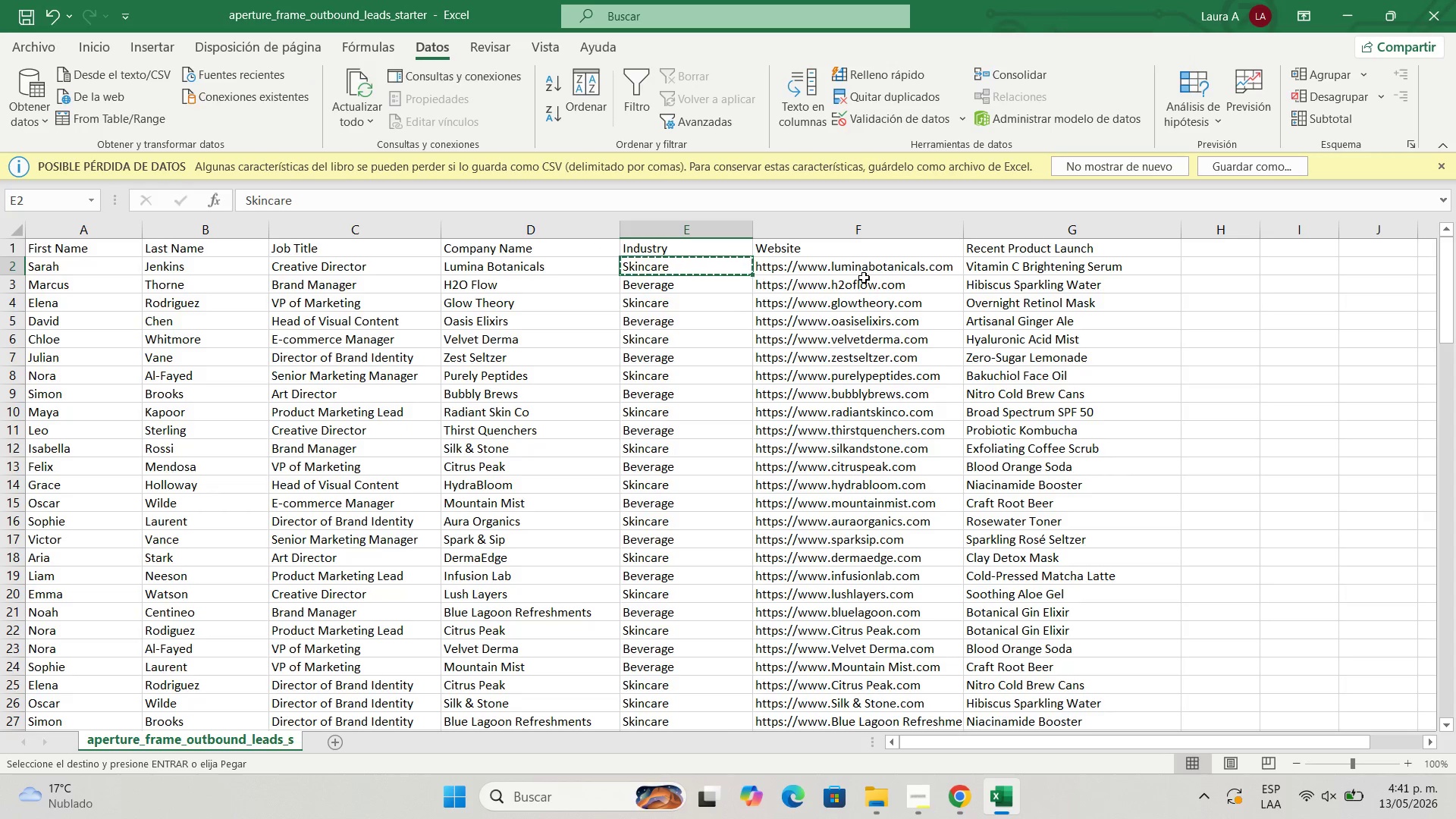 
left_click([864, 269])
 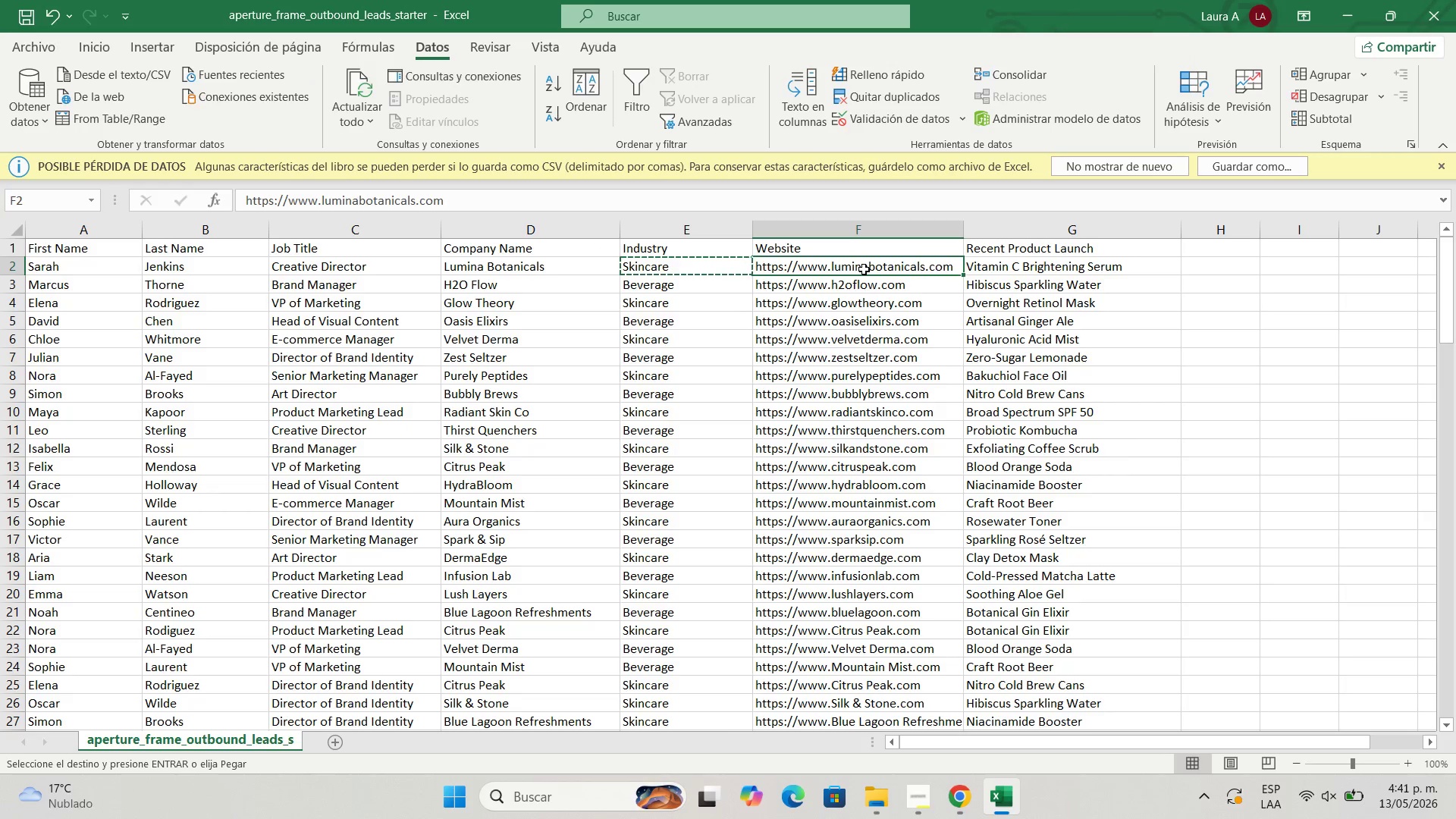 
key(Control+C)
 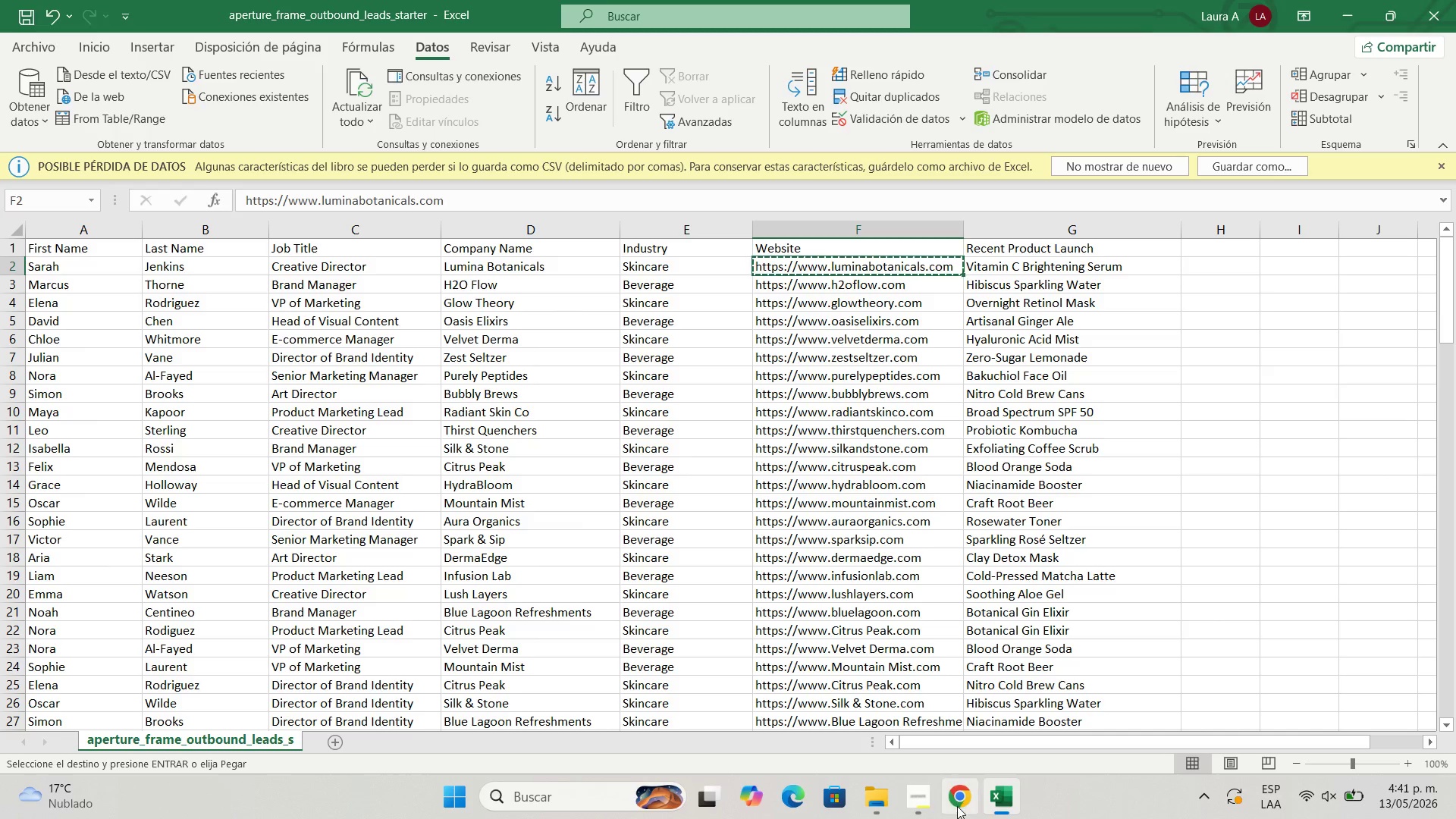 
left_click([957, 814])
 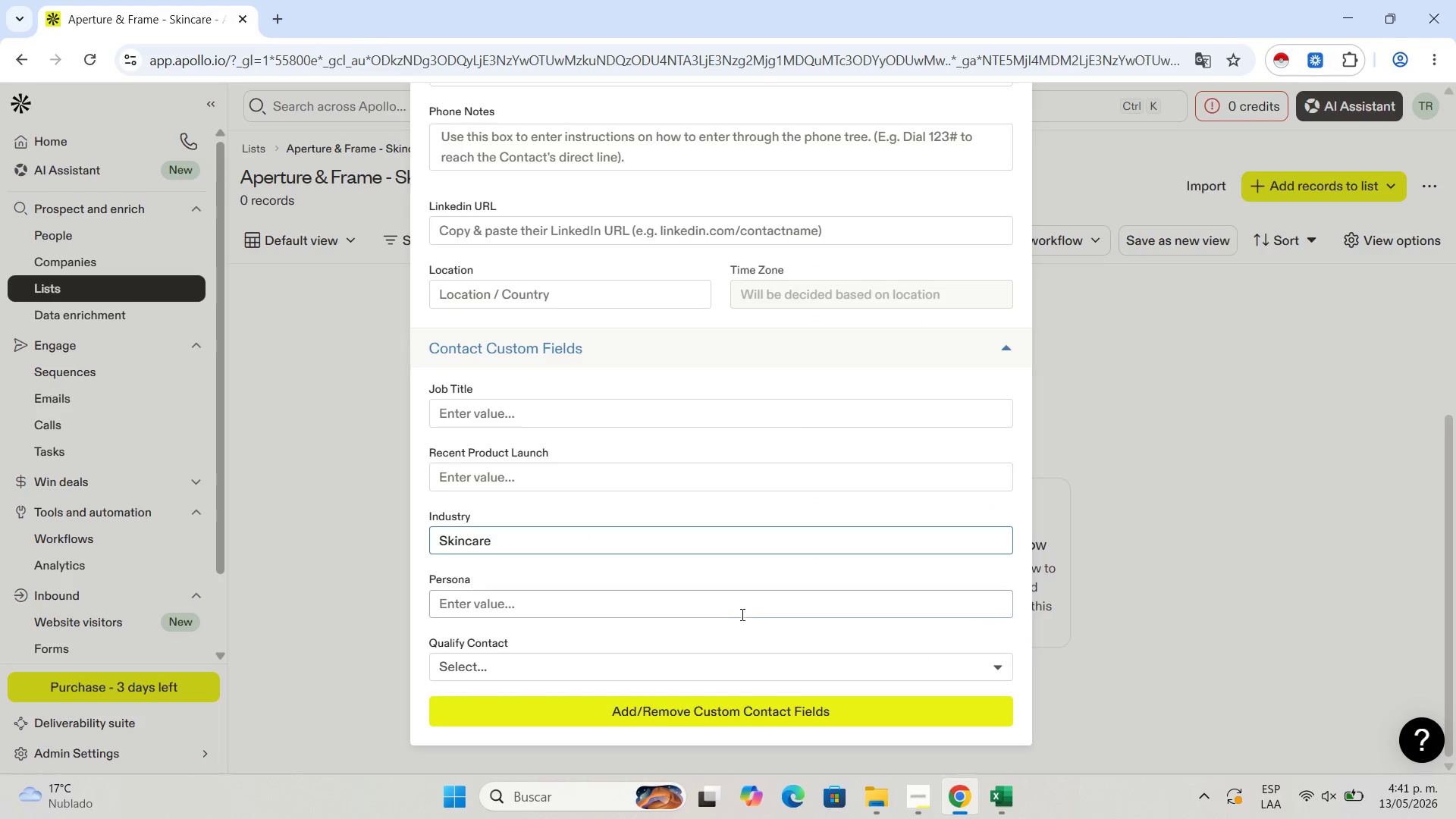 
scroll: coordinate [733, 610], scroll_direction: up, amount: 3.0
 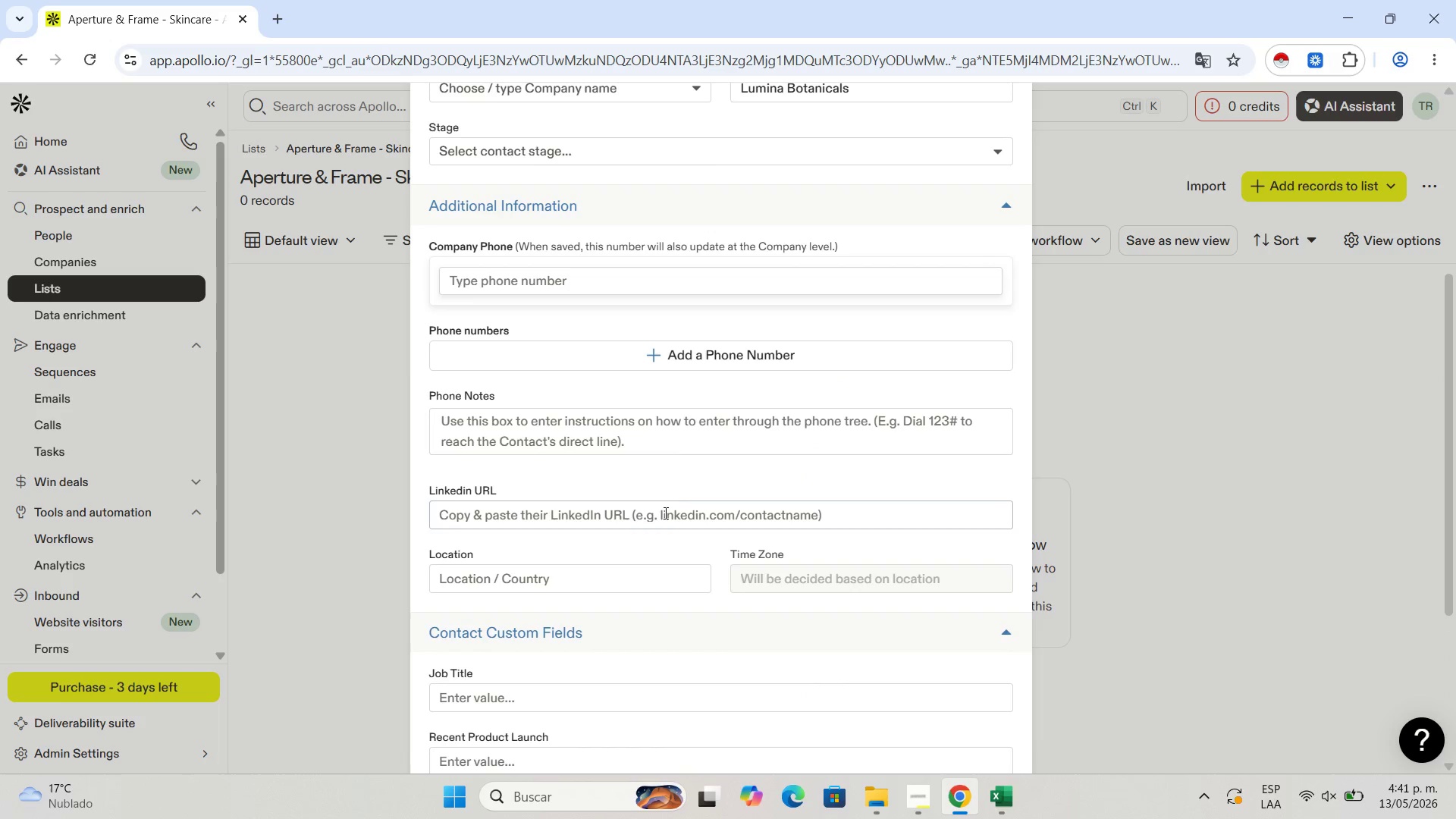 
left_click([664, 510])
 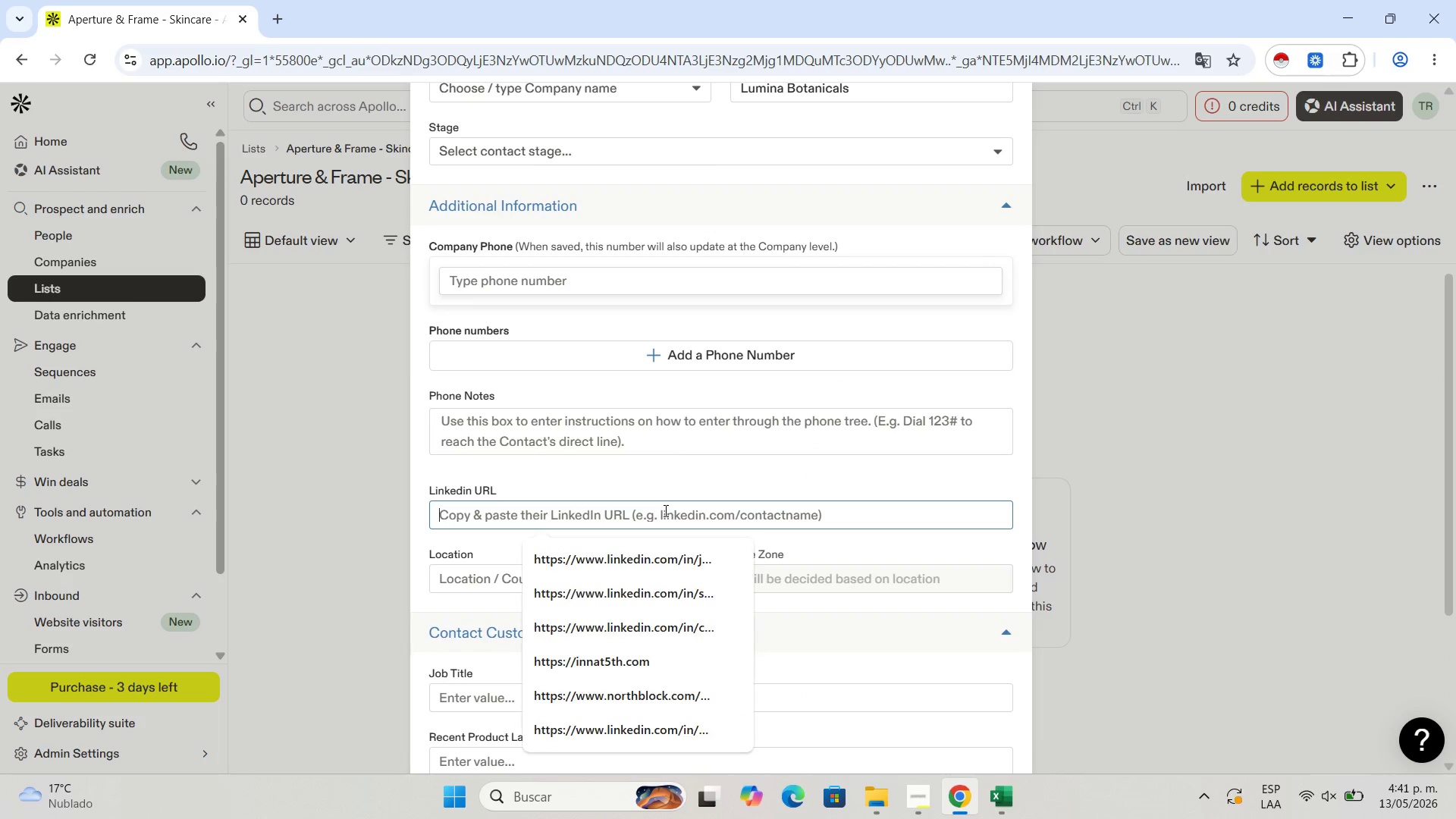 
key(Control+V)
 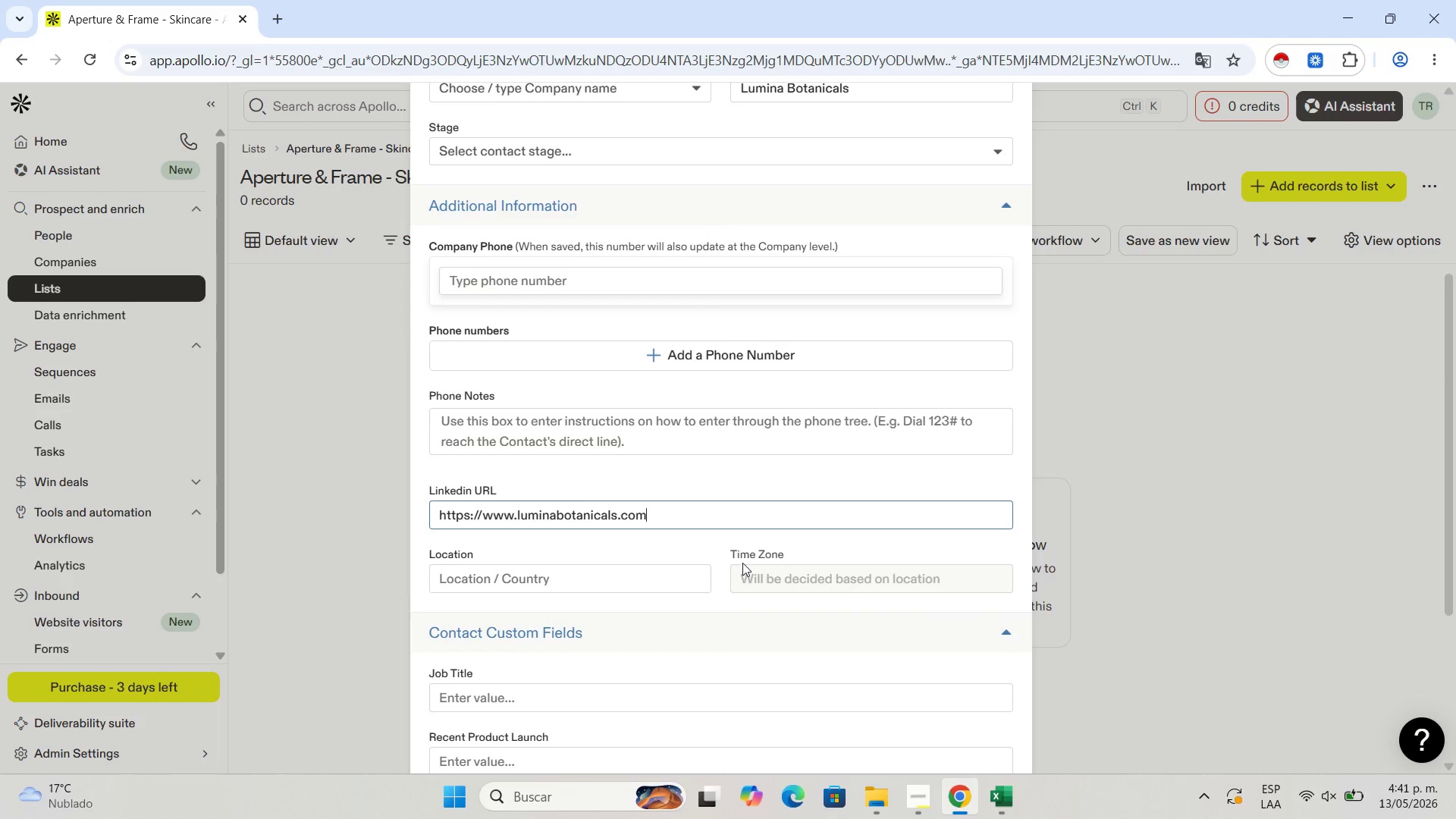 
scroll: coordinate [763, 641], scroll_direction: down, amount: 2.0
 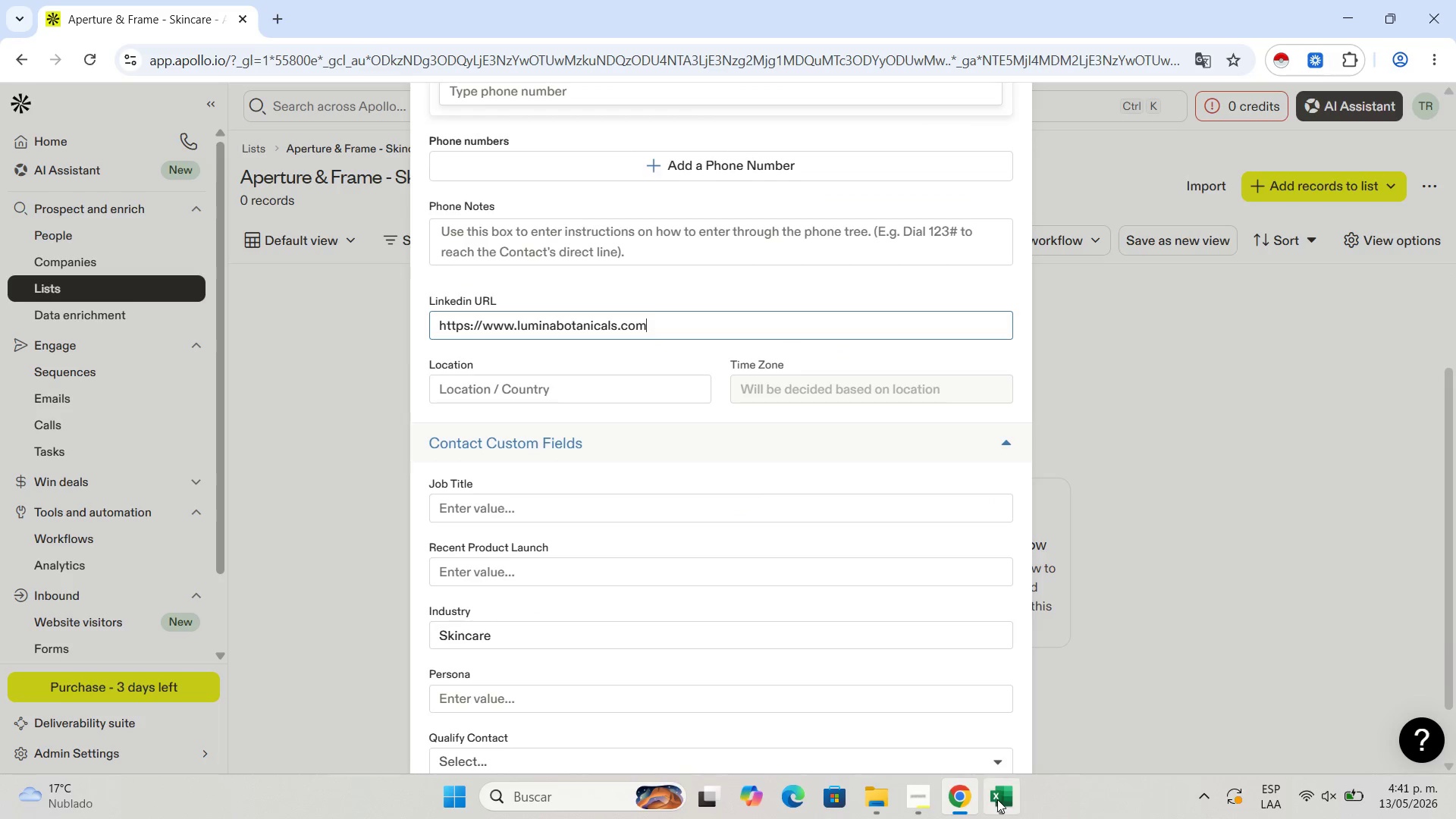 
left_click([997, 799])
 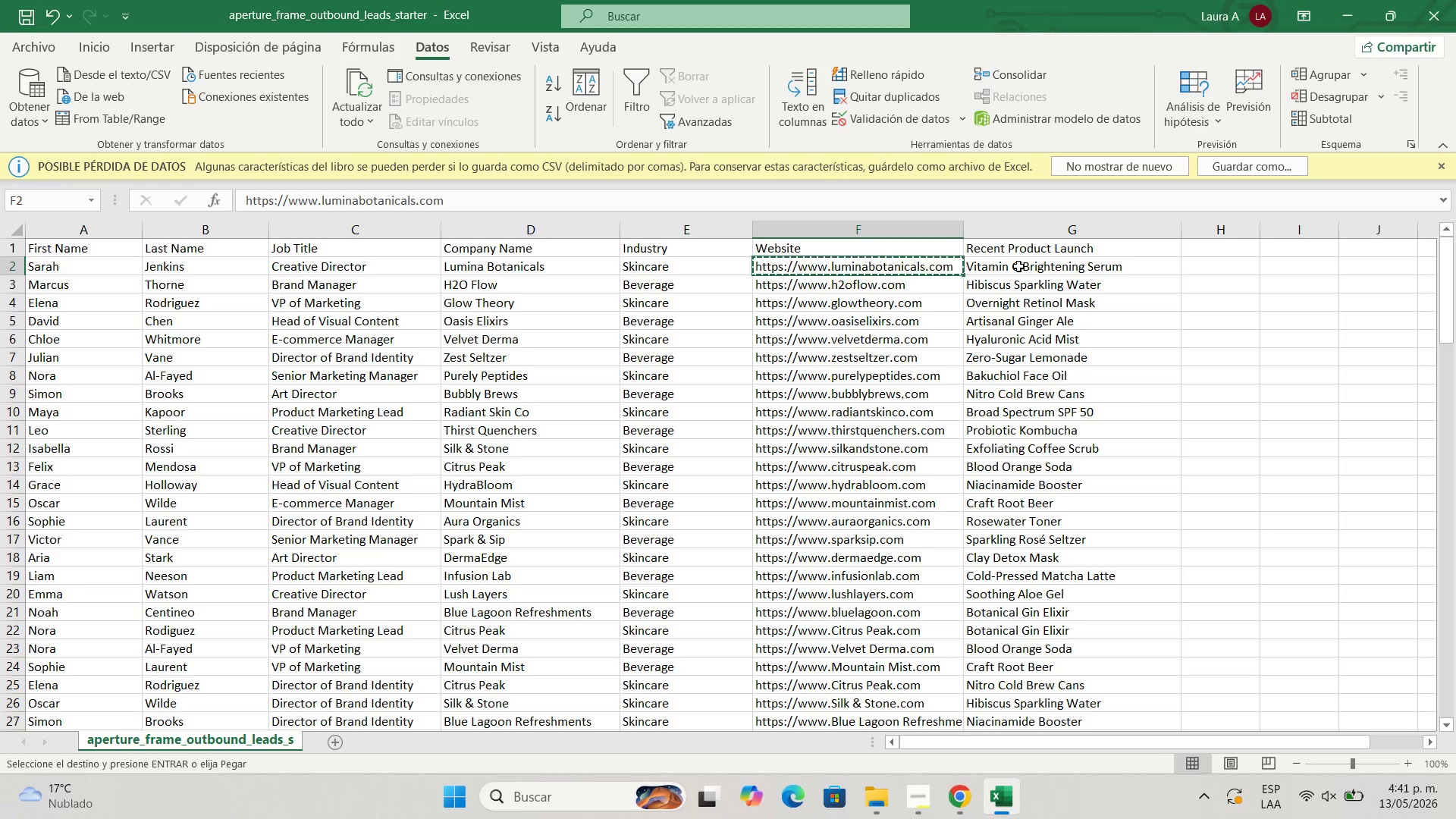 
key(Control+C)
 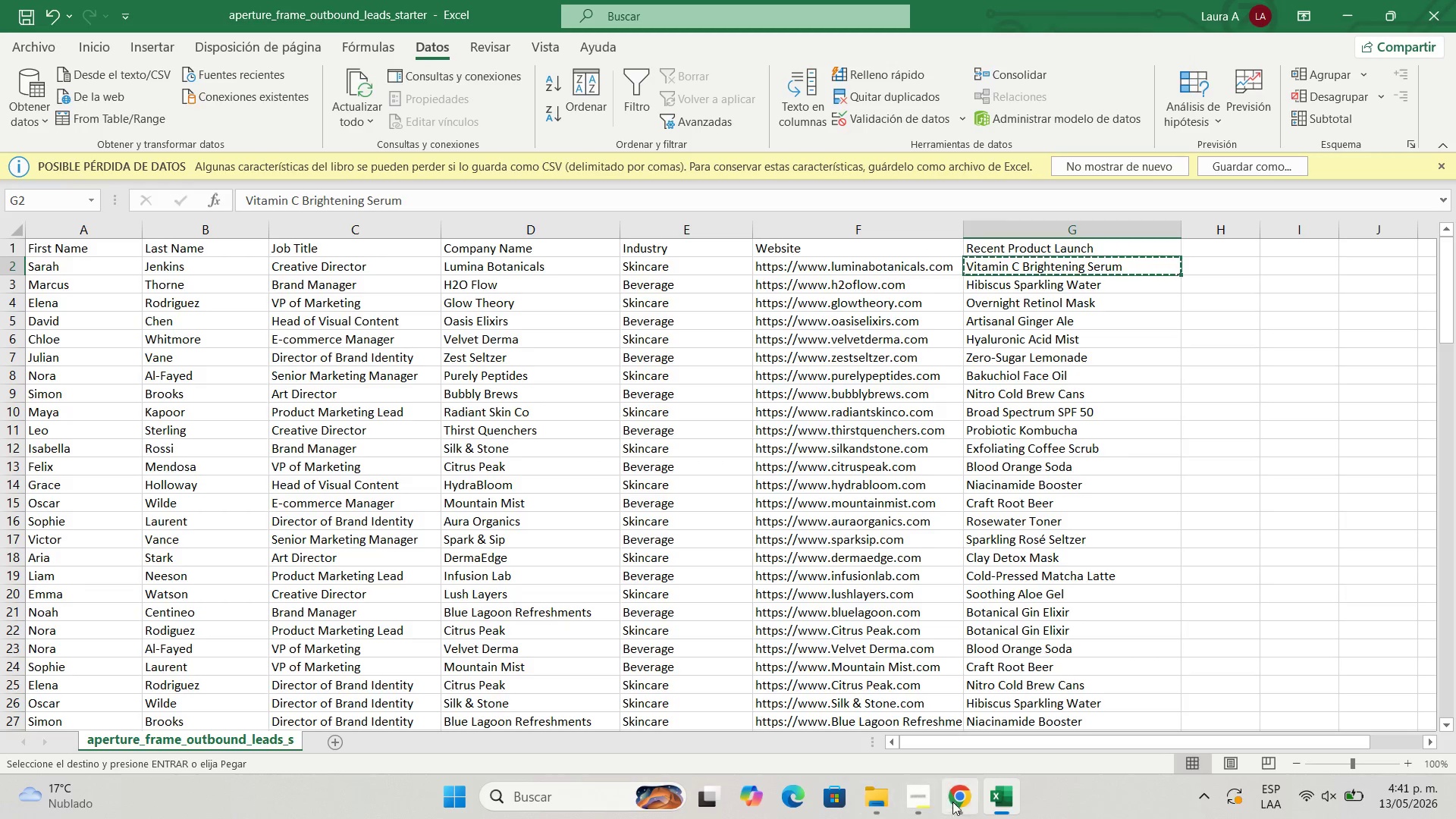 
left_click([960, 799])
 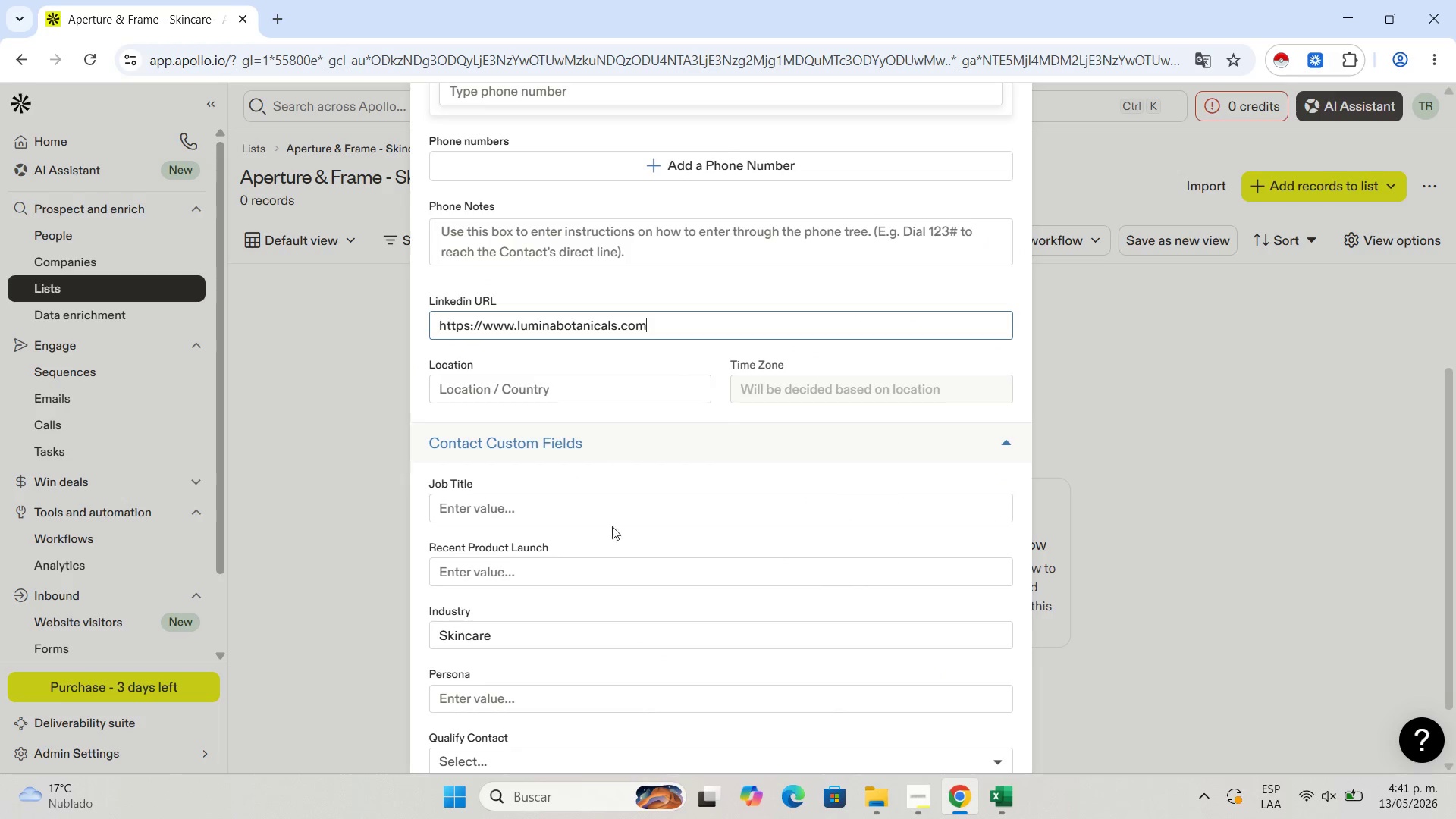 
scroll: coordinate [639, 607], scroll_direction: down, amount: 4.0
 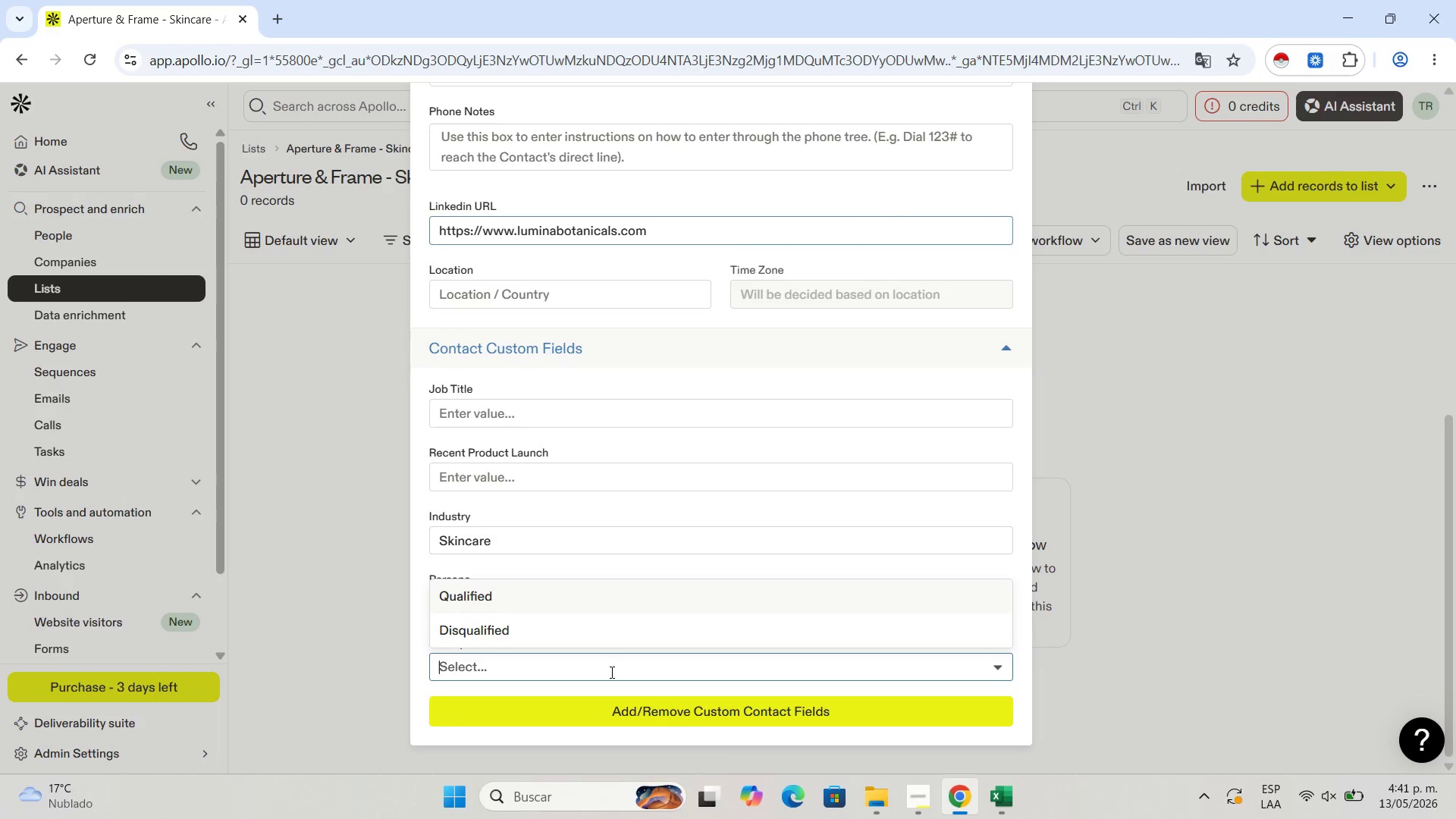 
key(Control+V)
 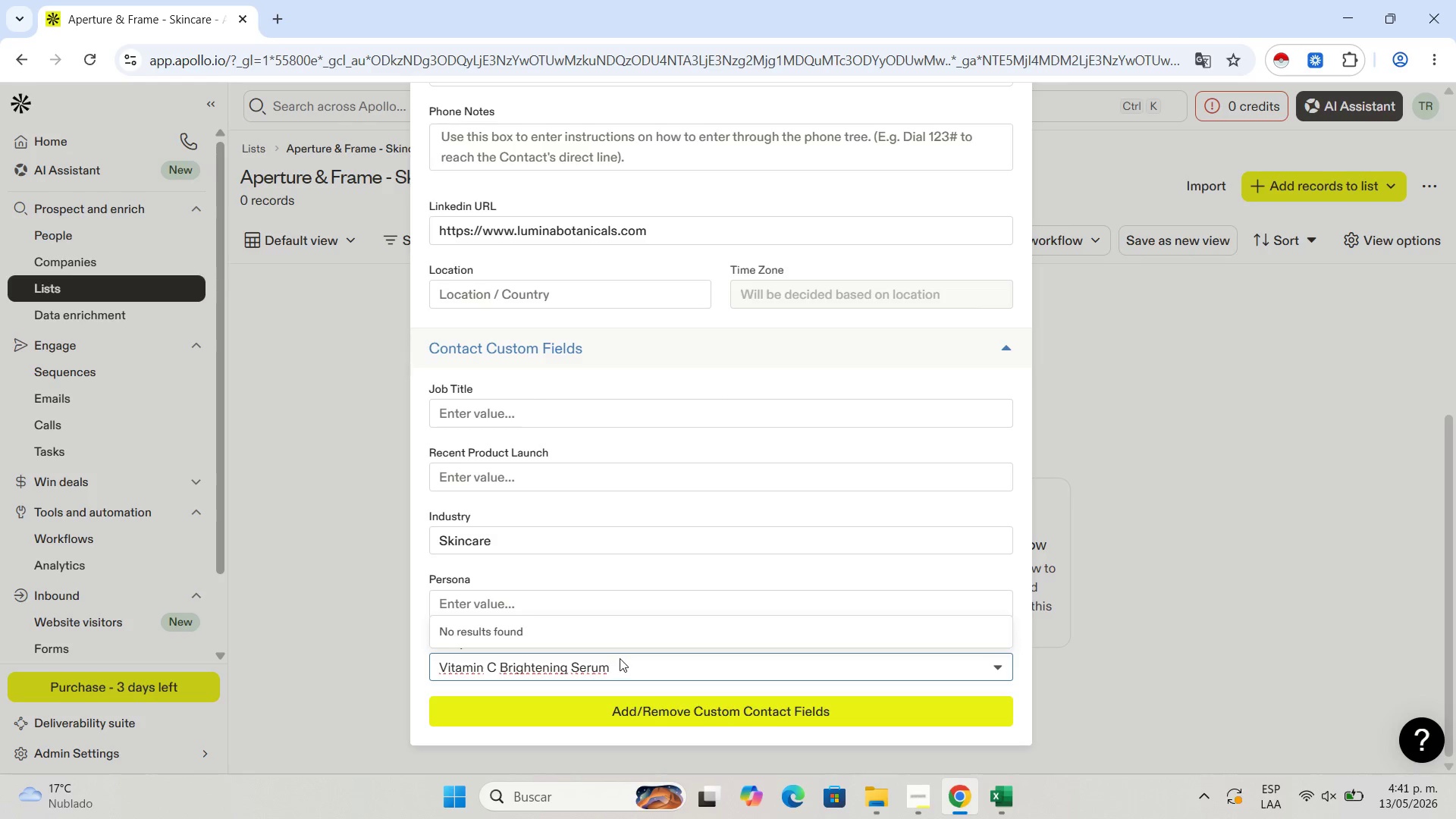 
double_click([630, 667])
 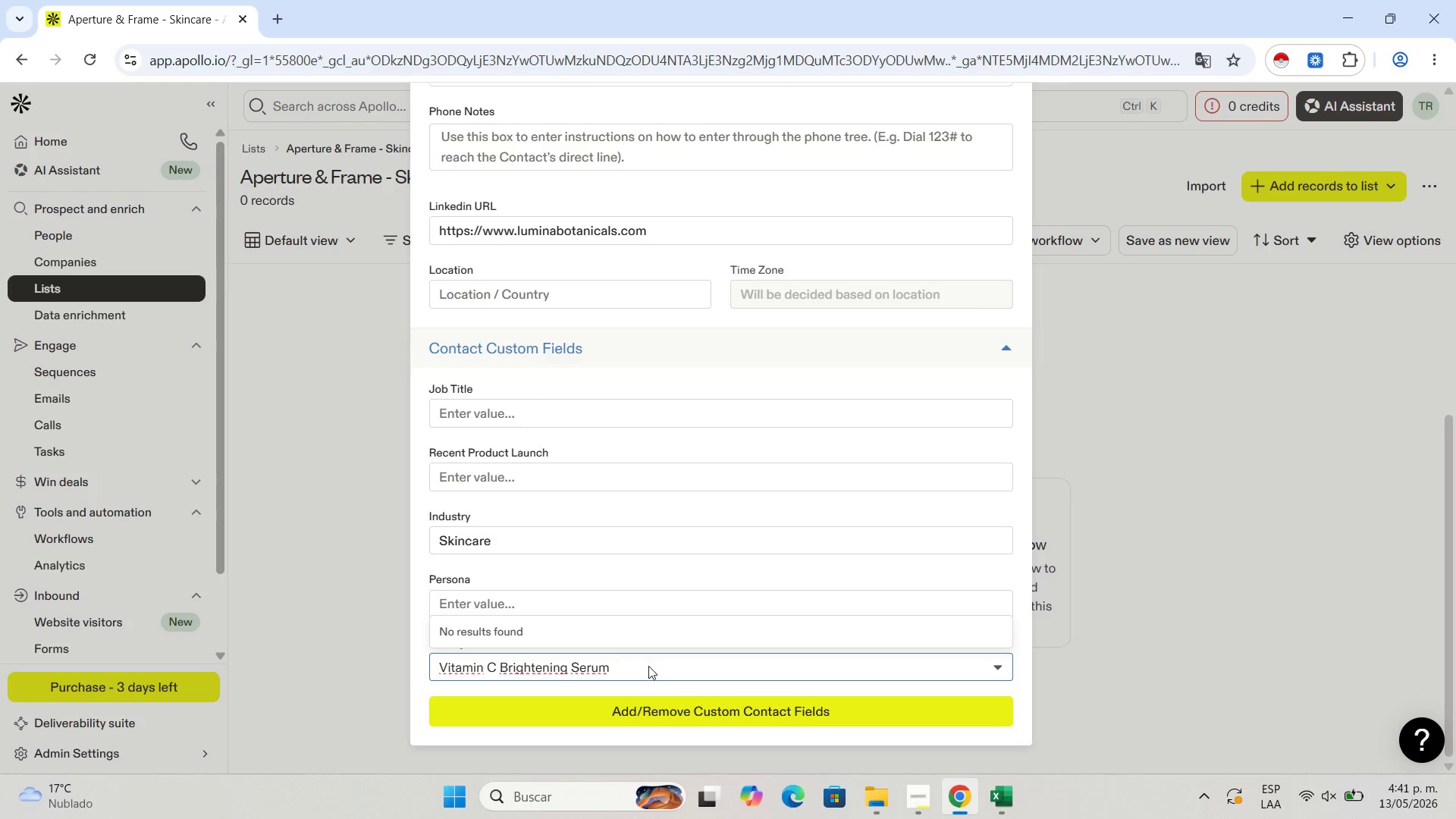 
left_click_drag(start_coordinate=[651, 664], to_coordinate=[400, 661])
 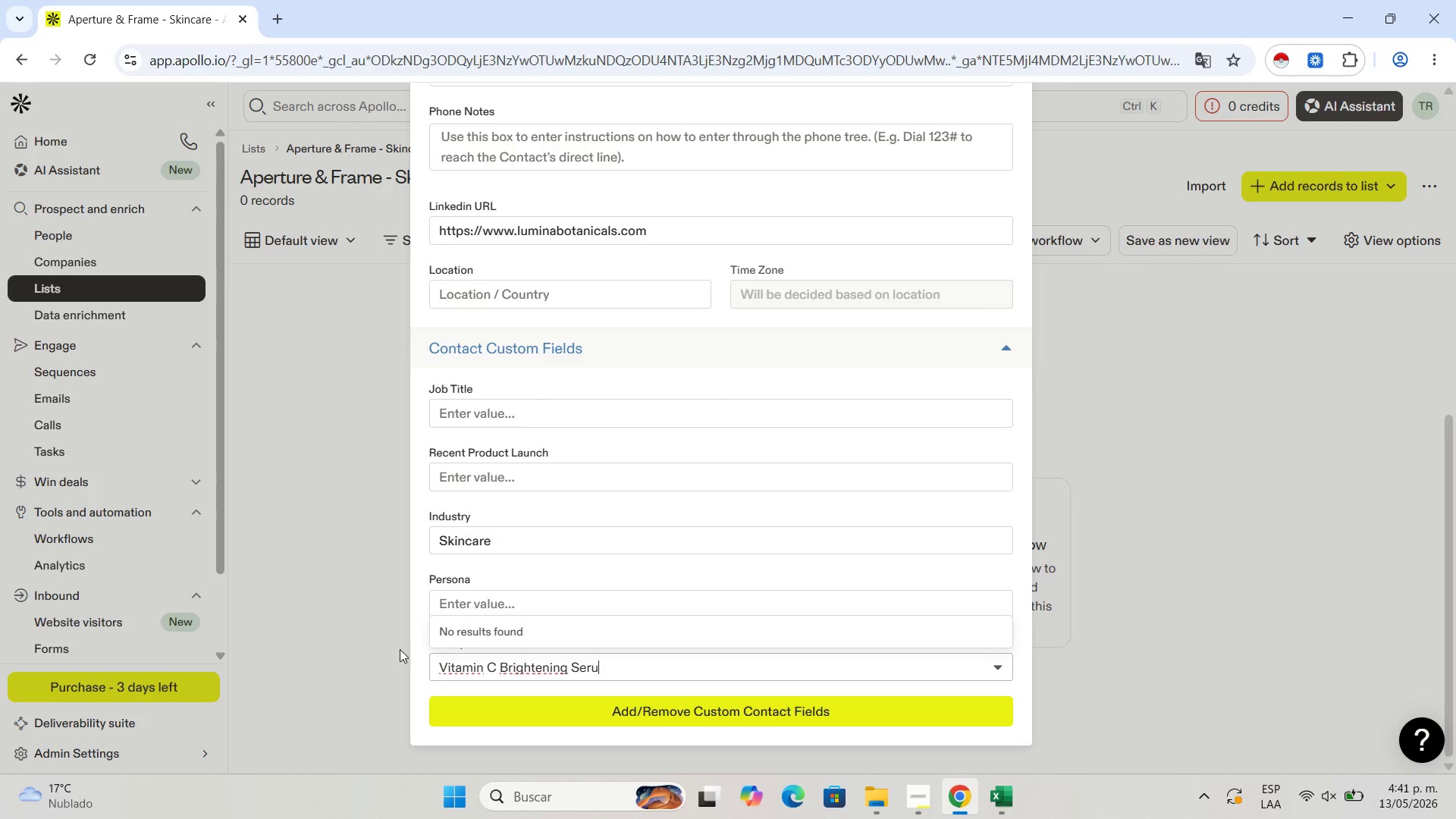 
hold_key(key=Backspace, duration=1.5)
 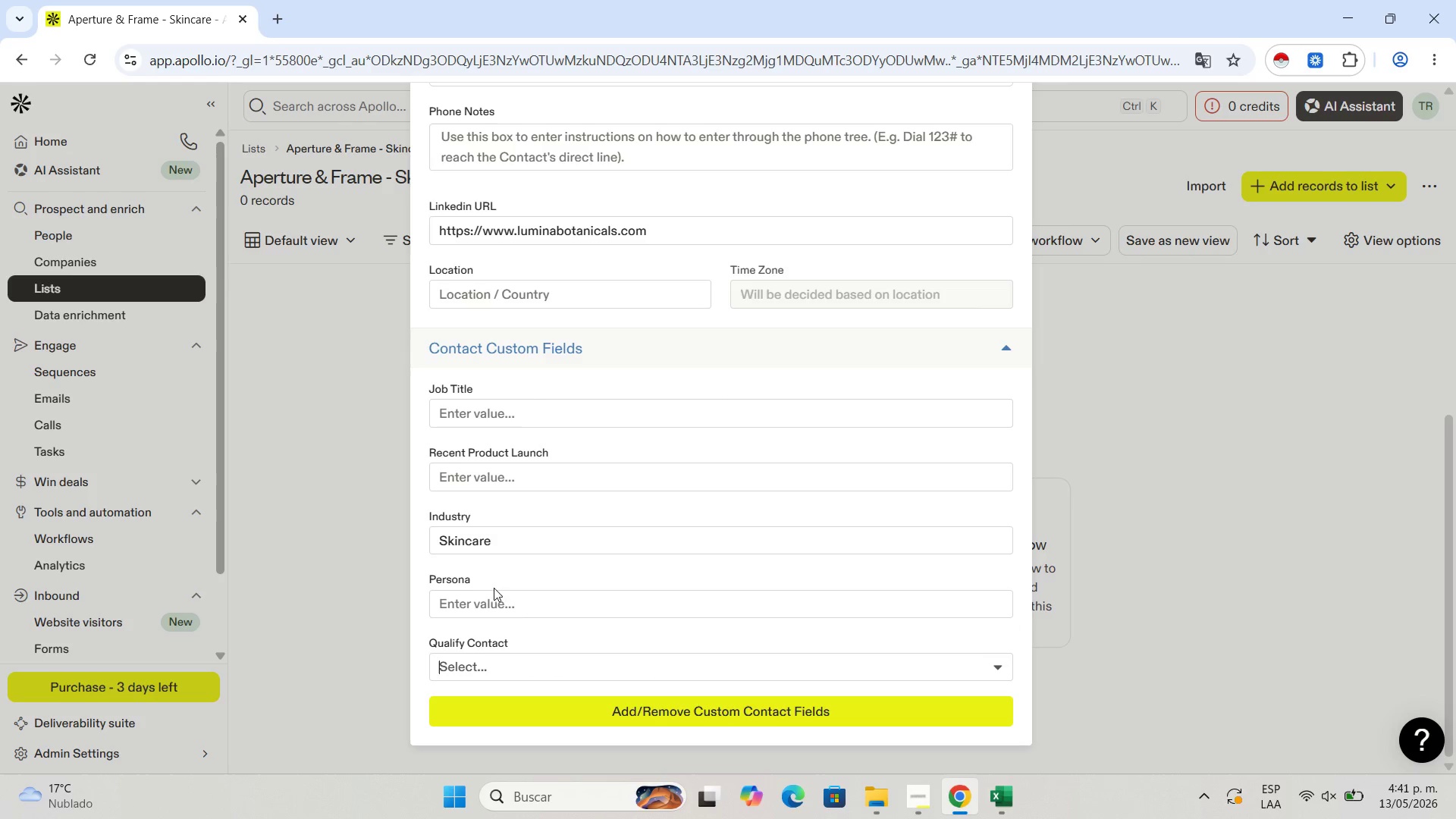 
scroll: coordinate [494, 584], scroll_direction: down, amount: 1.0
 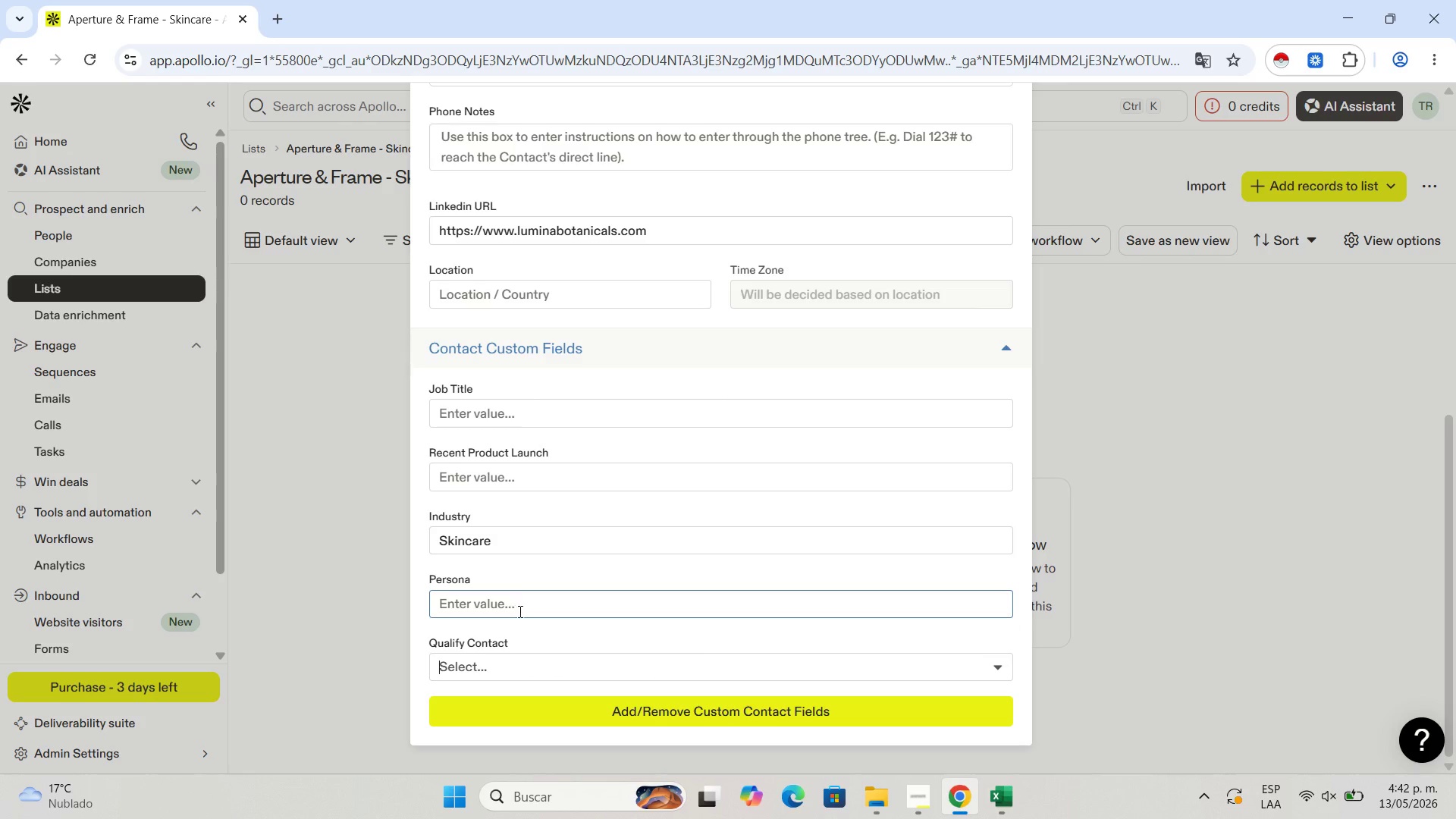 
left_click([497, 484])
 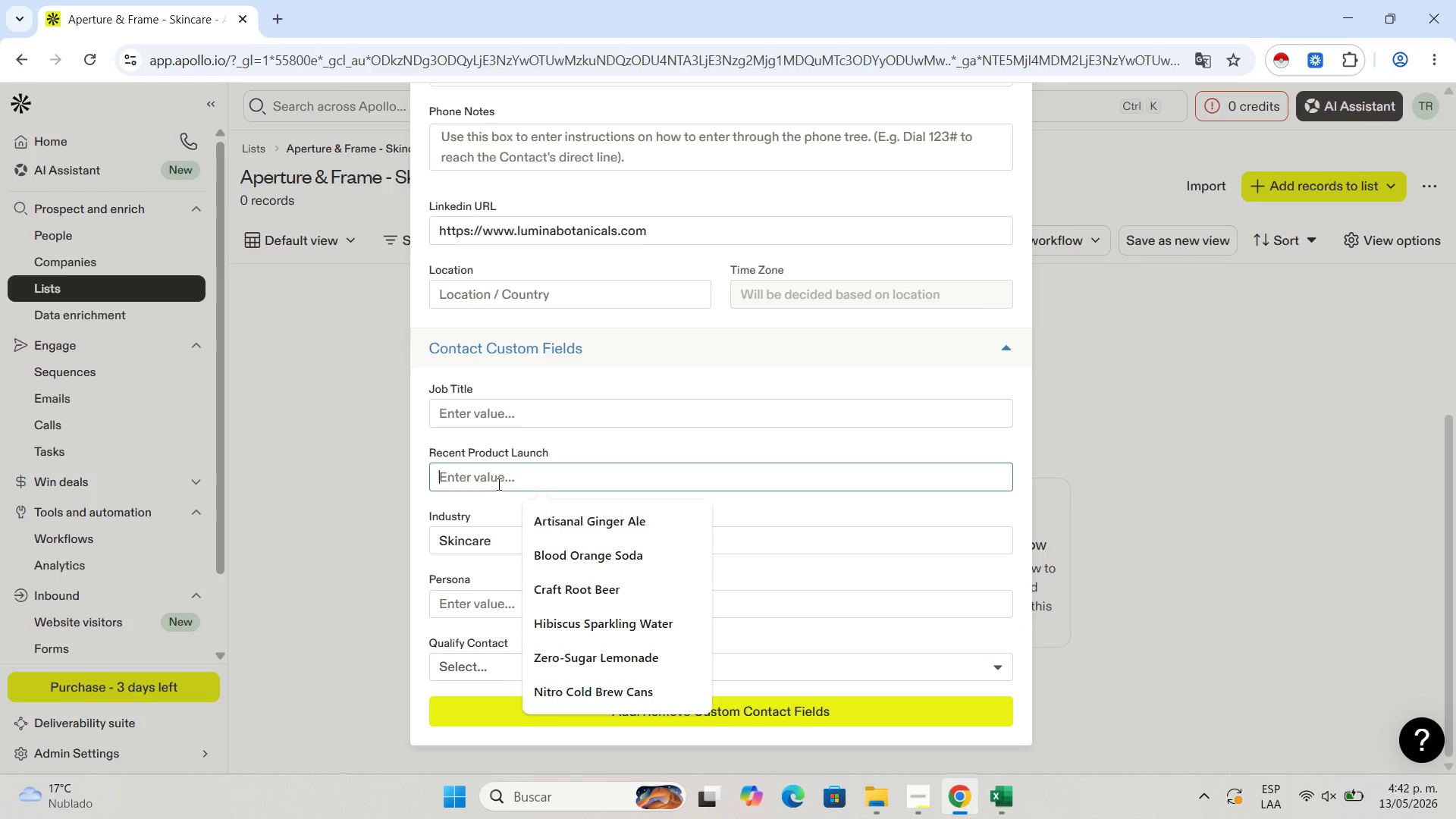 
key(Control+V)
 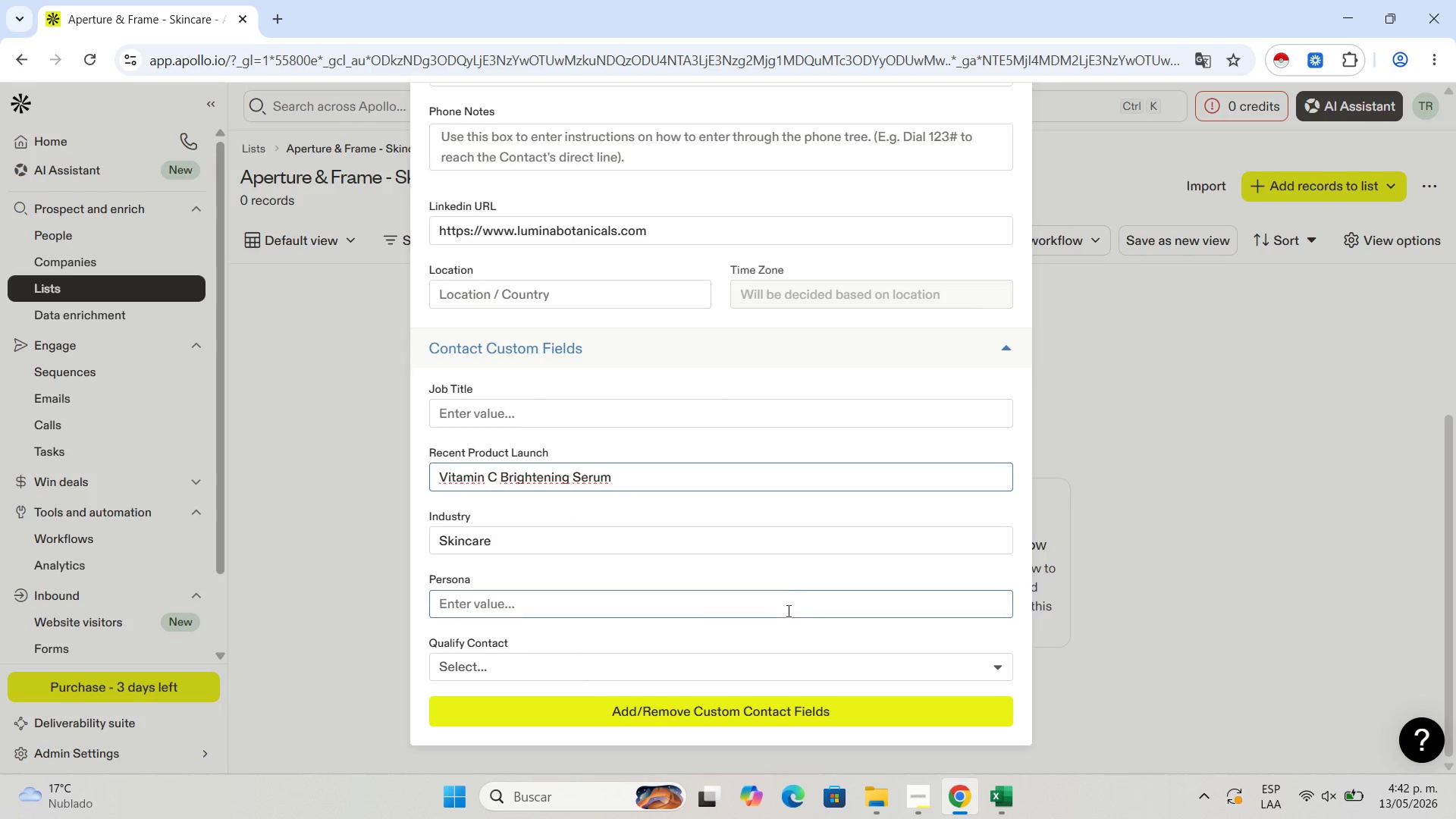 
scroll: coordinate [786, 555], scroll_direction: up, amount: 10.0
 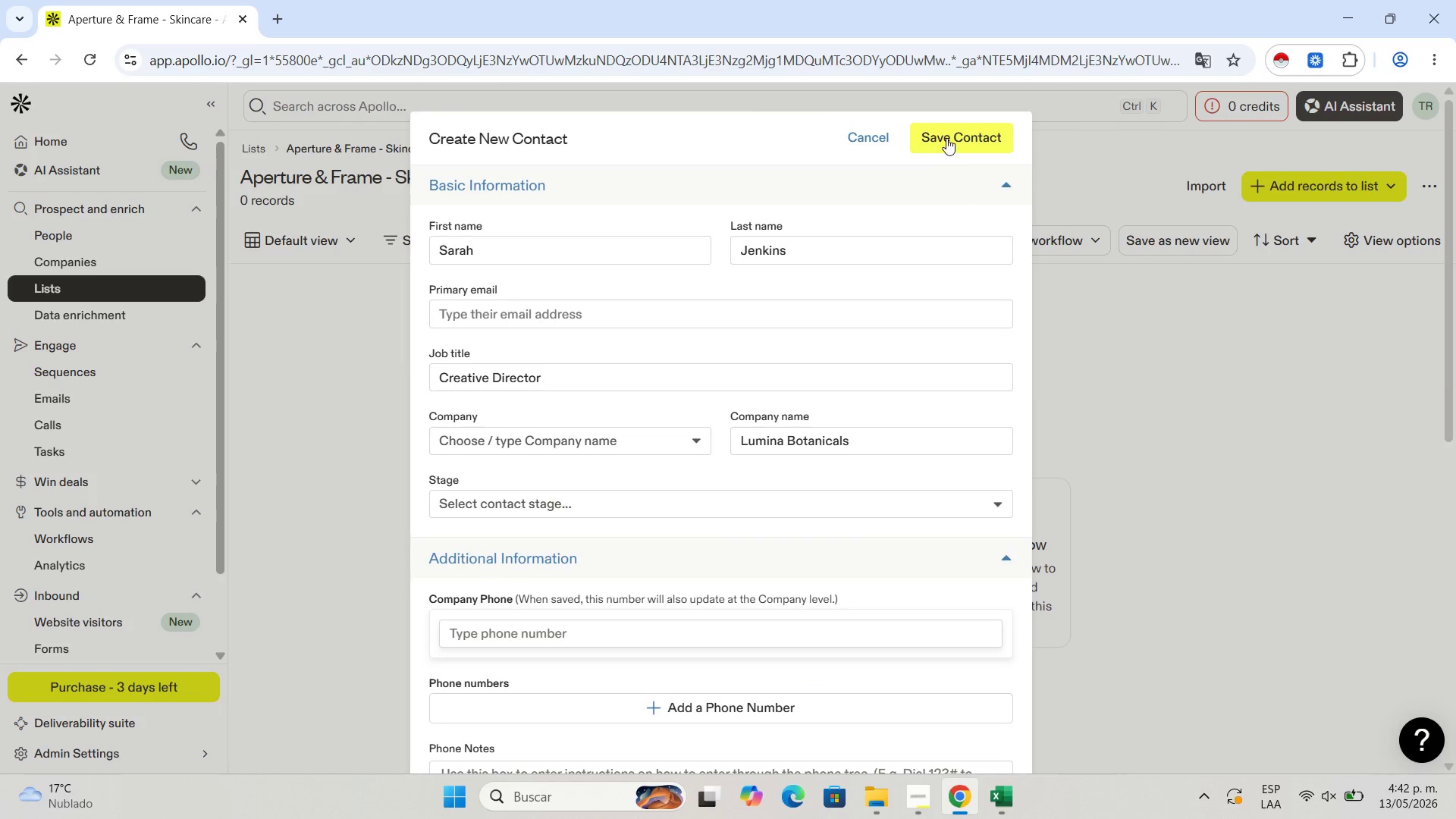 
left_click([944, 136])
 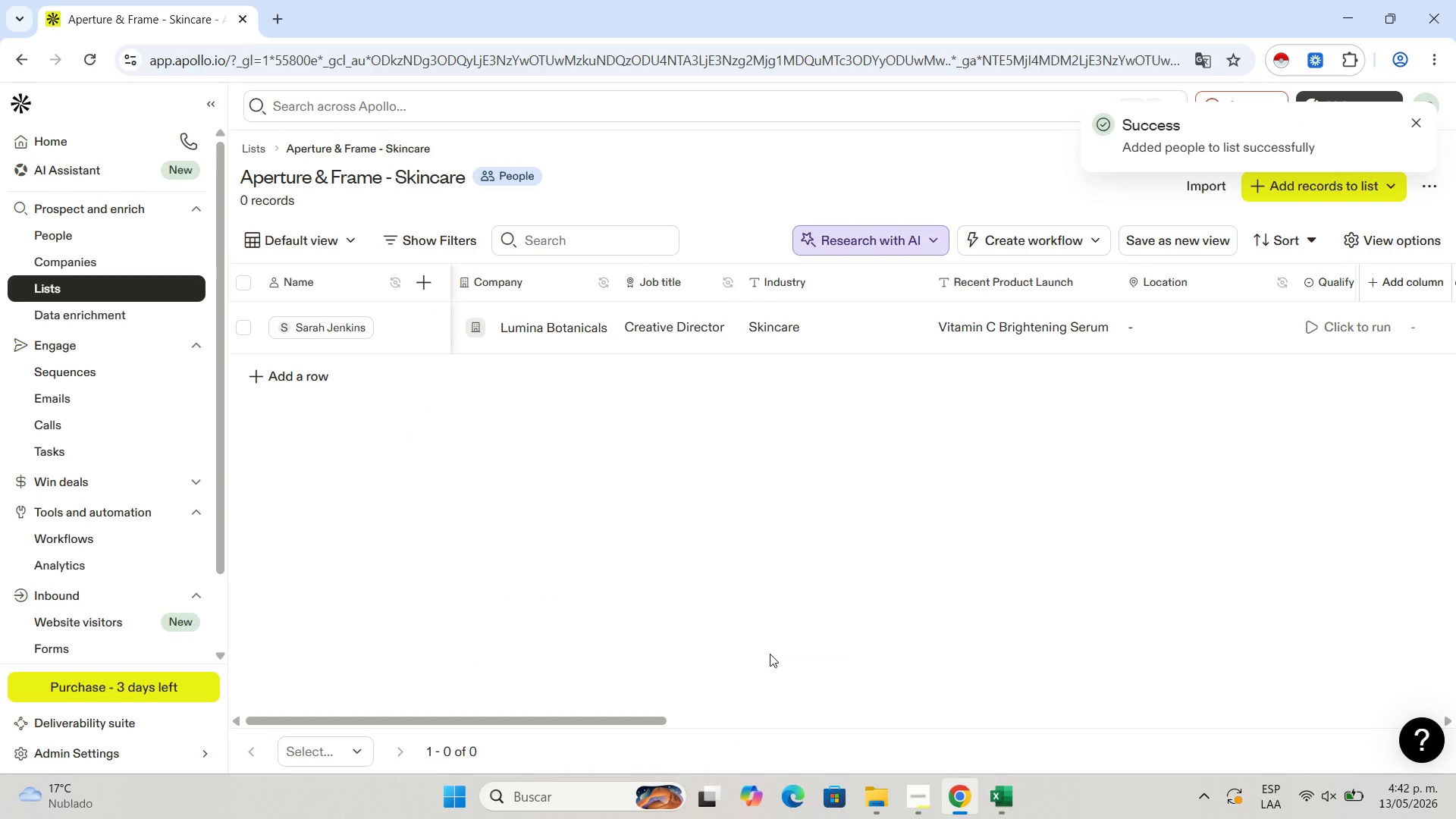 
wait(5.89)
 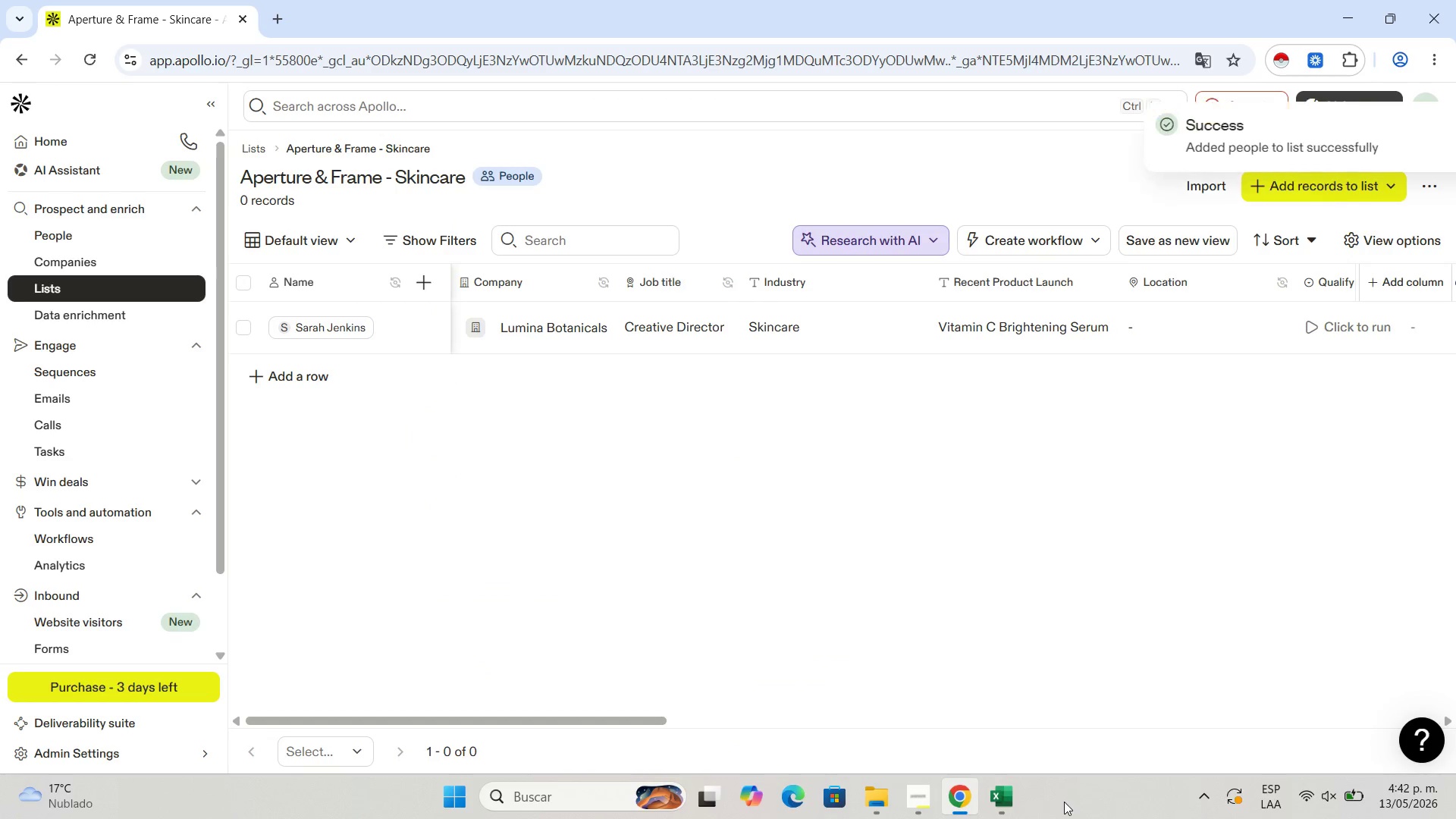 
left_click([1331, 281])
 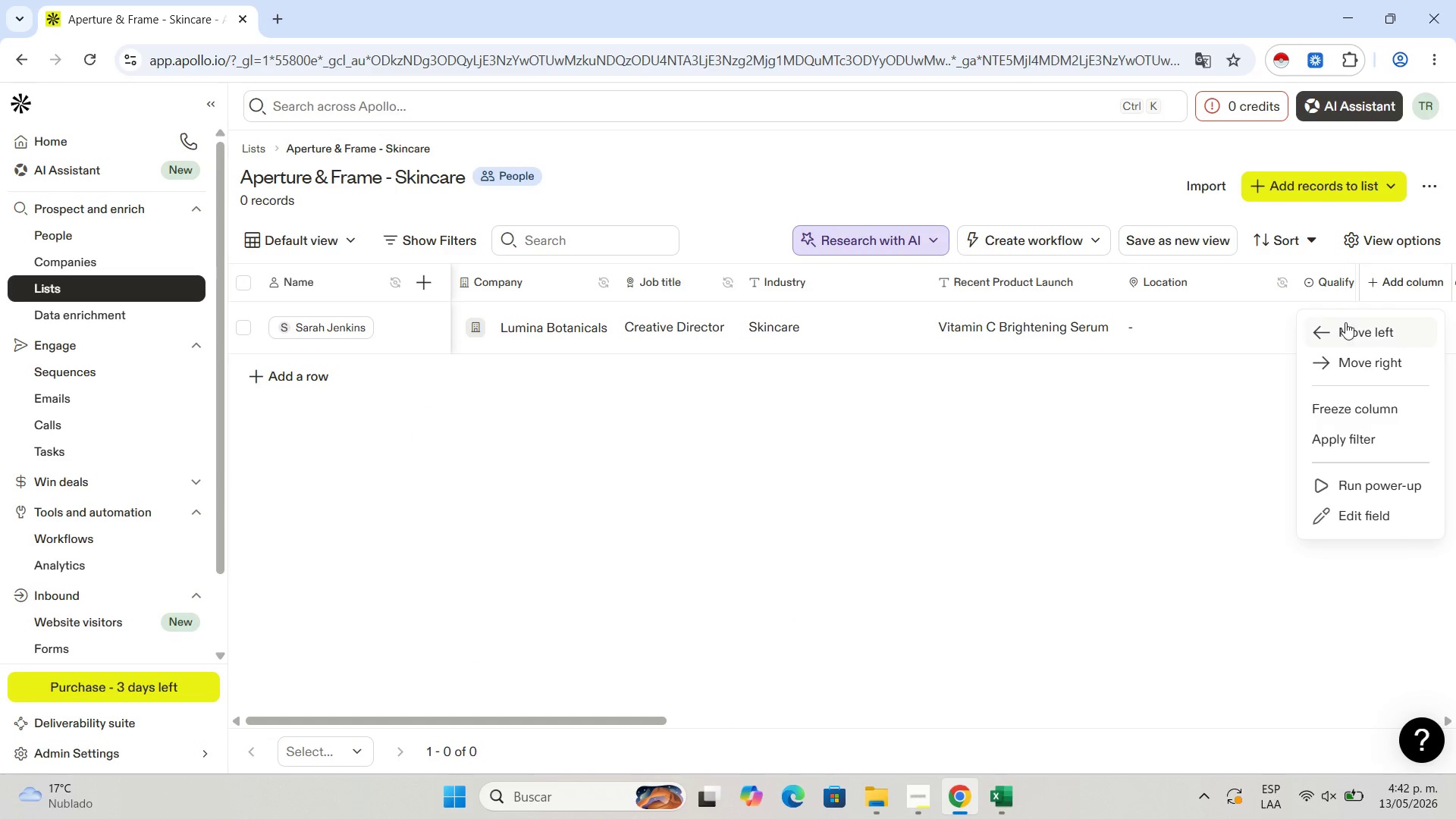 
left_click([1345, 325])
 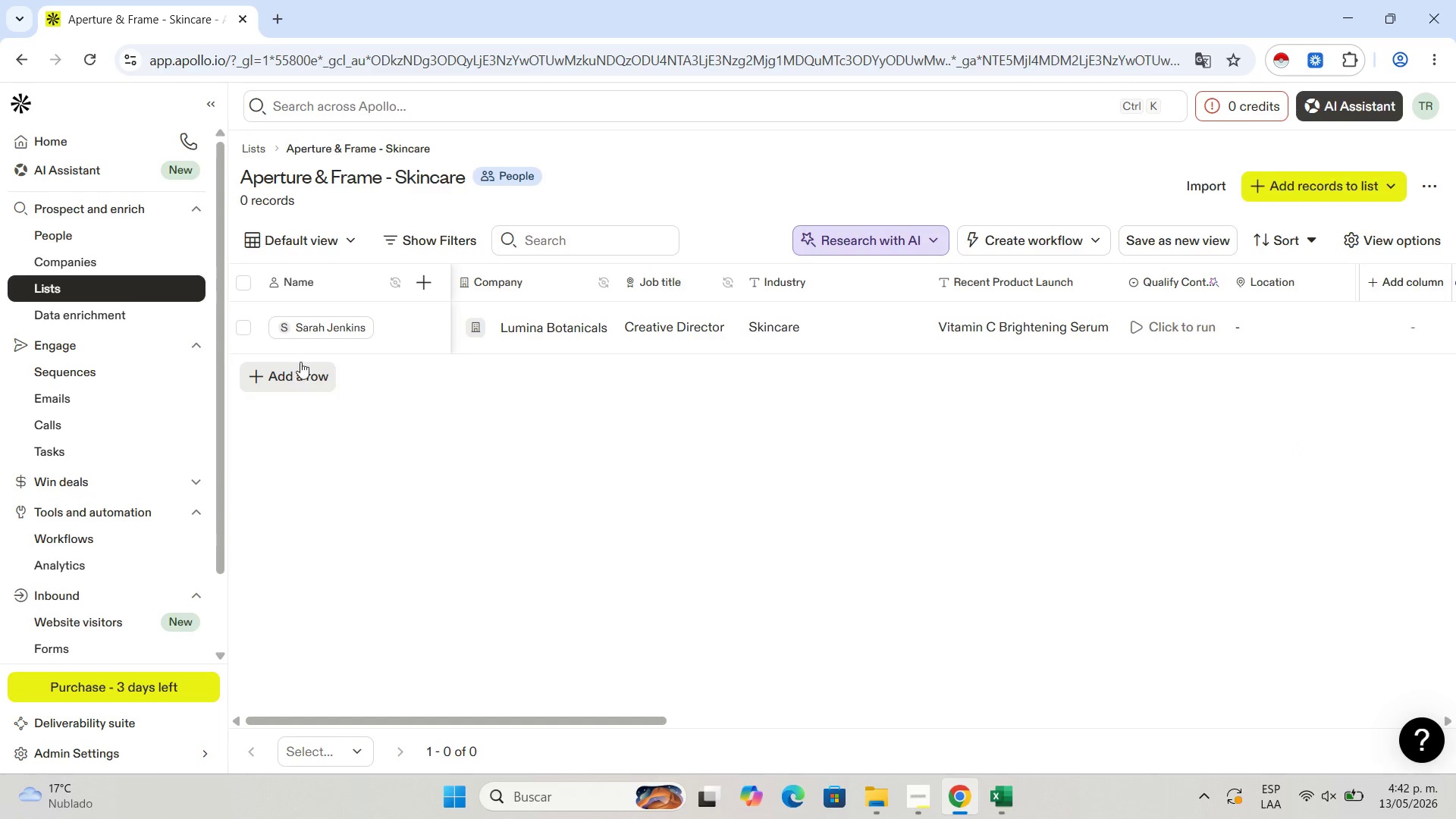 
left_click([291, 369])
 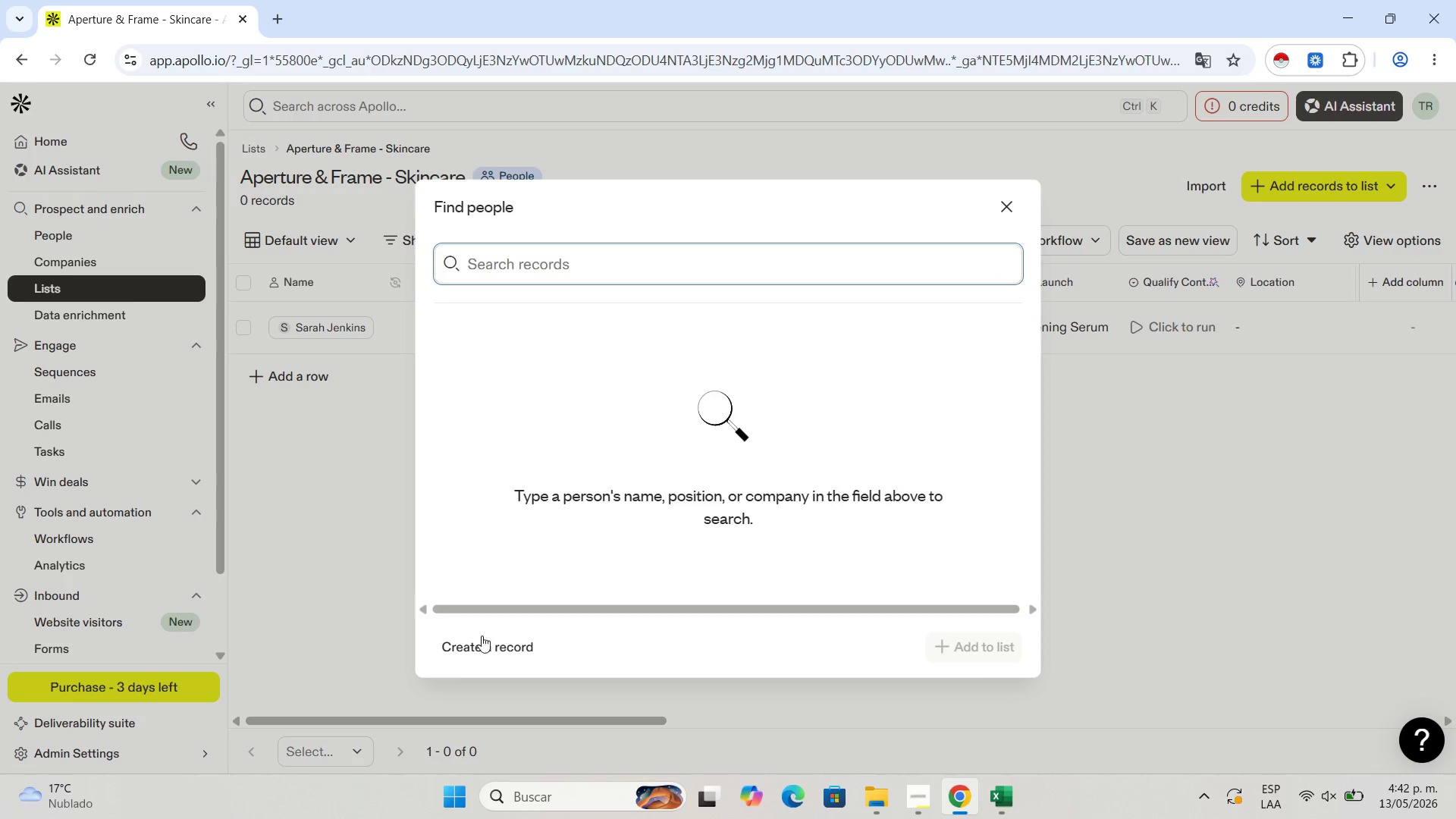 
left_click([489, 646])
 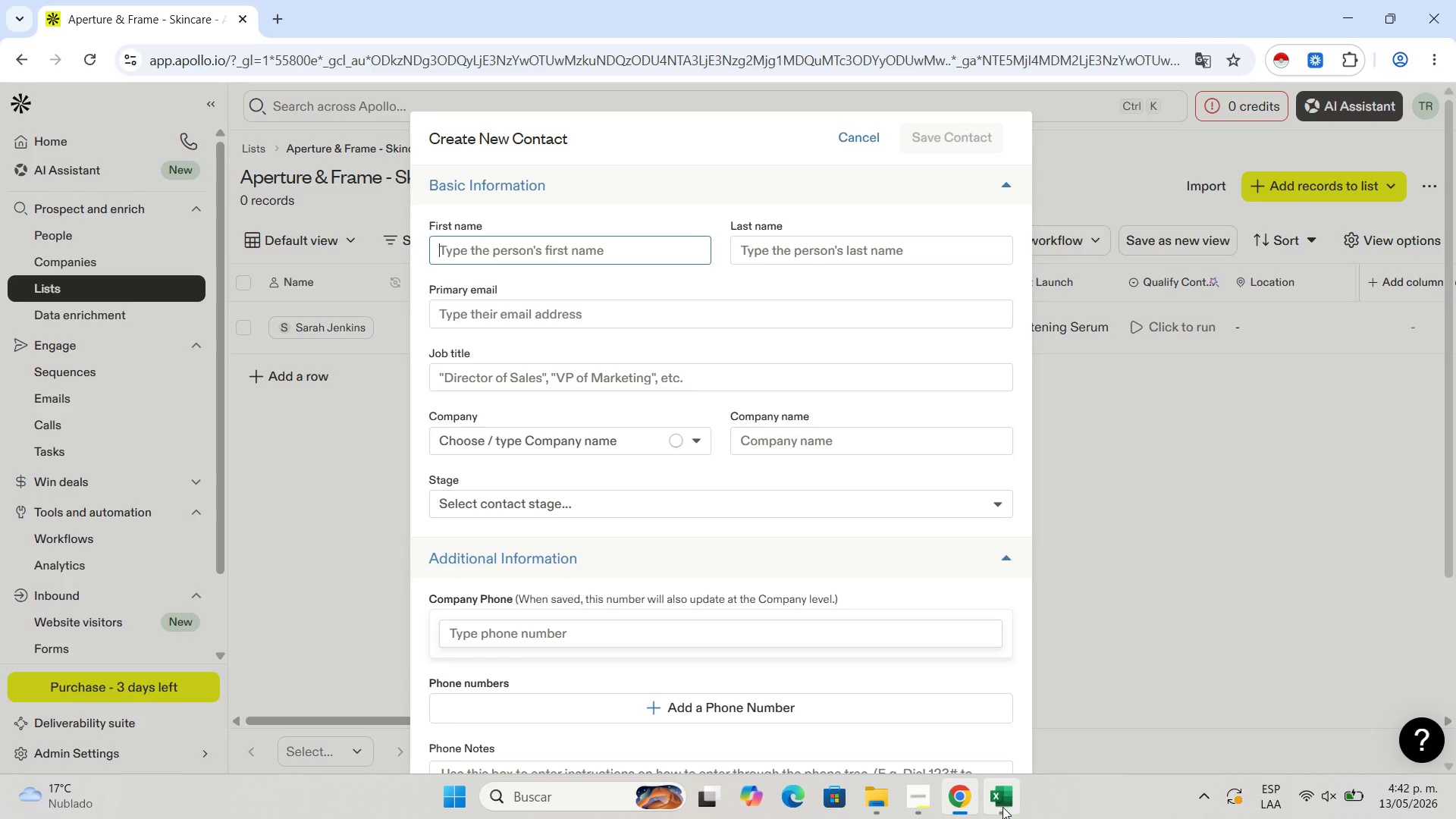 
left_click([1003, 807])
 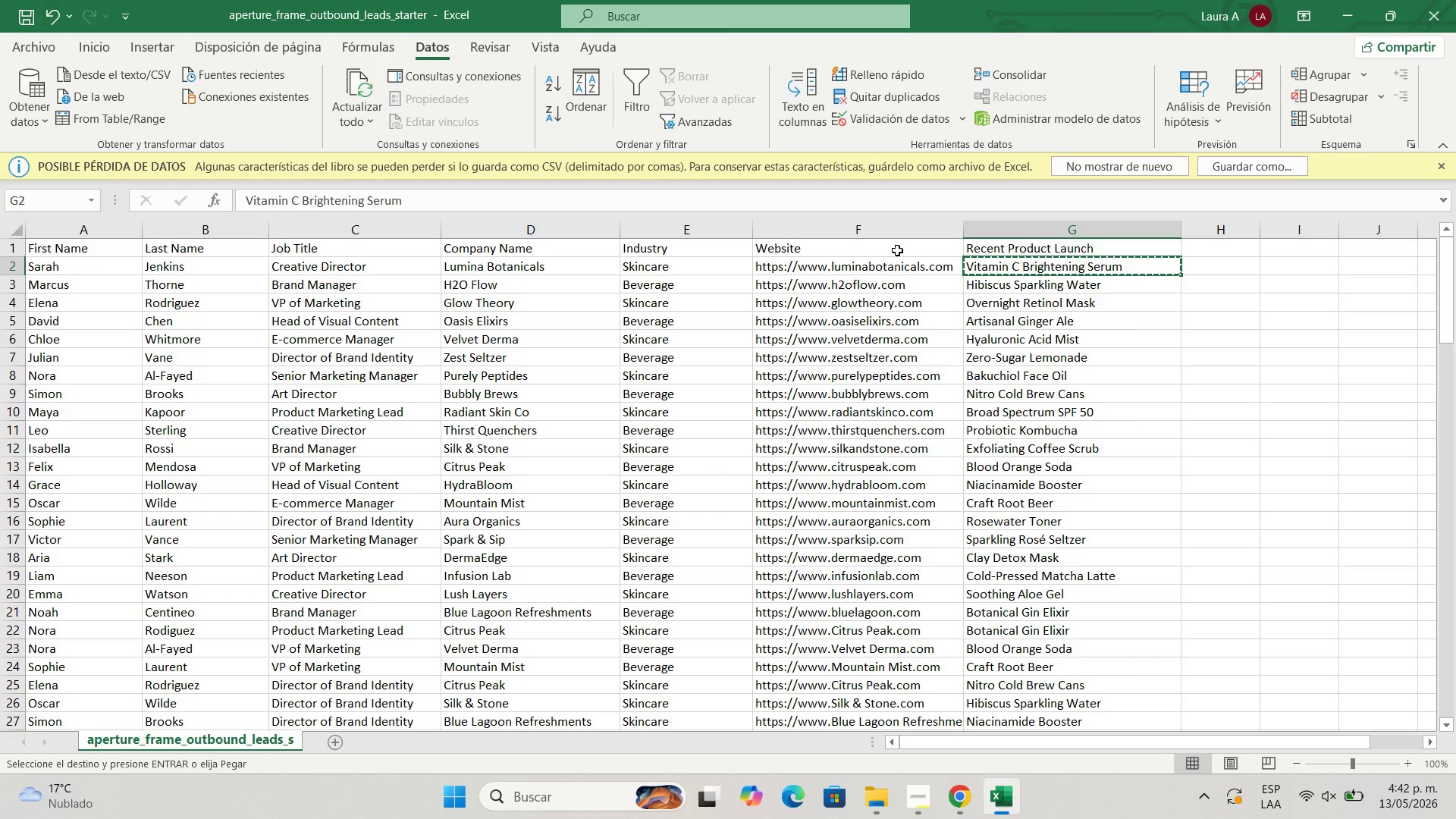 
key(ArrowLeft)
 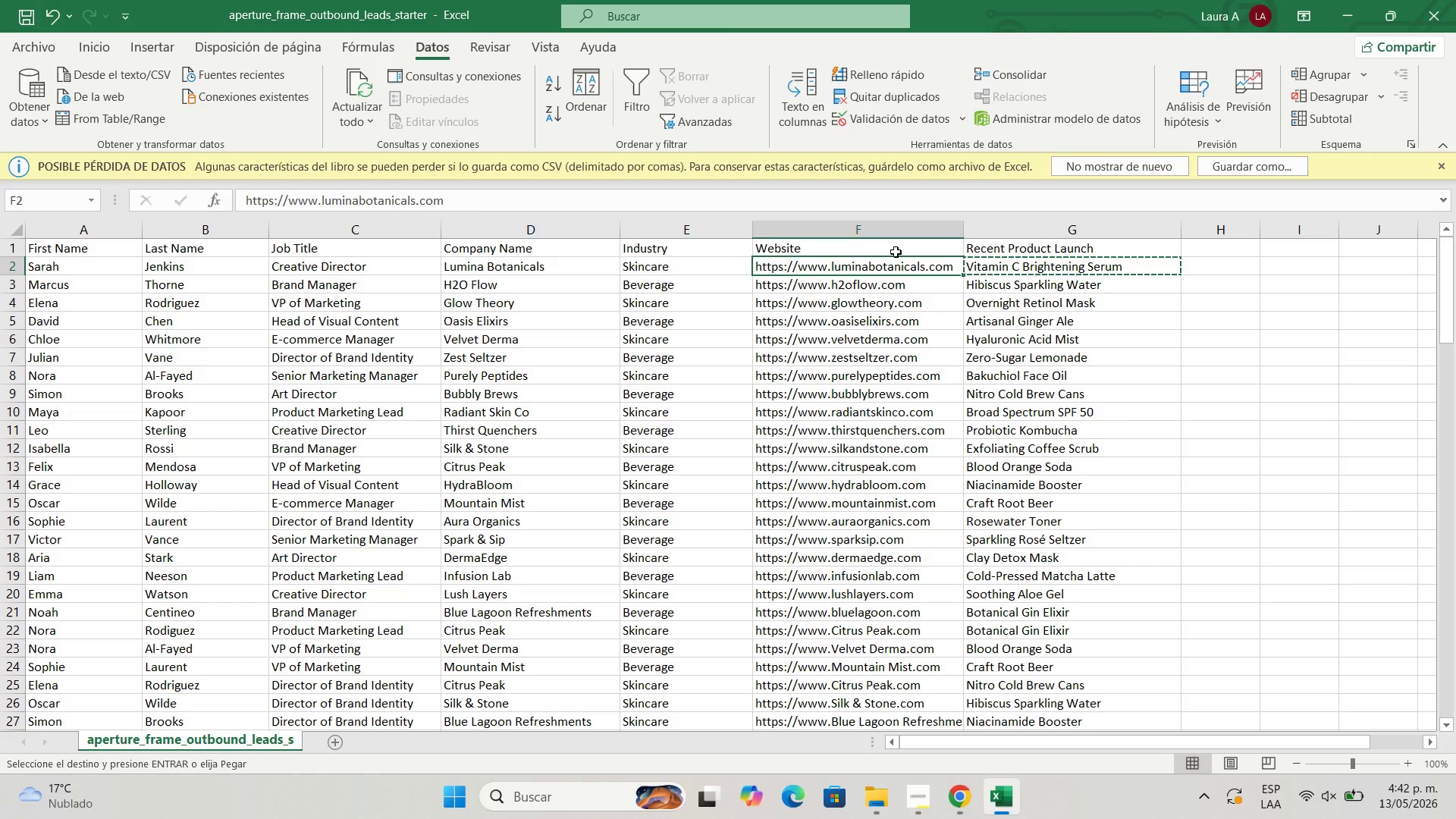 
key(ArrowLeft)
 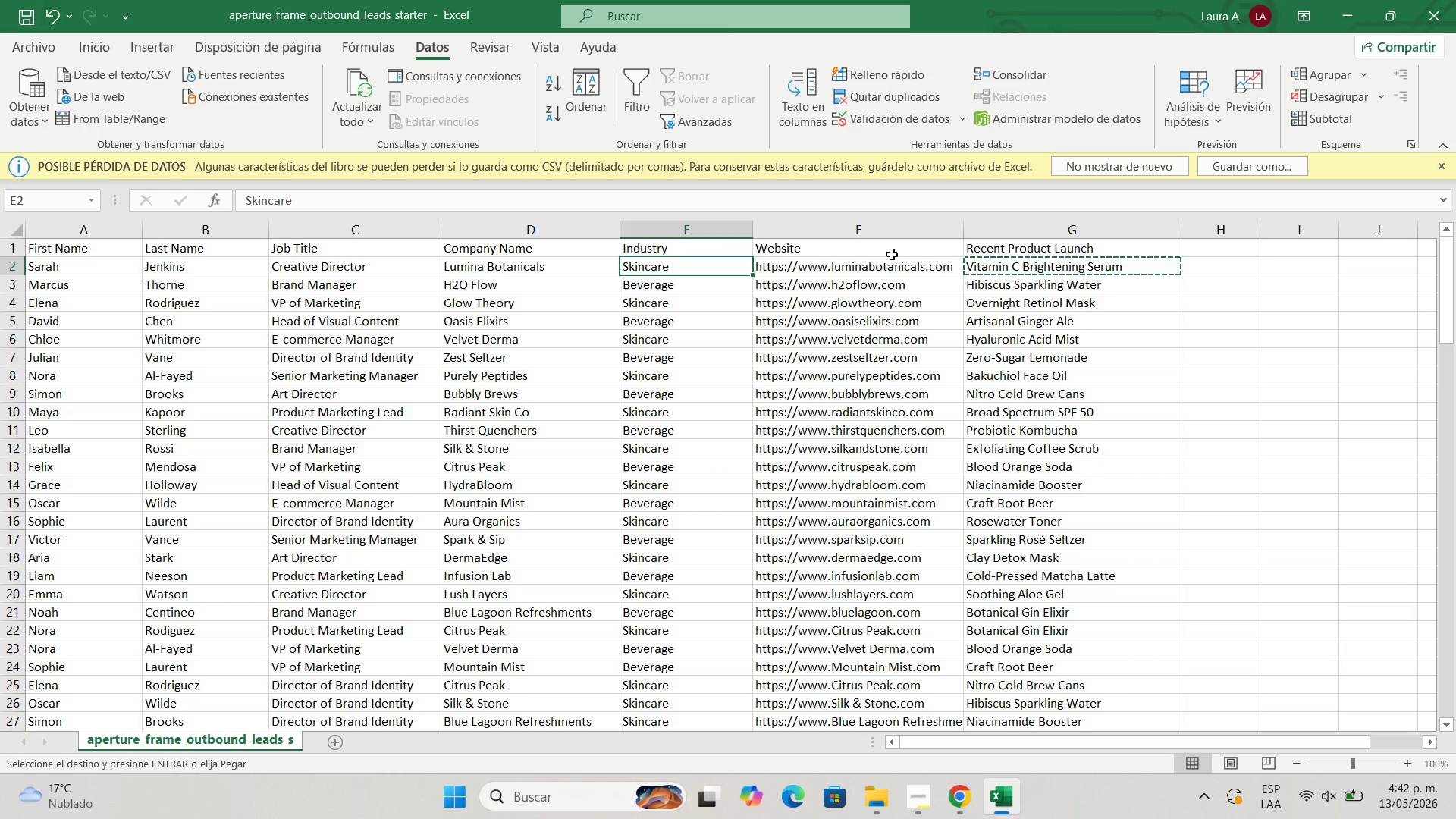 
key(ArrowDown)
 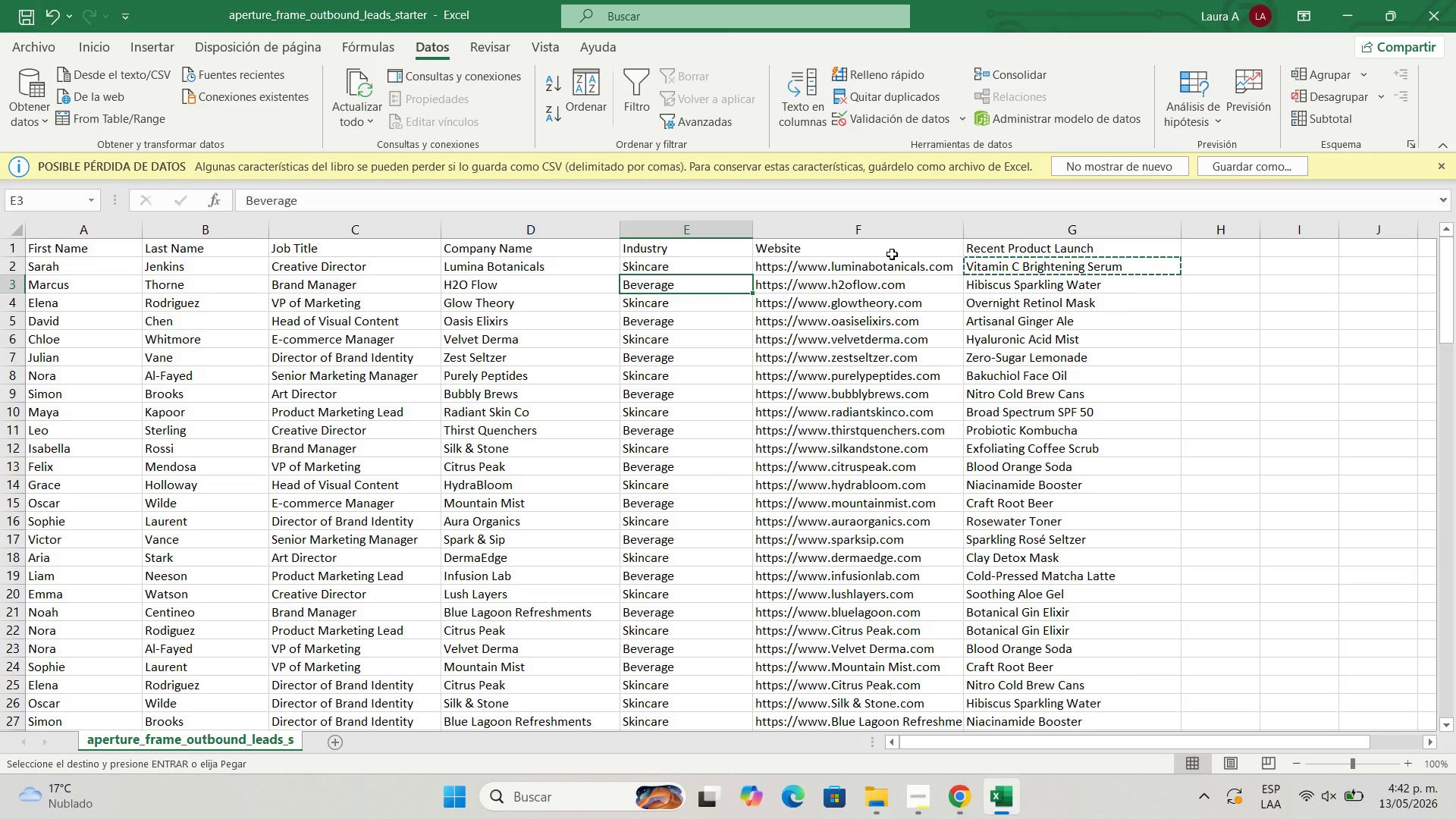 
key(ArrowDown)
 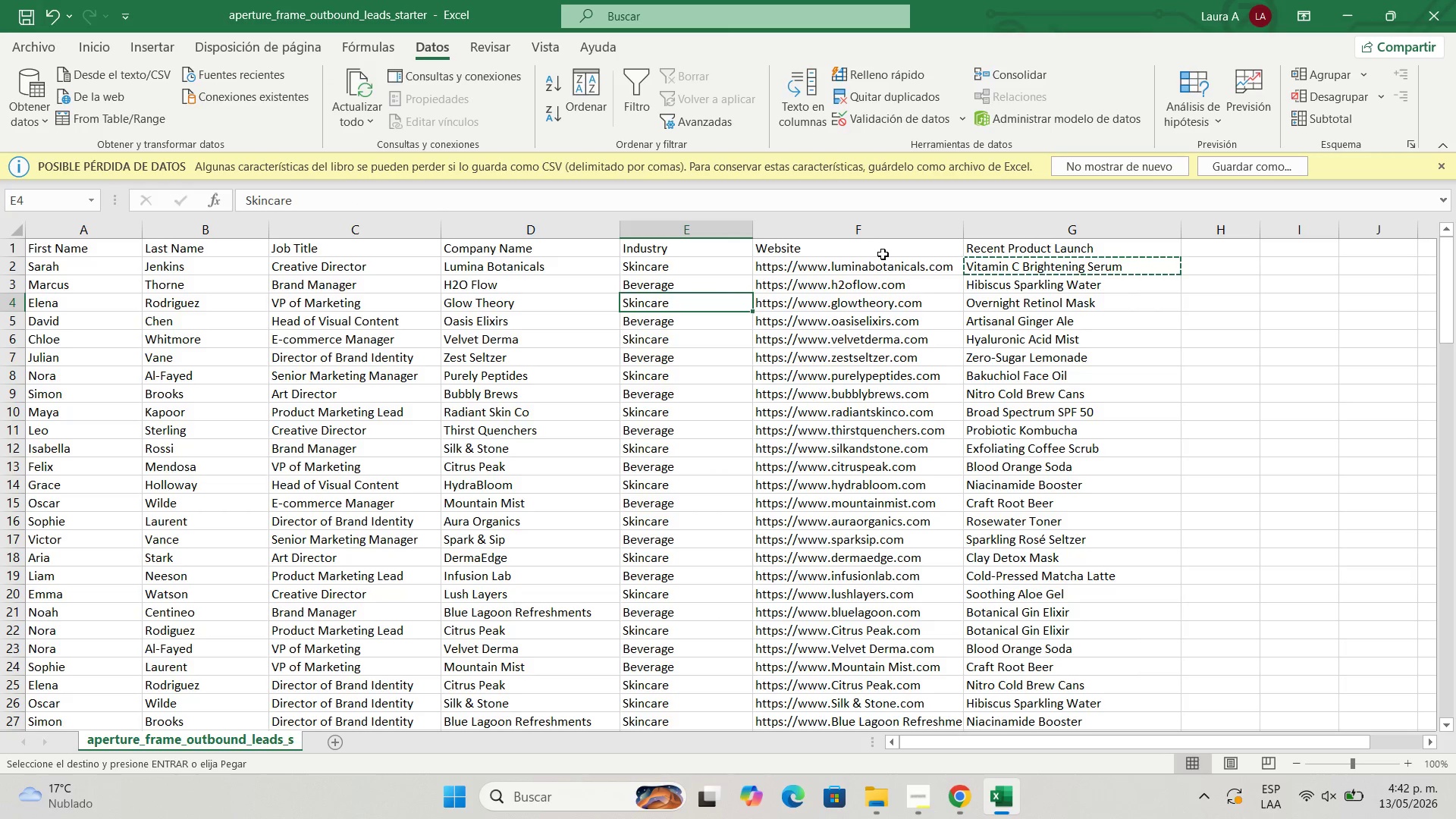 
key(Control+C)
 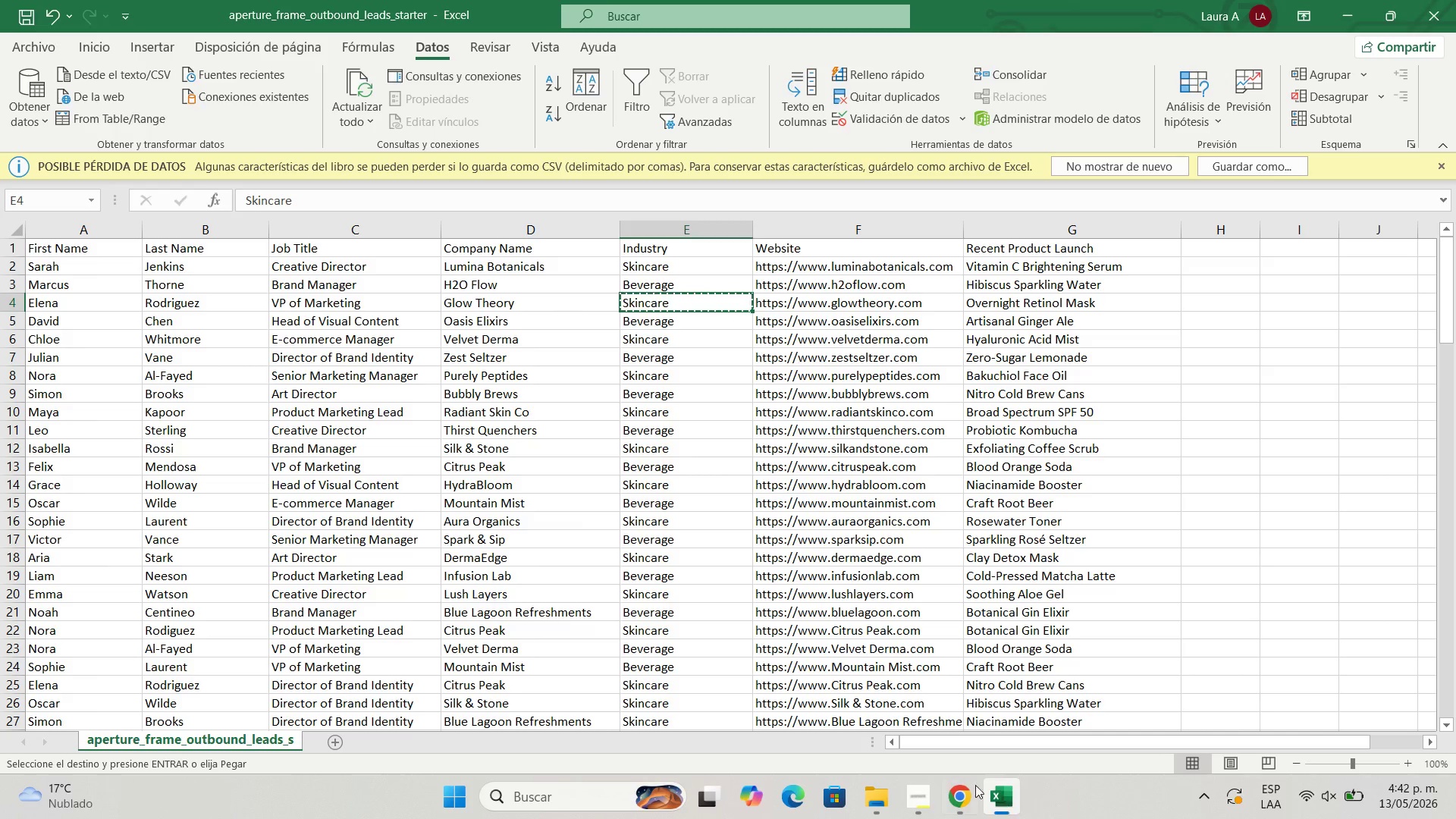 
left_click([961, 792])
 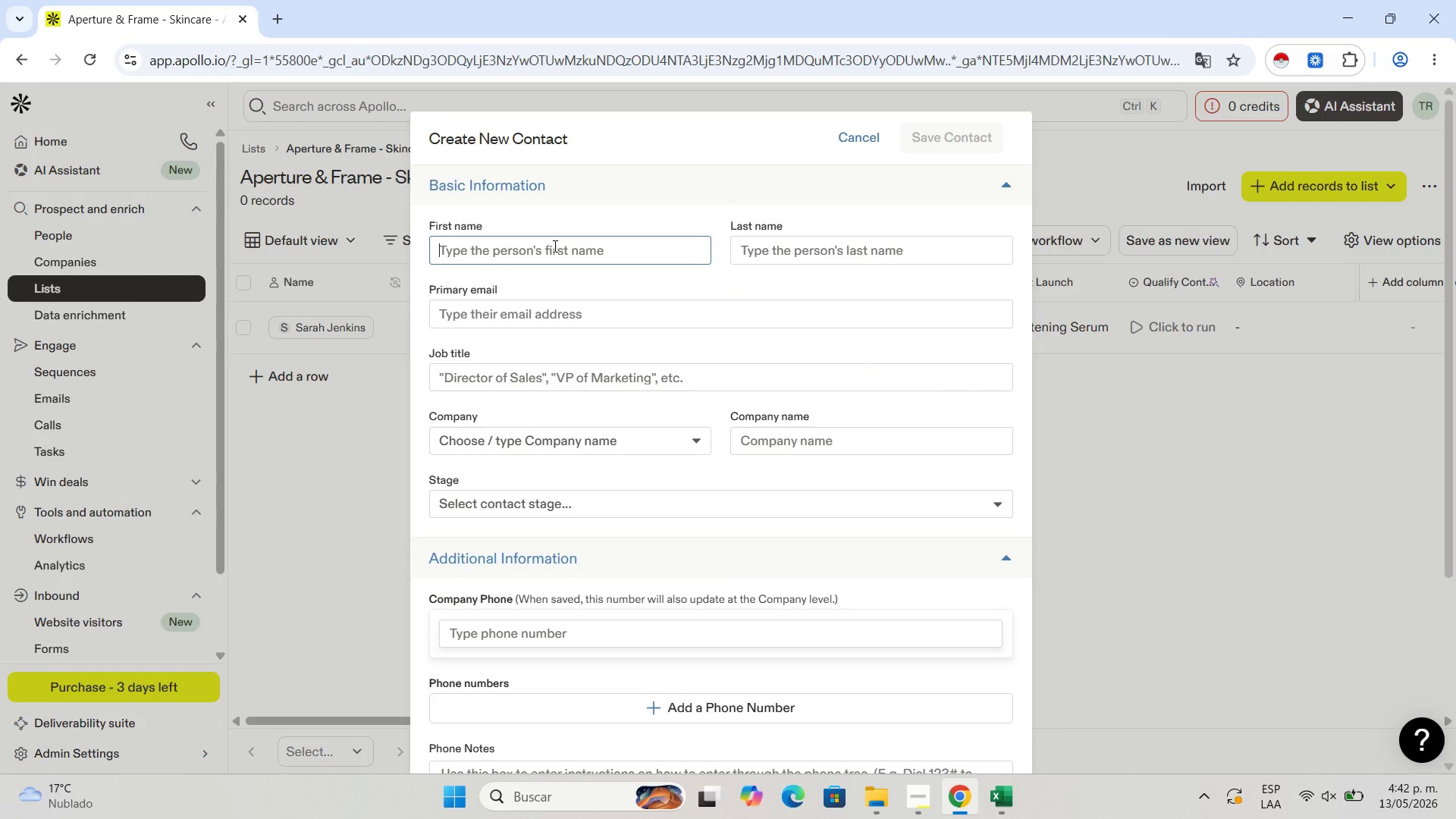 
left_click([554, 246])
 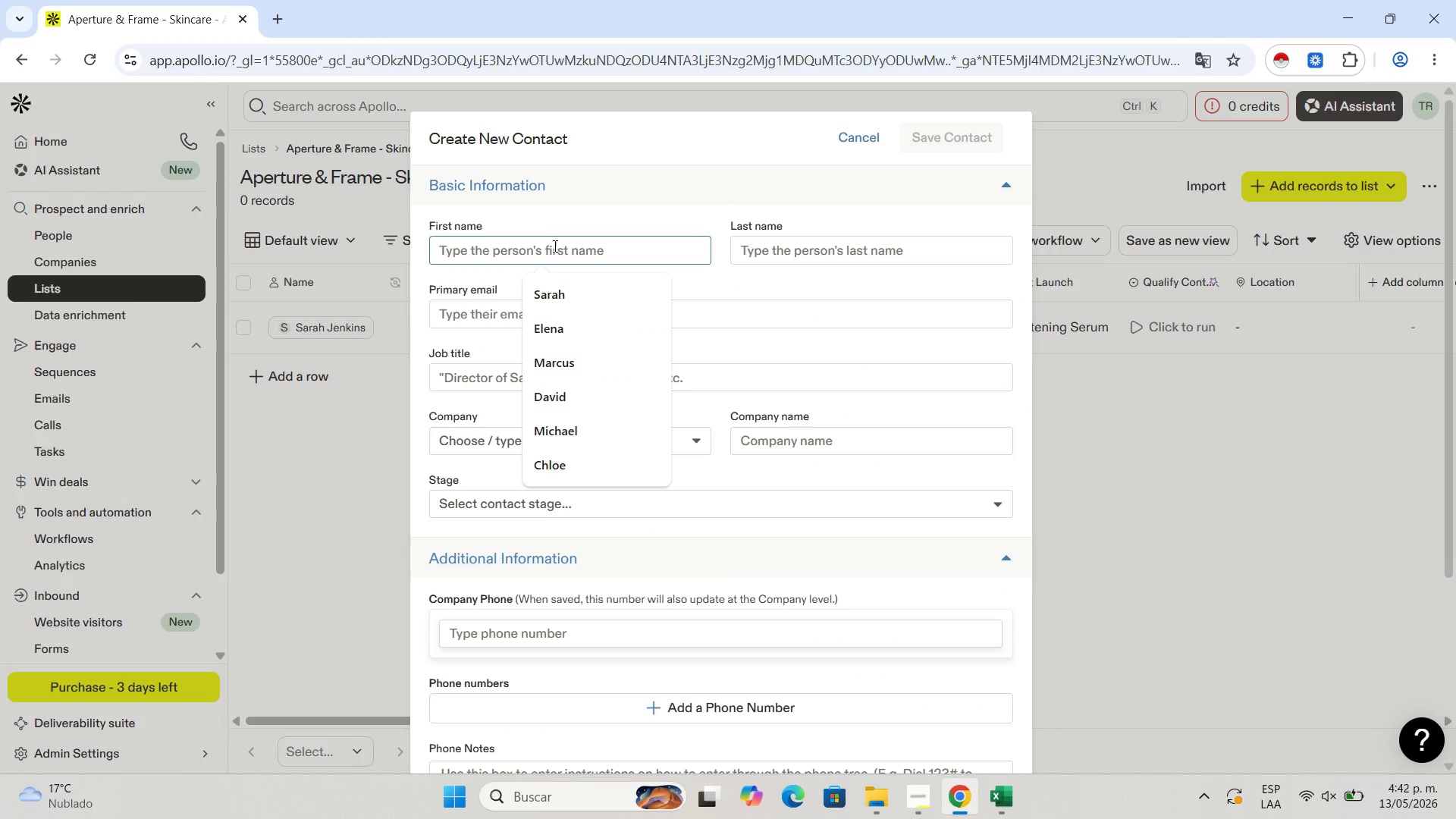 
key(Control+V)
 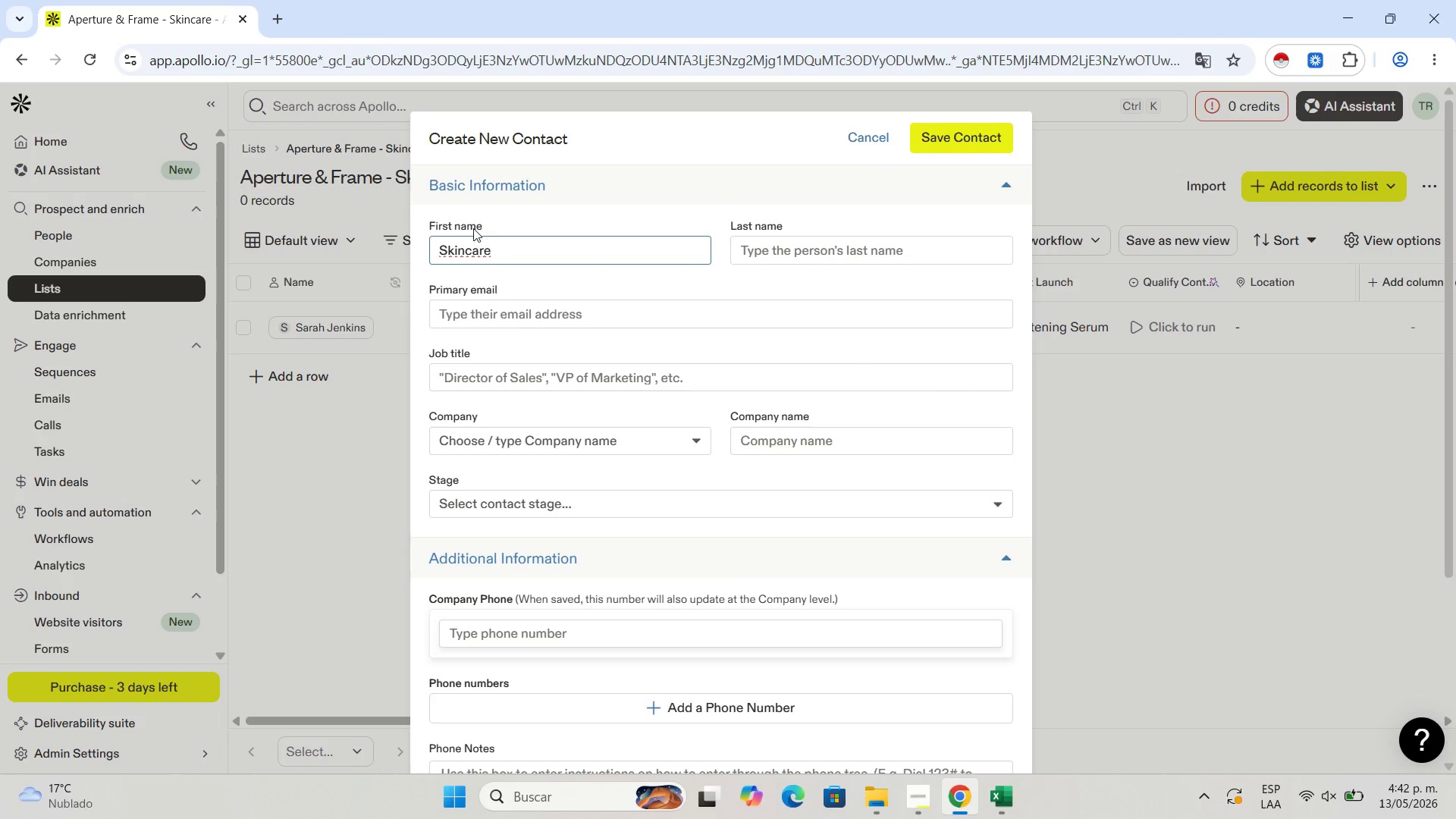 
left_click_drag(start_coordinate=[535, 253], to_coordinate=[391, 248])
 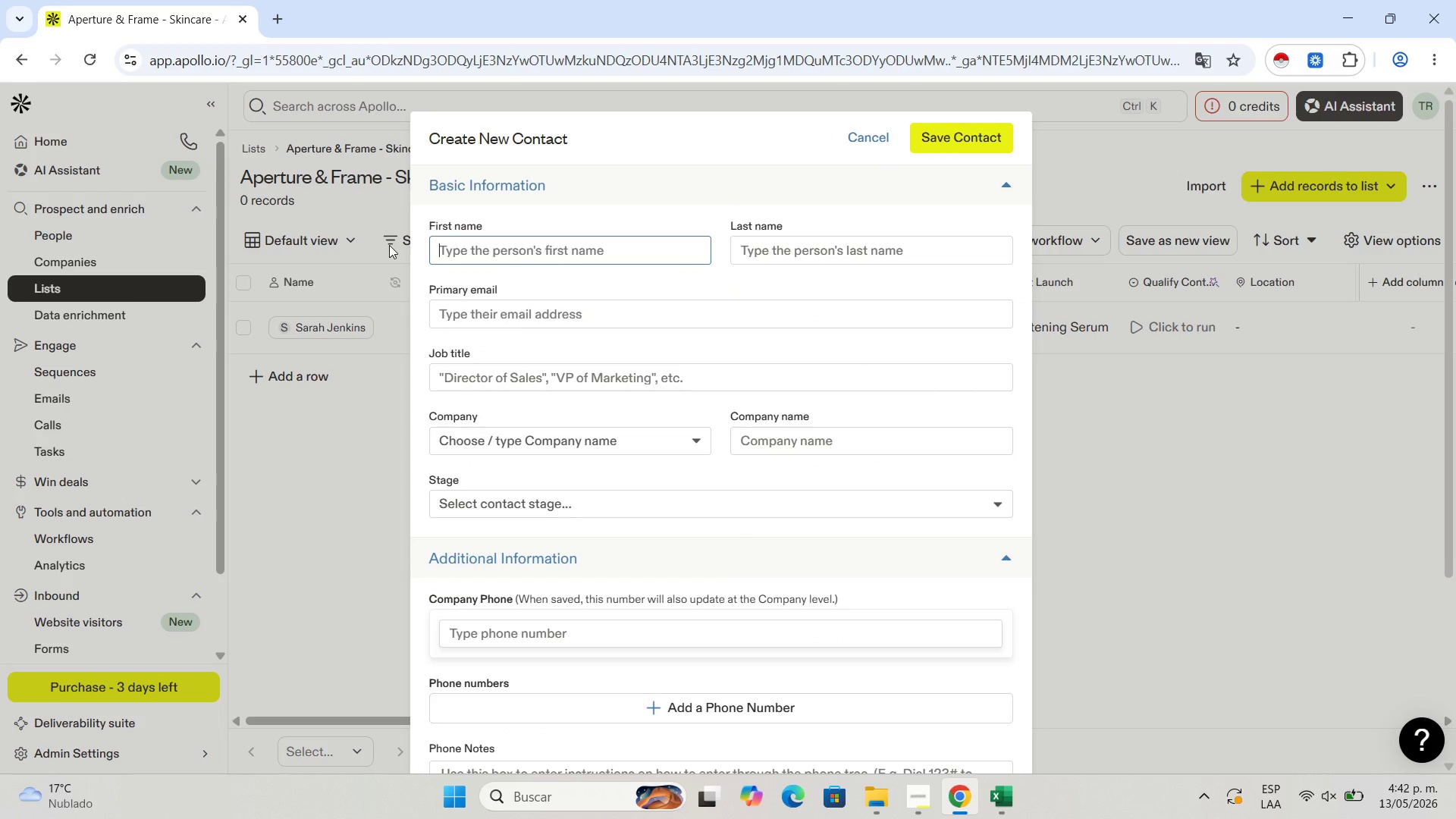 
key(Backspace)
 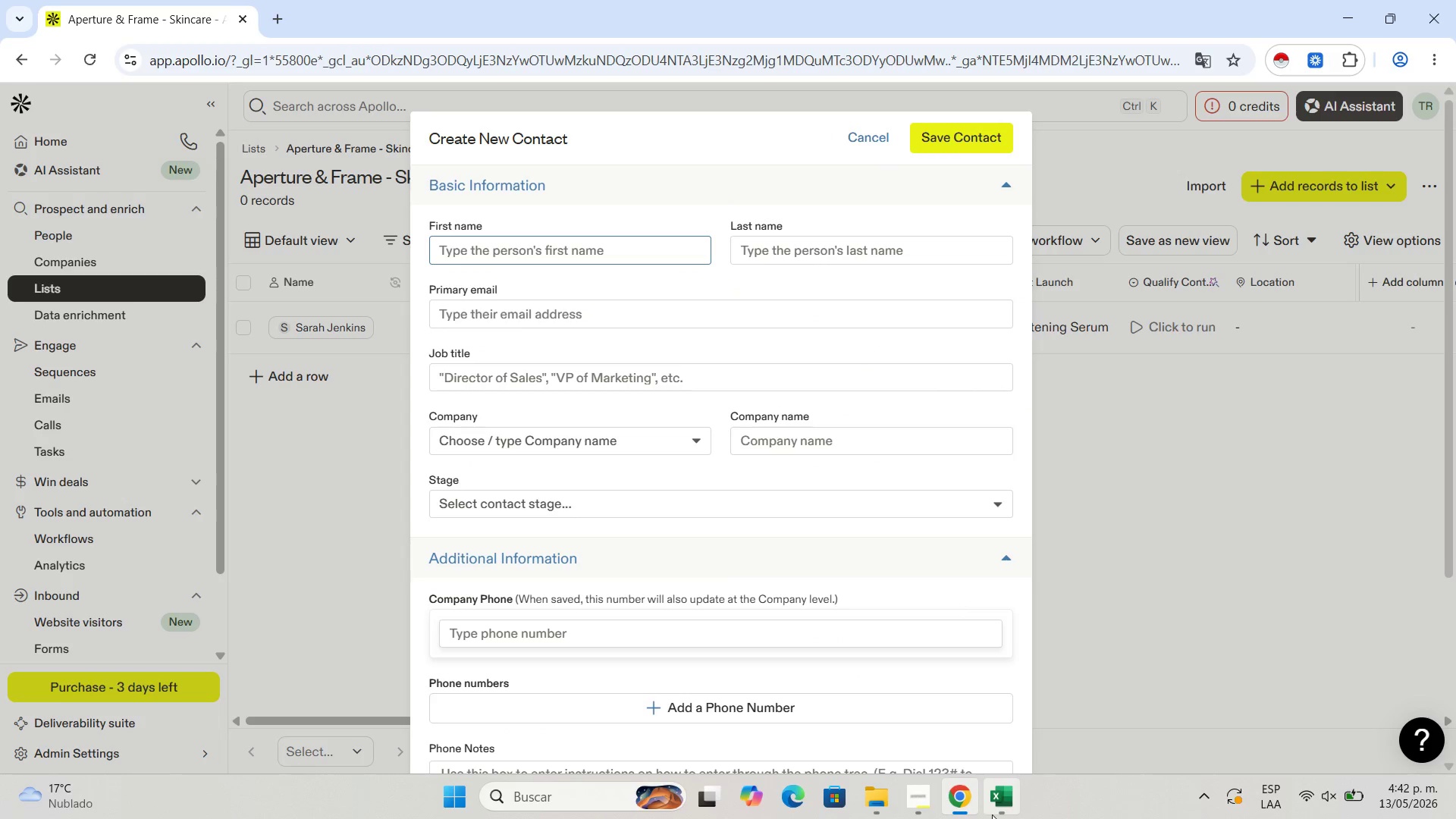 
left_click([992, 814])
 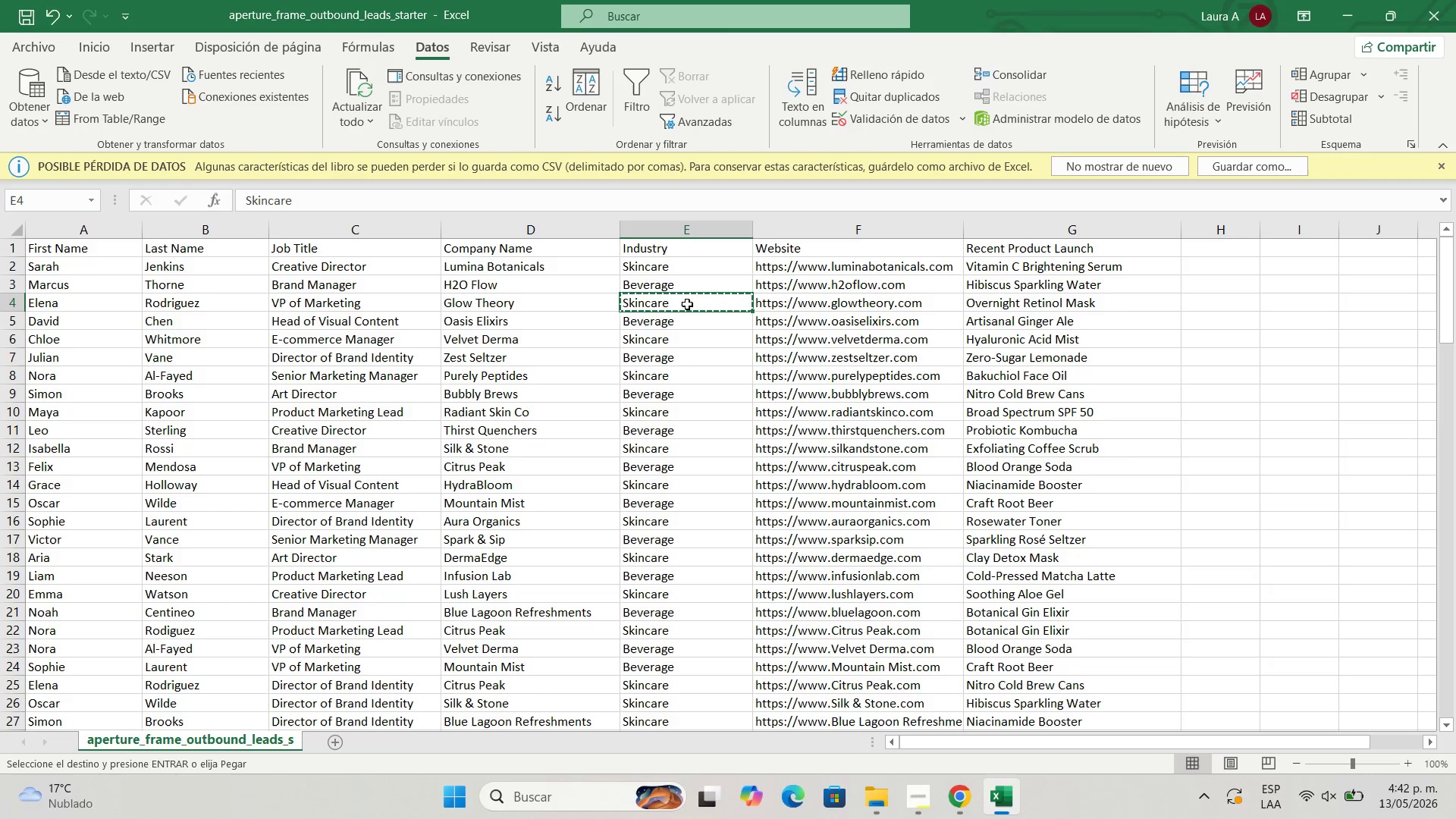 
hold_key(key=ArrowLeft, duration=0.83)
 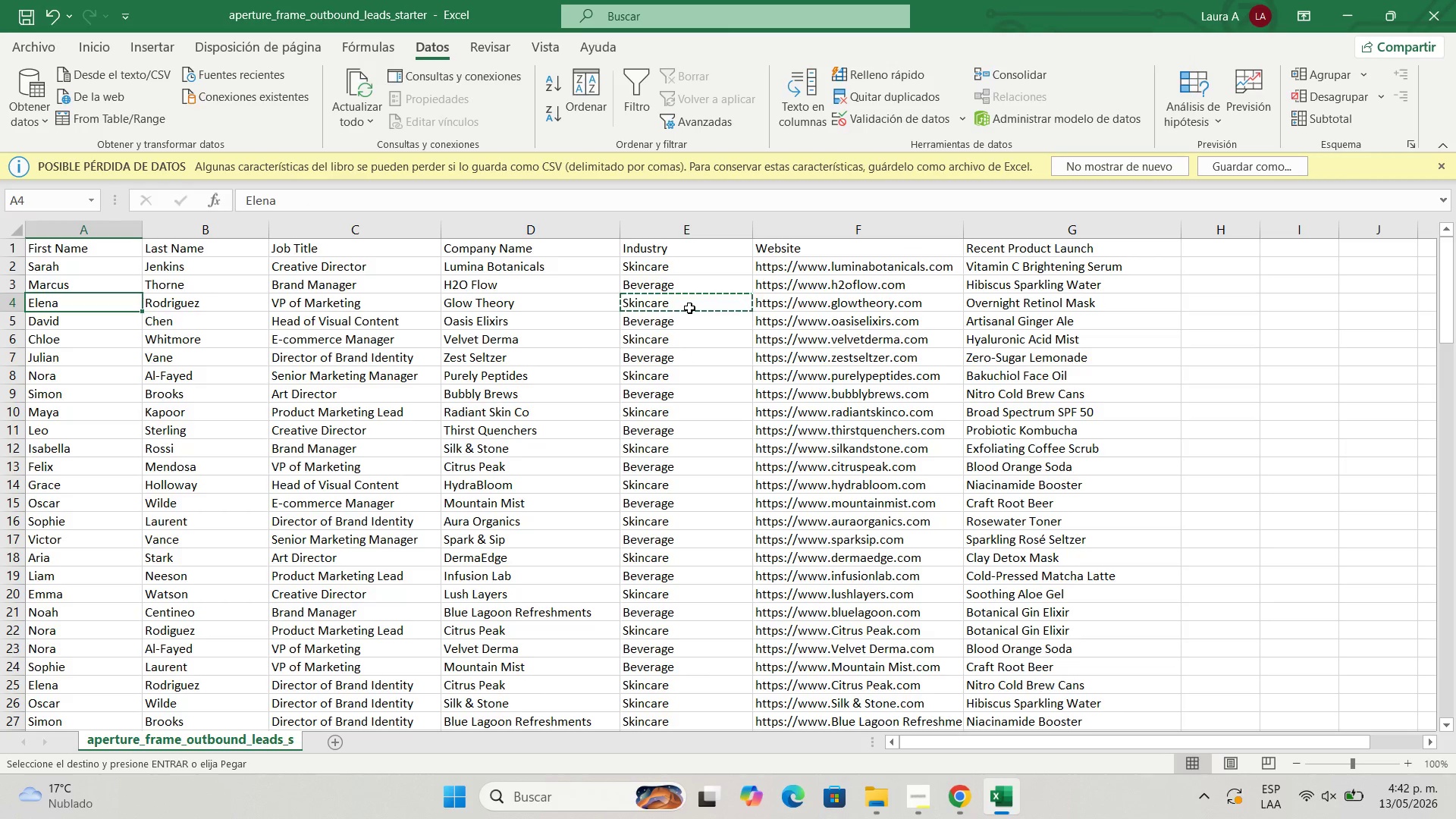 
key(Control+C)
 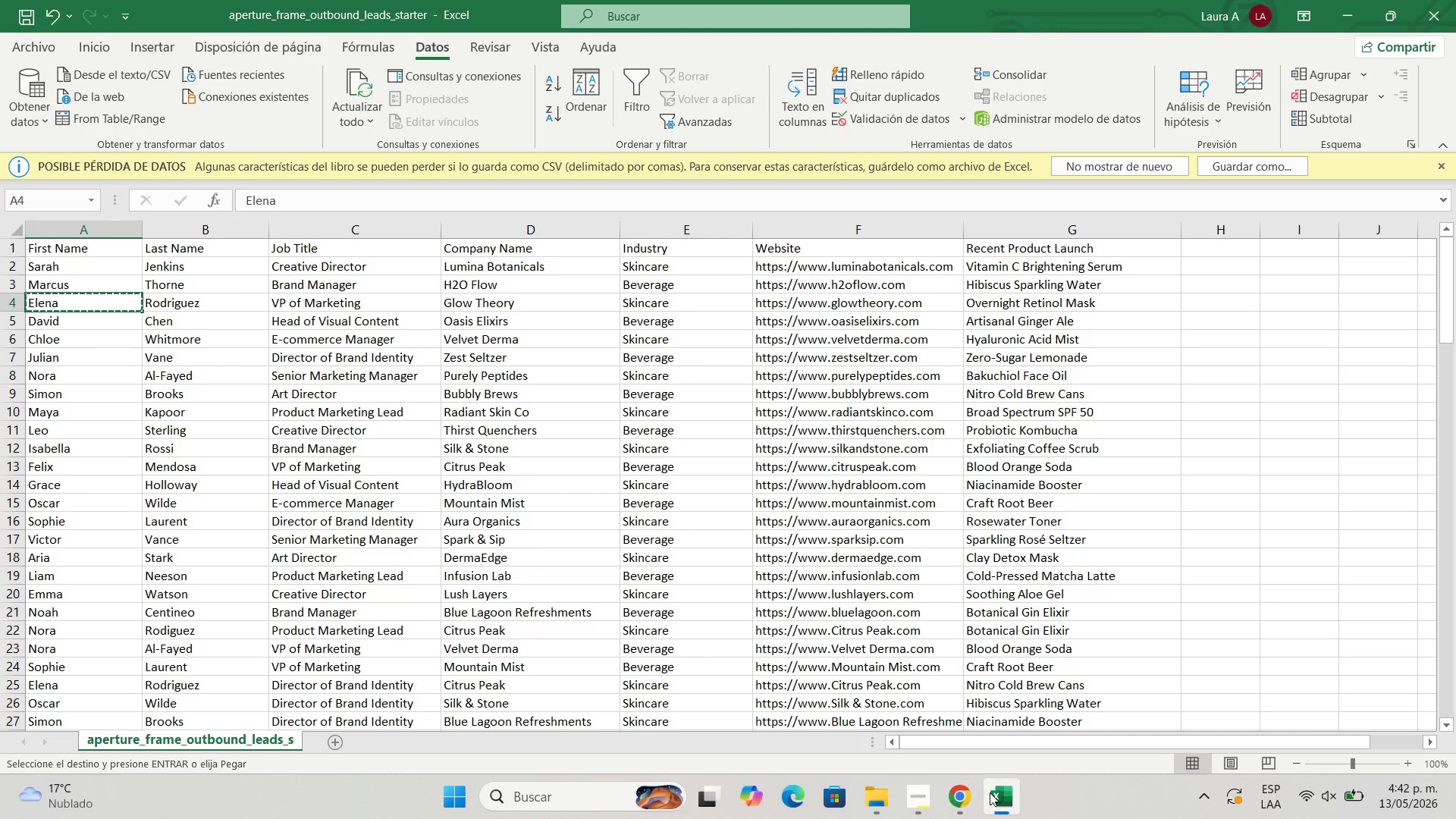 
left_click([968, 798])
 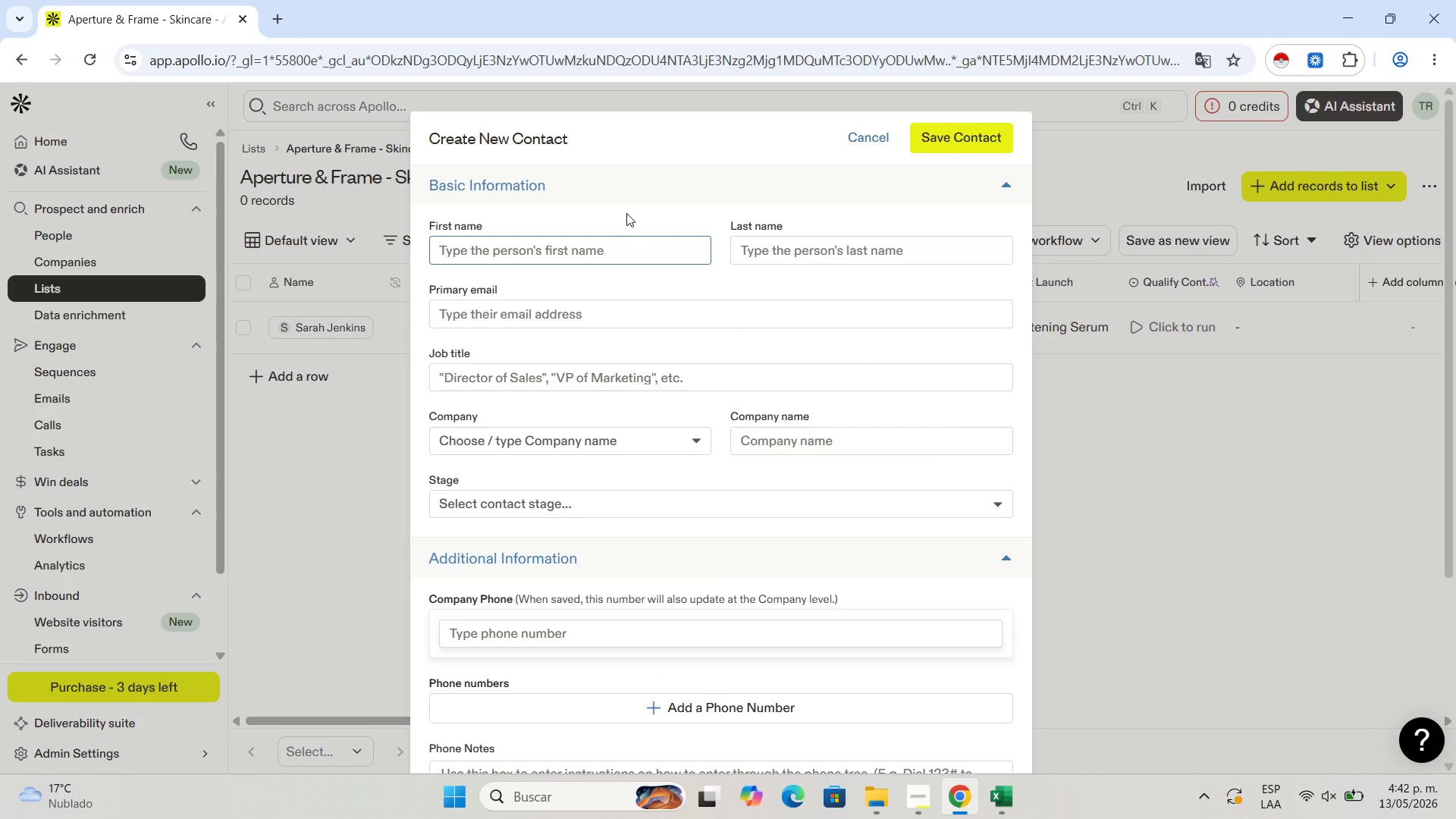 
key(Control+V)
 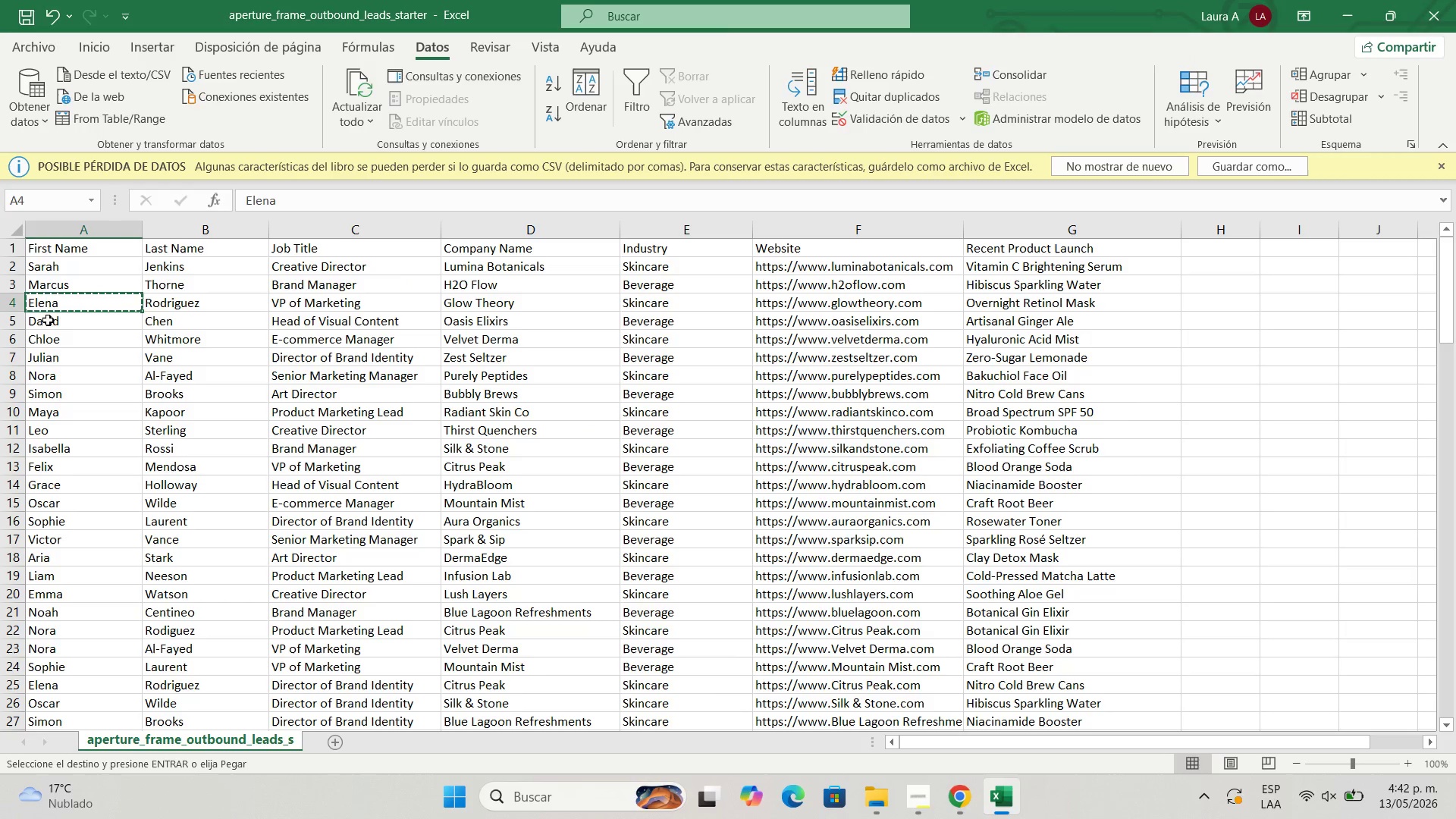 
left_click([163, 303])
 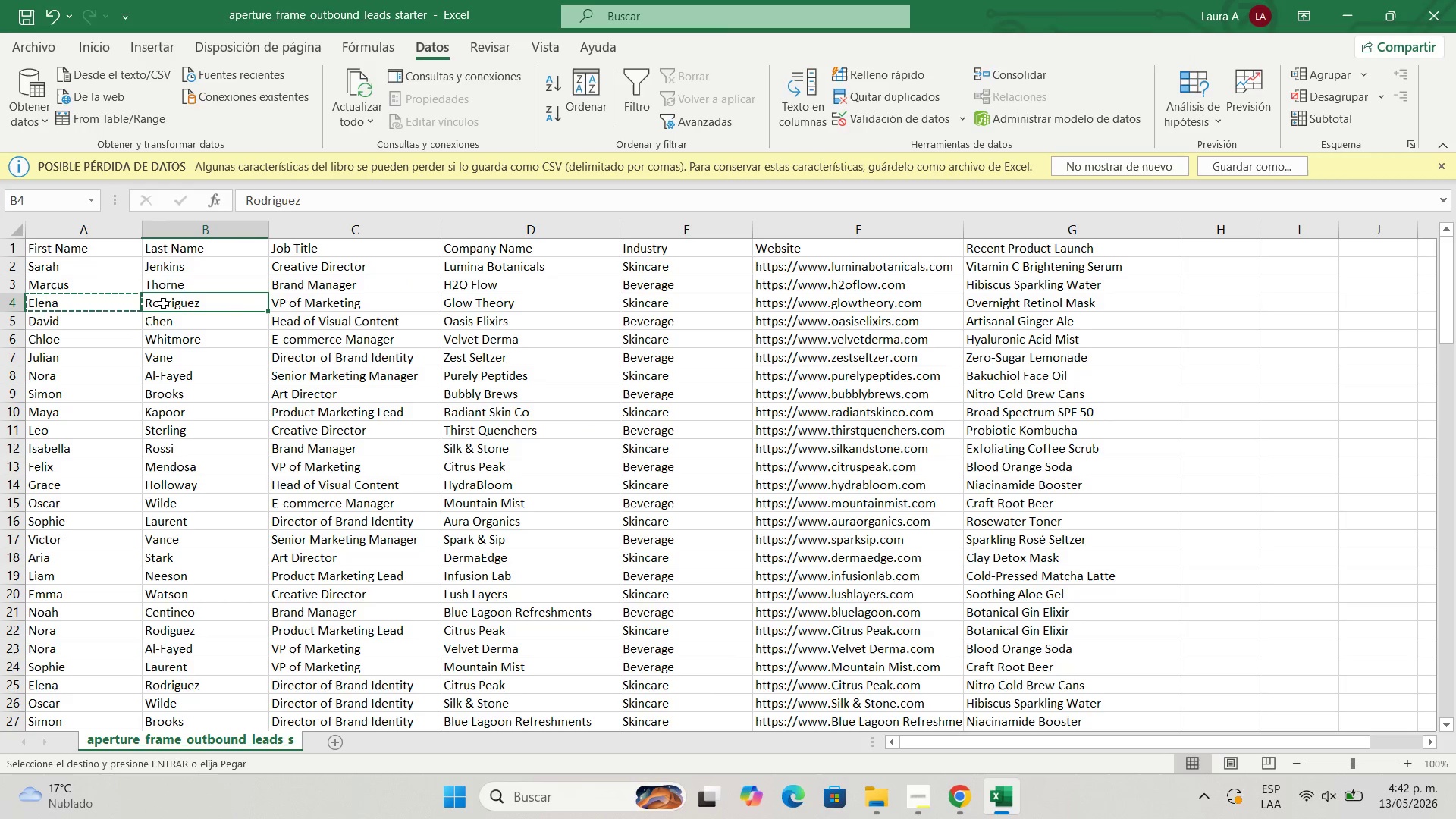 
key(Control+C)
 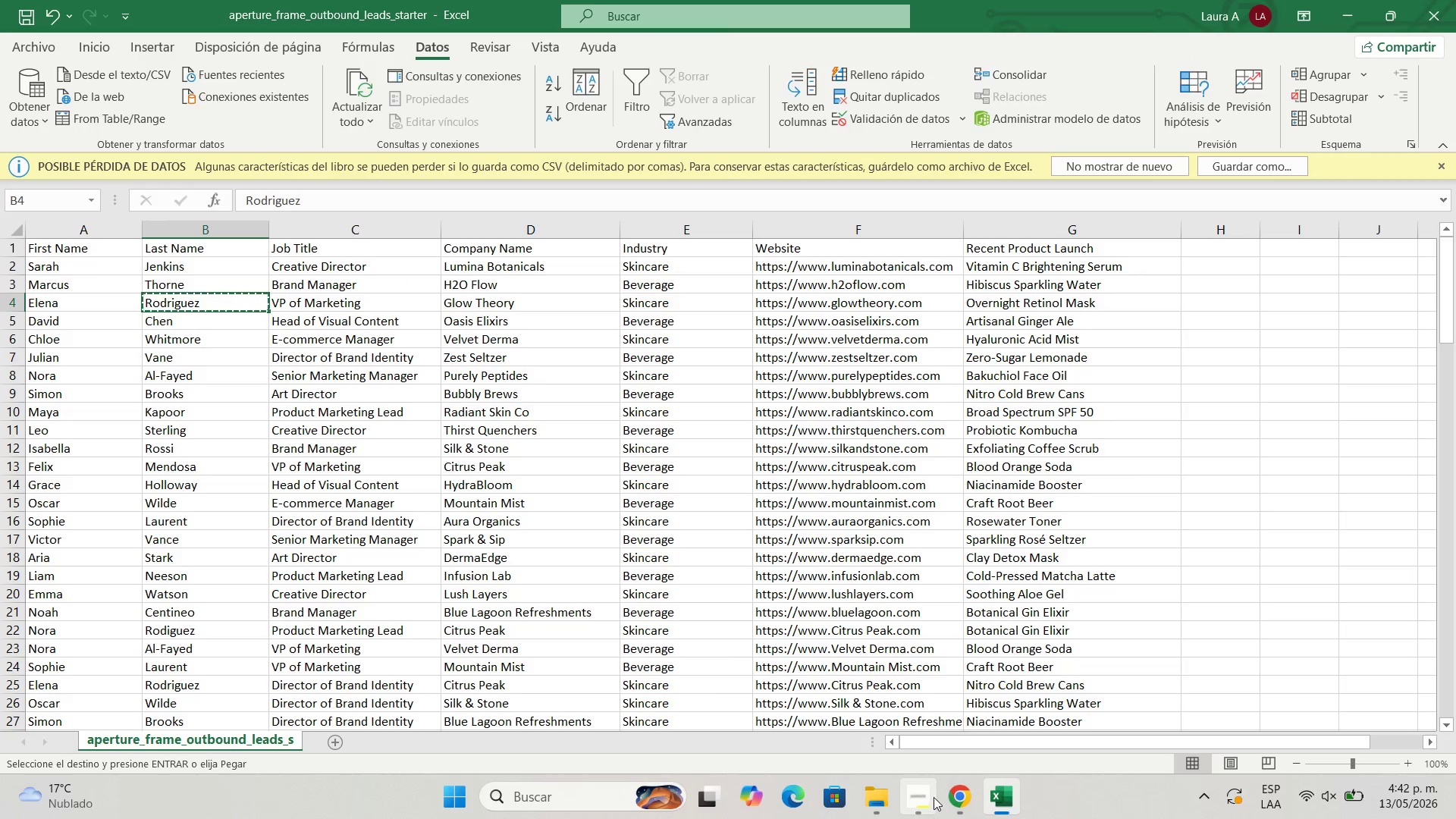 
left_click([947, 799])
 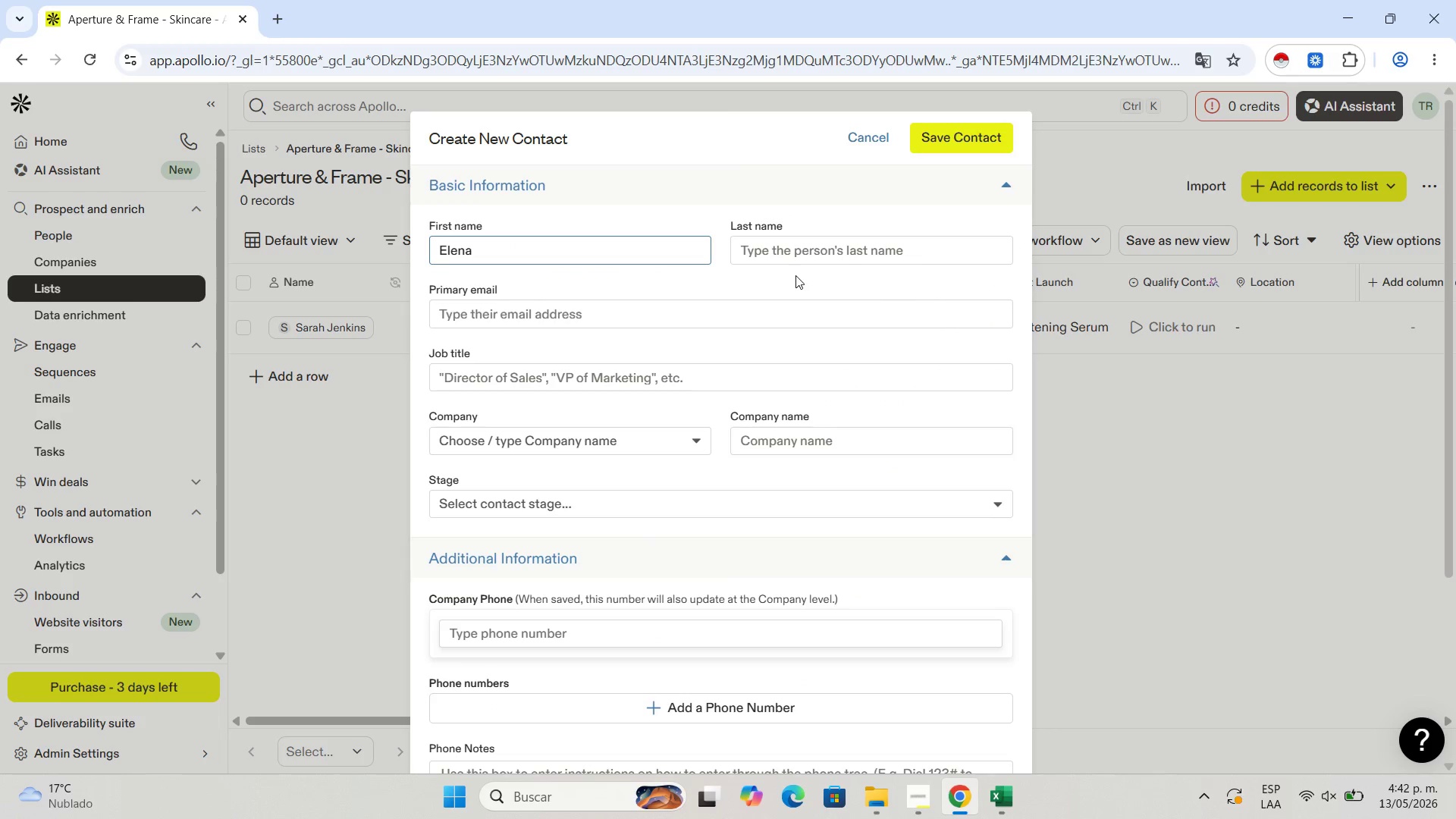 
left_click([790, 256])
 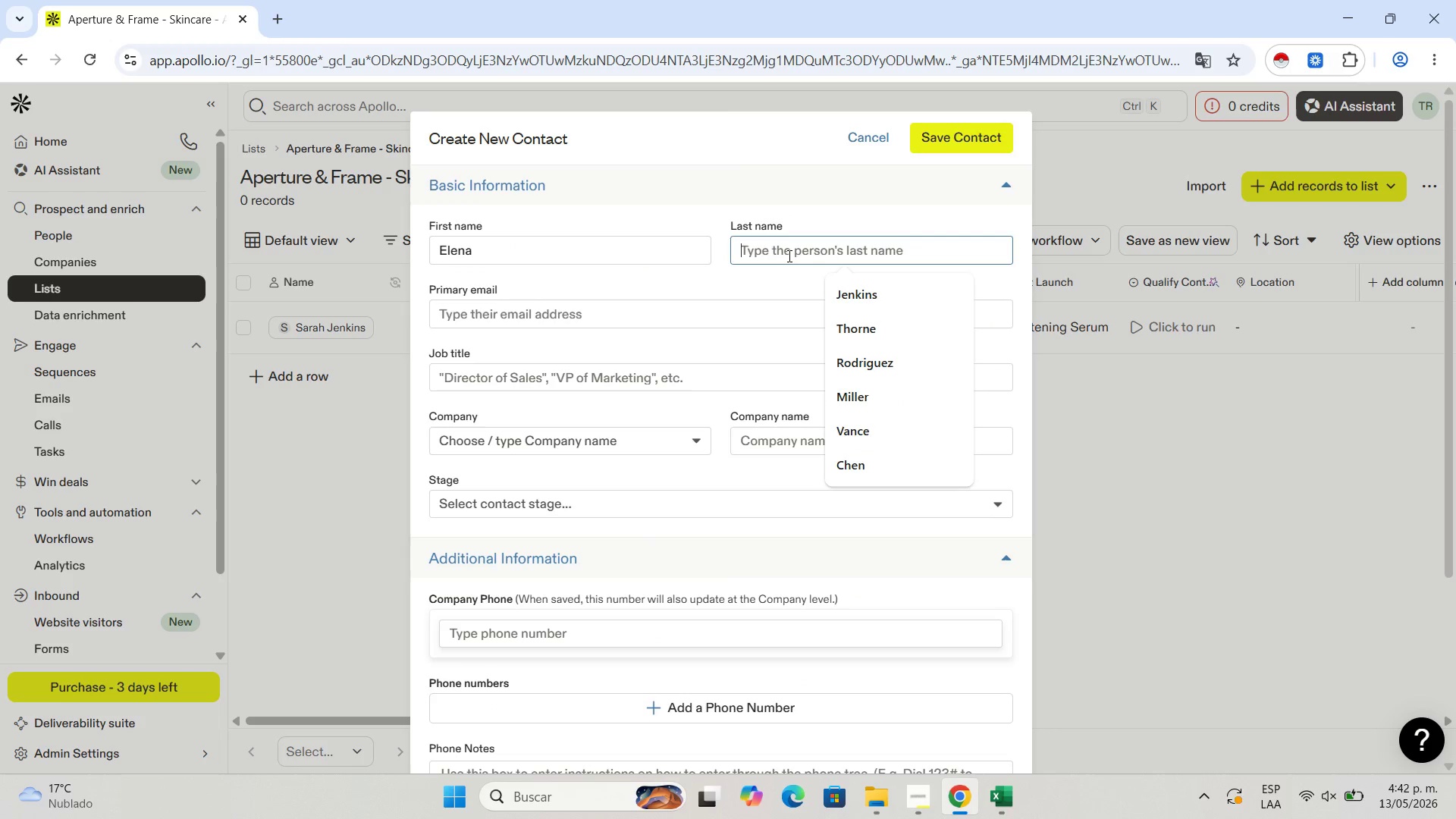 
key(Control+V)
 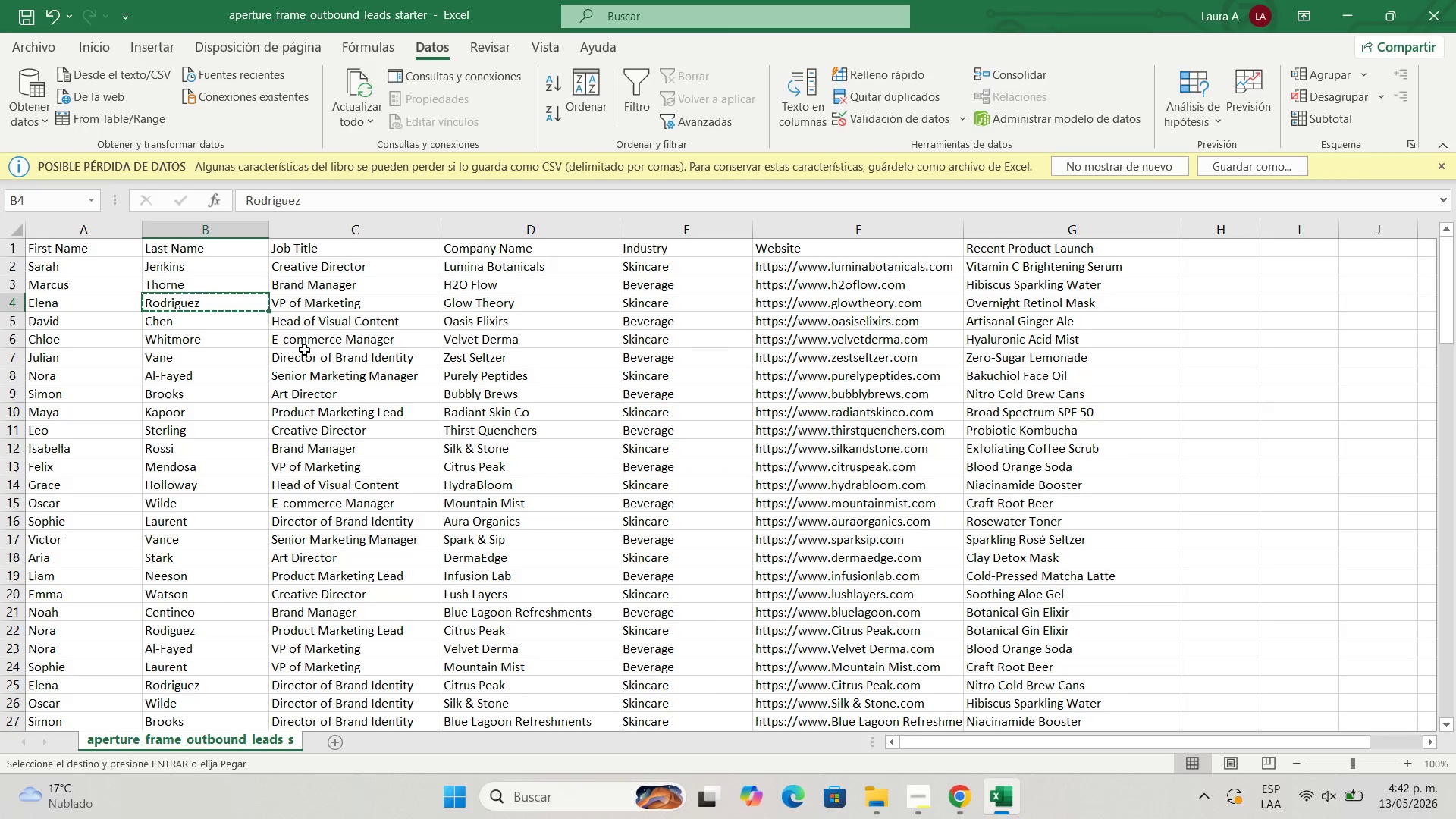 
left_click([331, 306])
 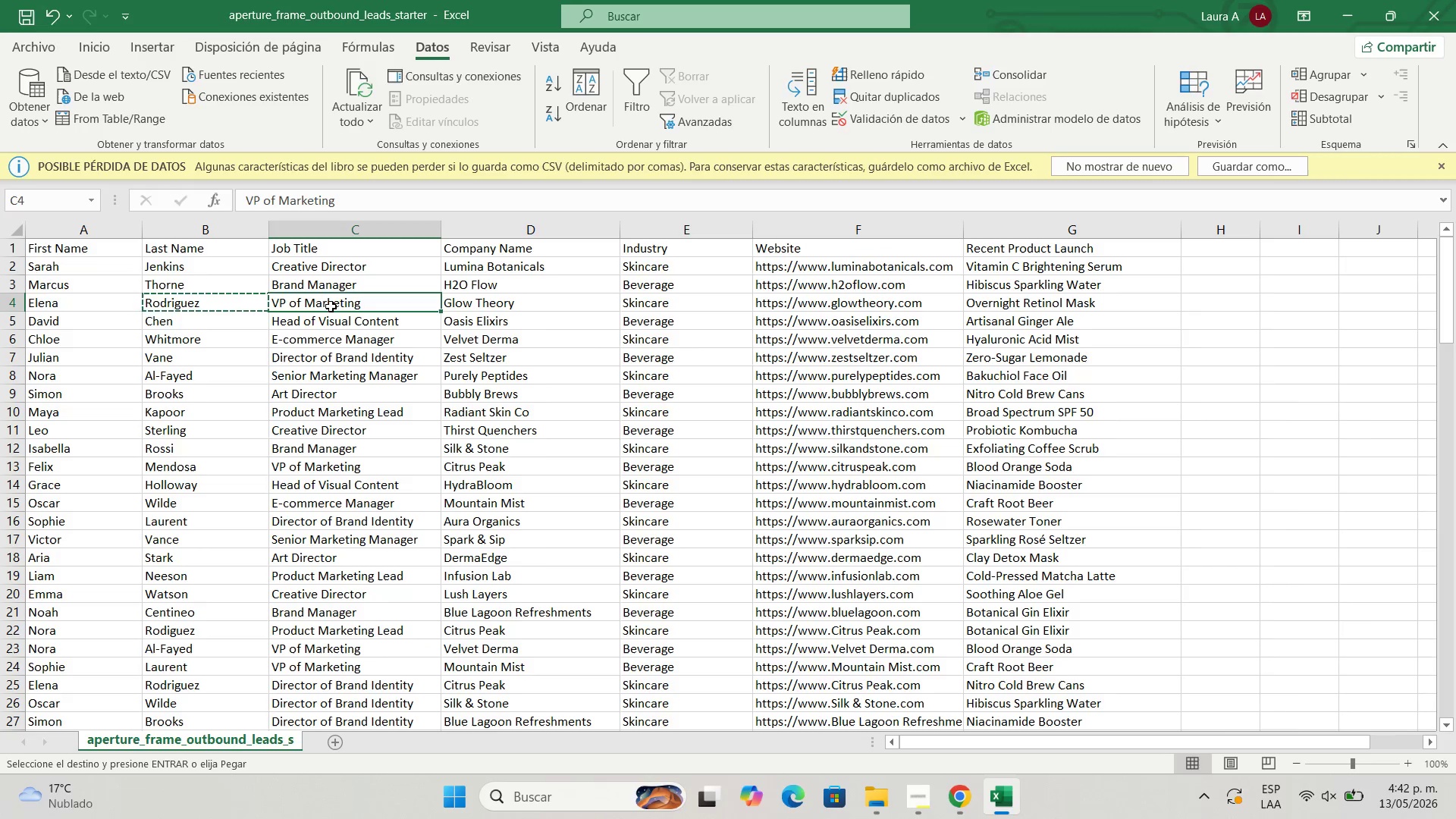 
key(Control+C)
 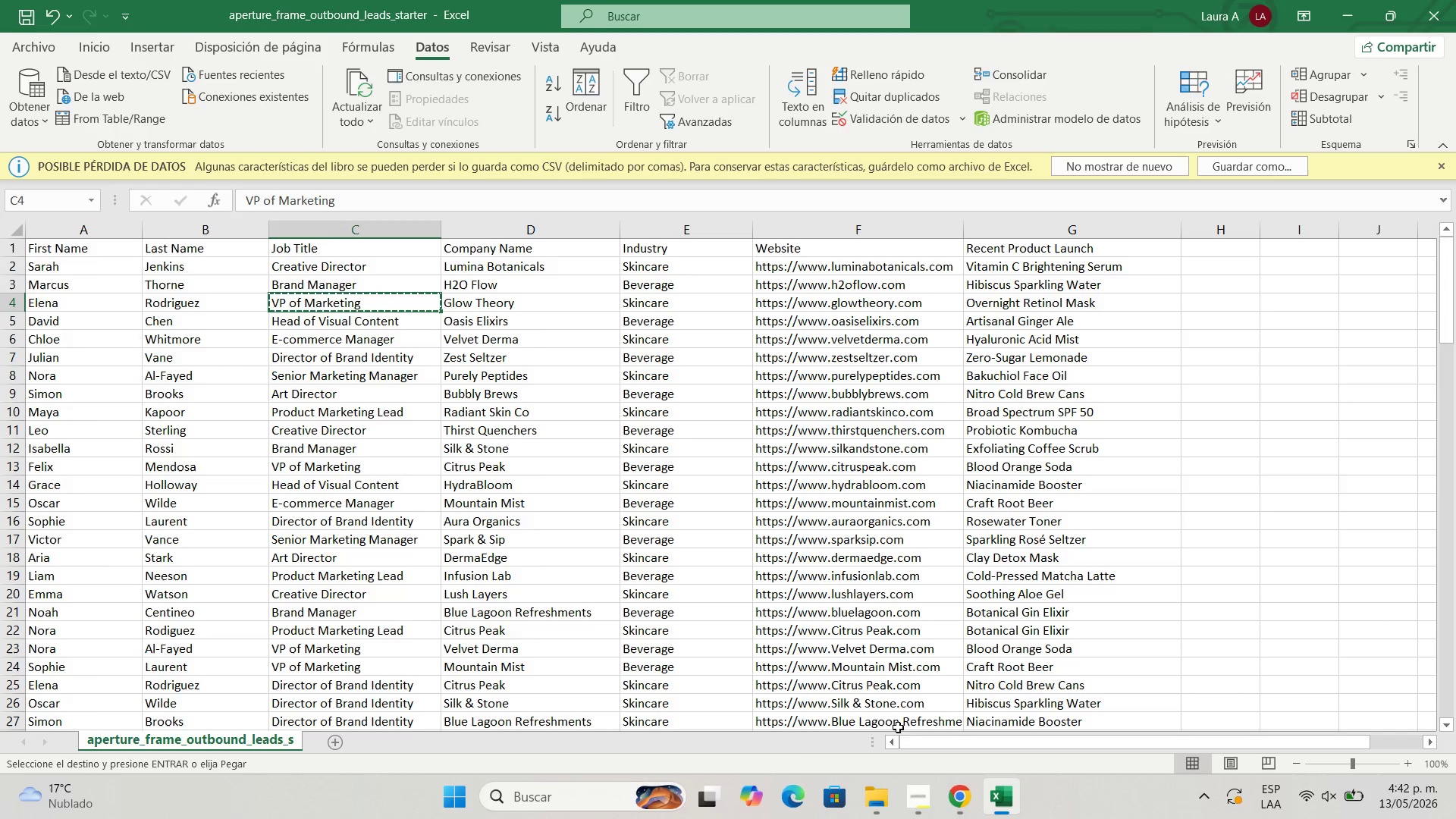 
left_click([978, 796])
 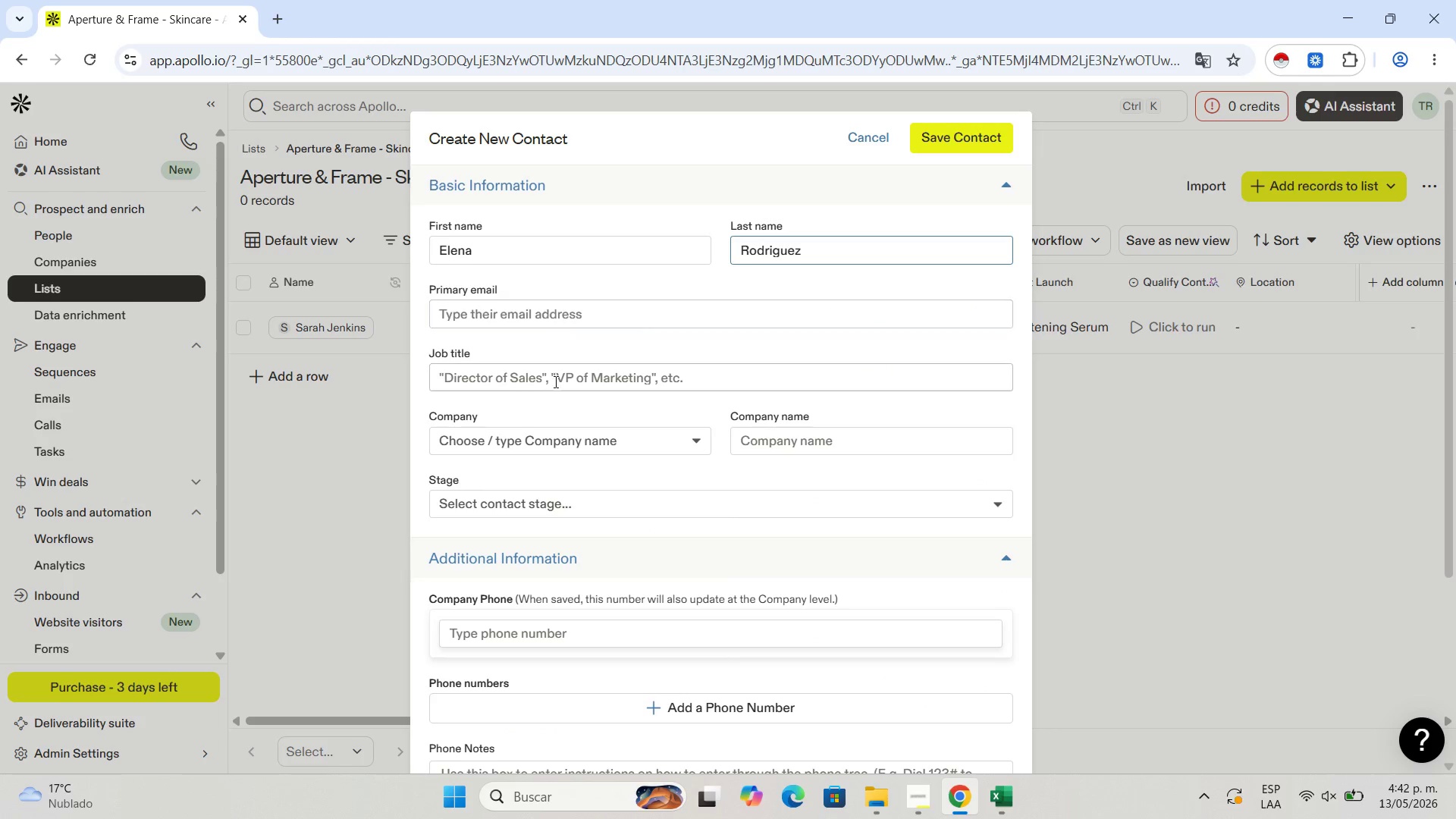 
left_click([554, 381])
 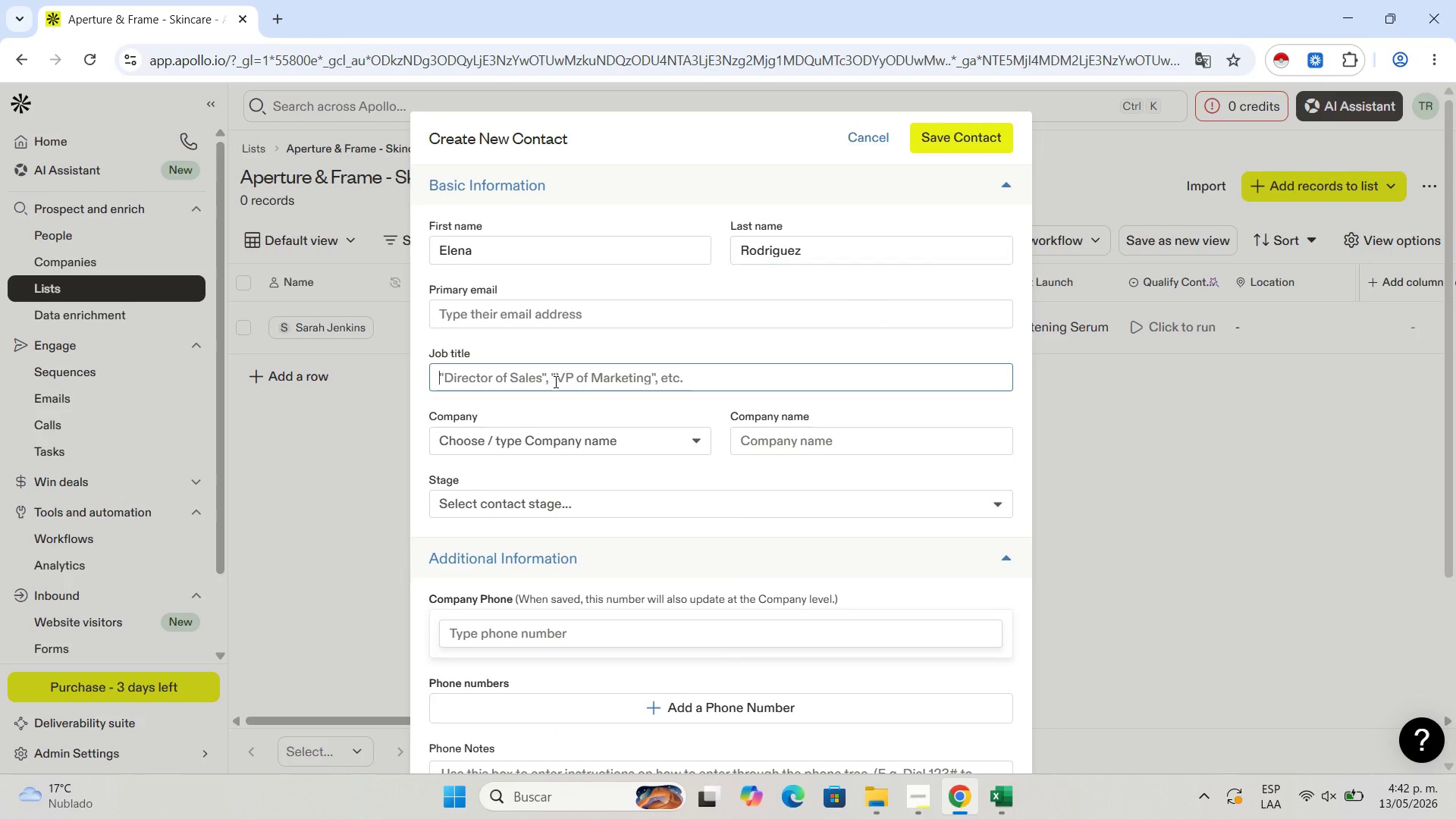 
key(Control+V)
 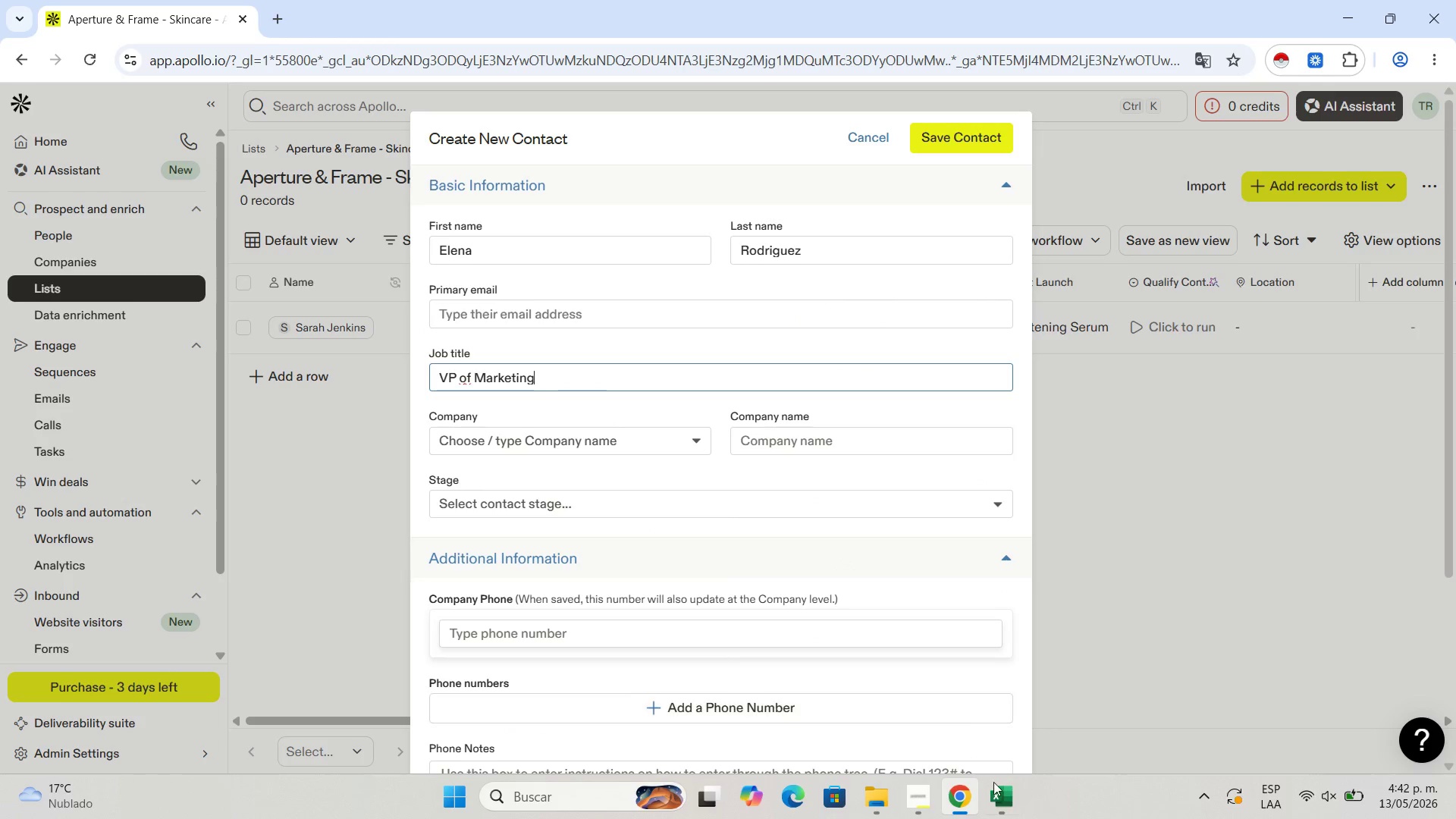 
left_click([1009, 799])
 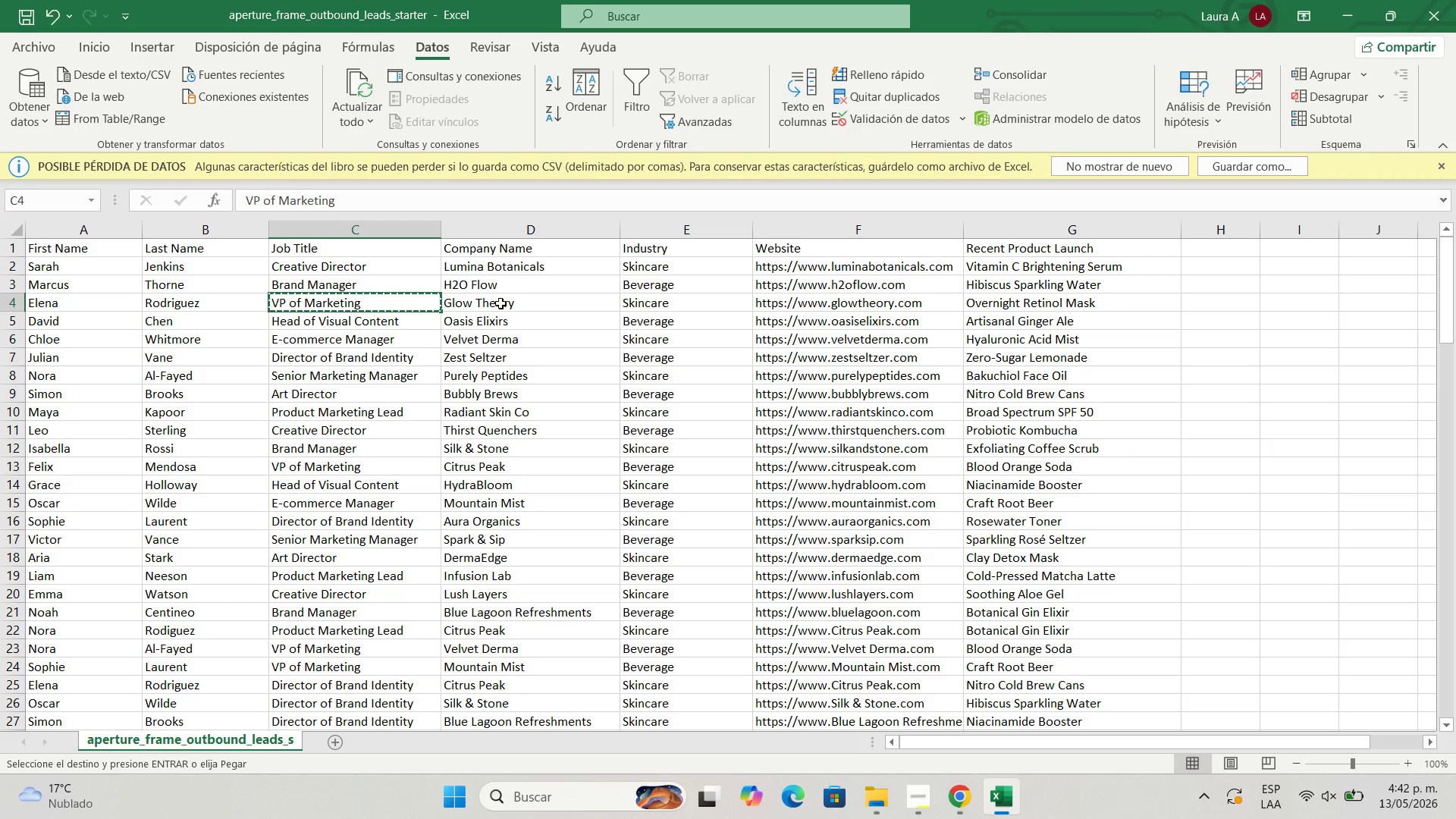 
left_click([500, 302])
 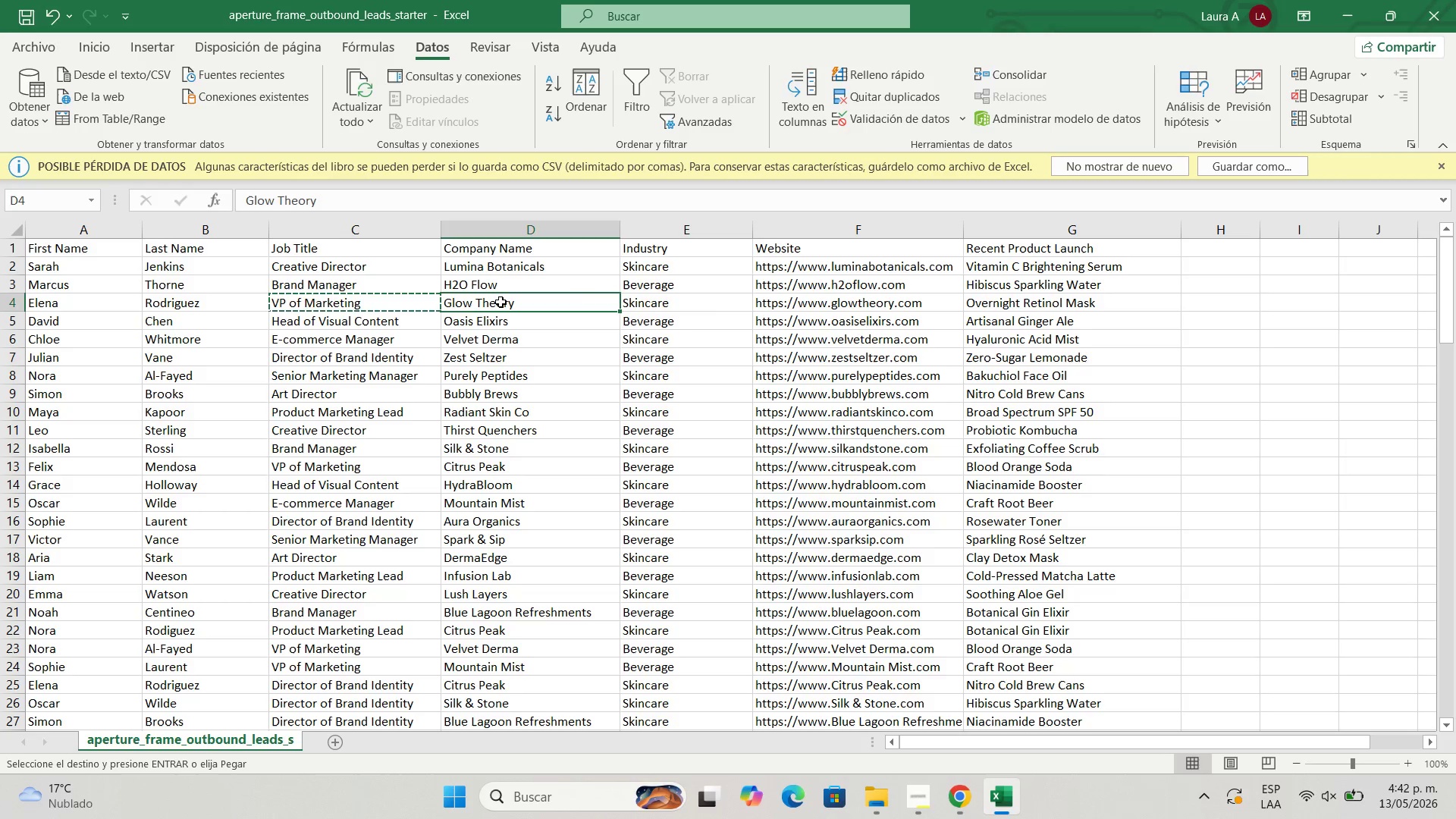 
key(Control+C)
 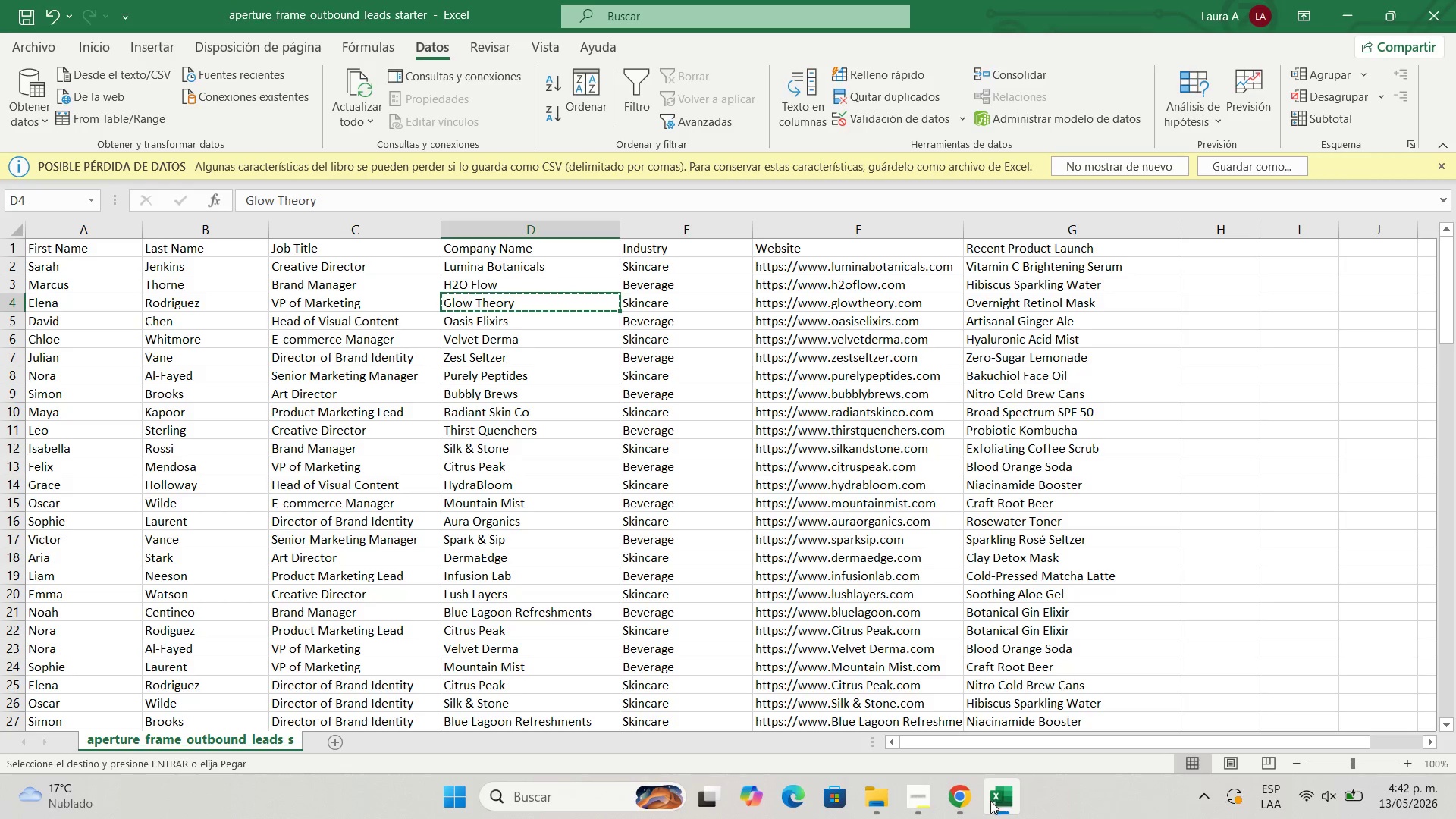 
left_click([962, 802])
 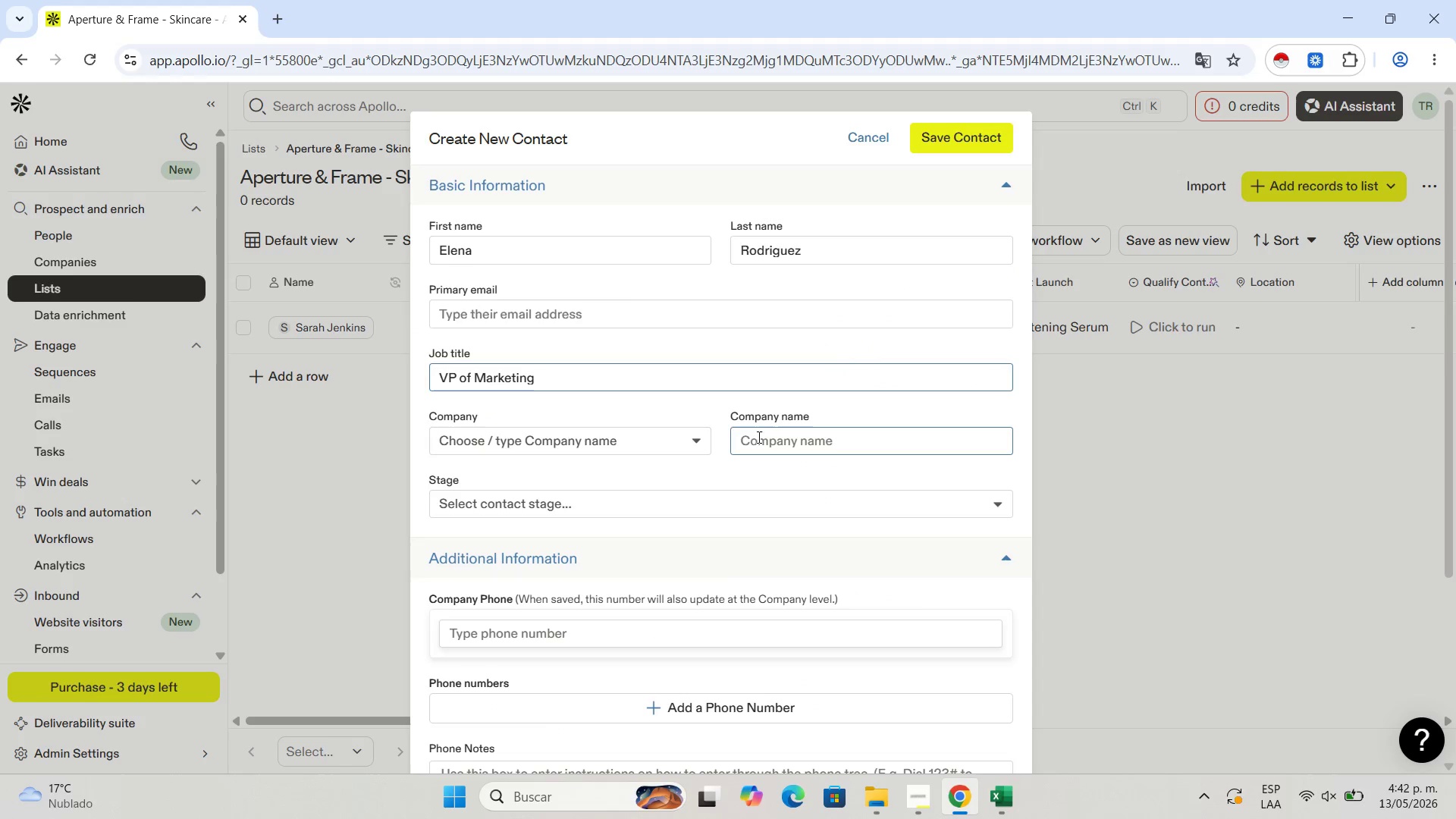 
left_click([764, 438])
 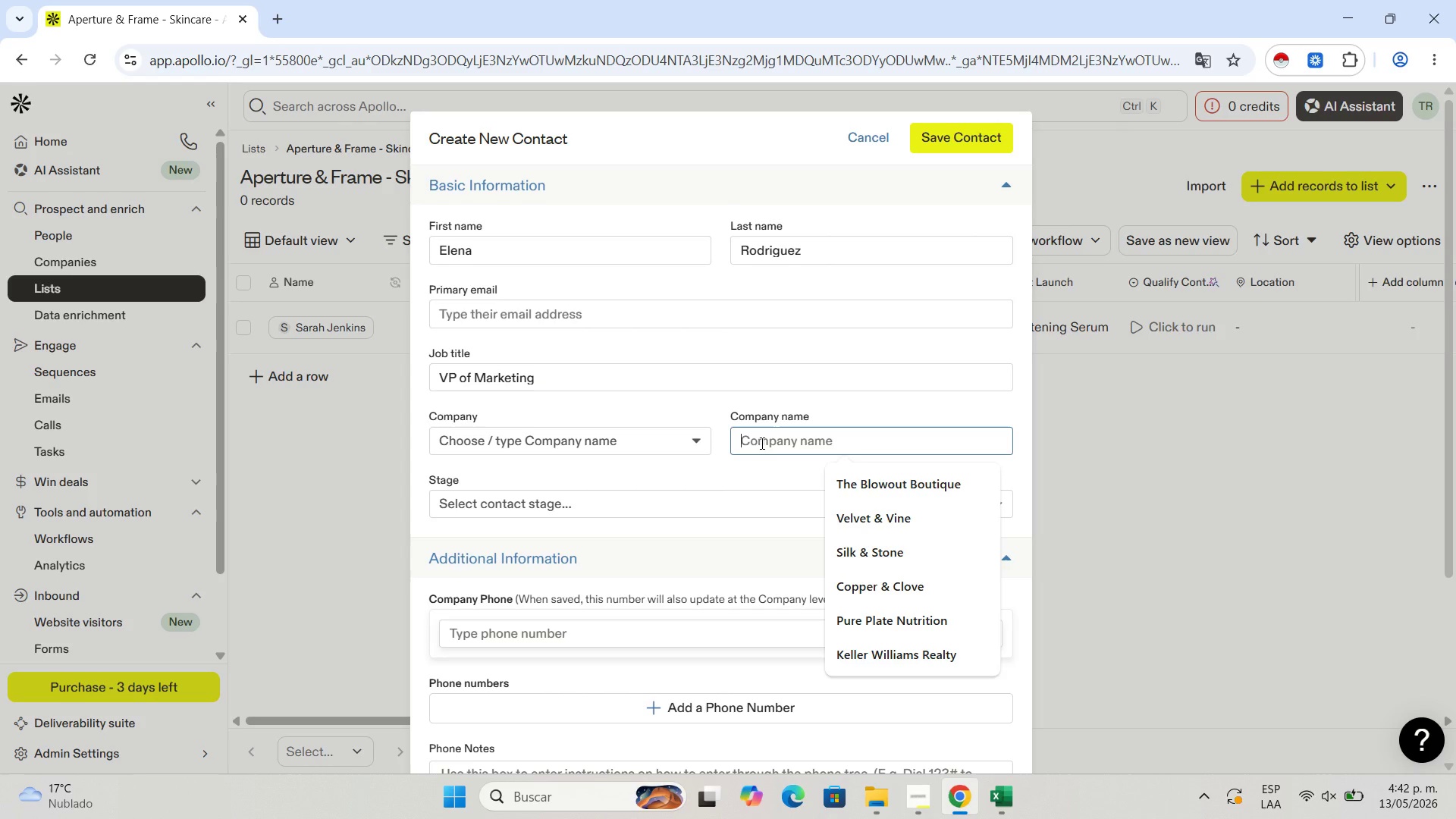 
key(Control+V)
 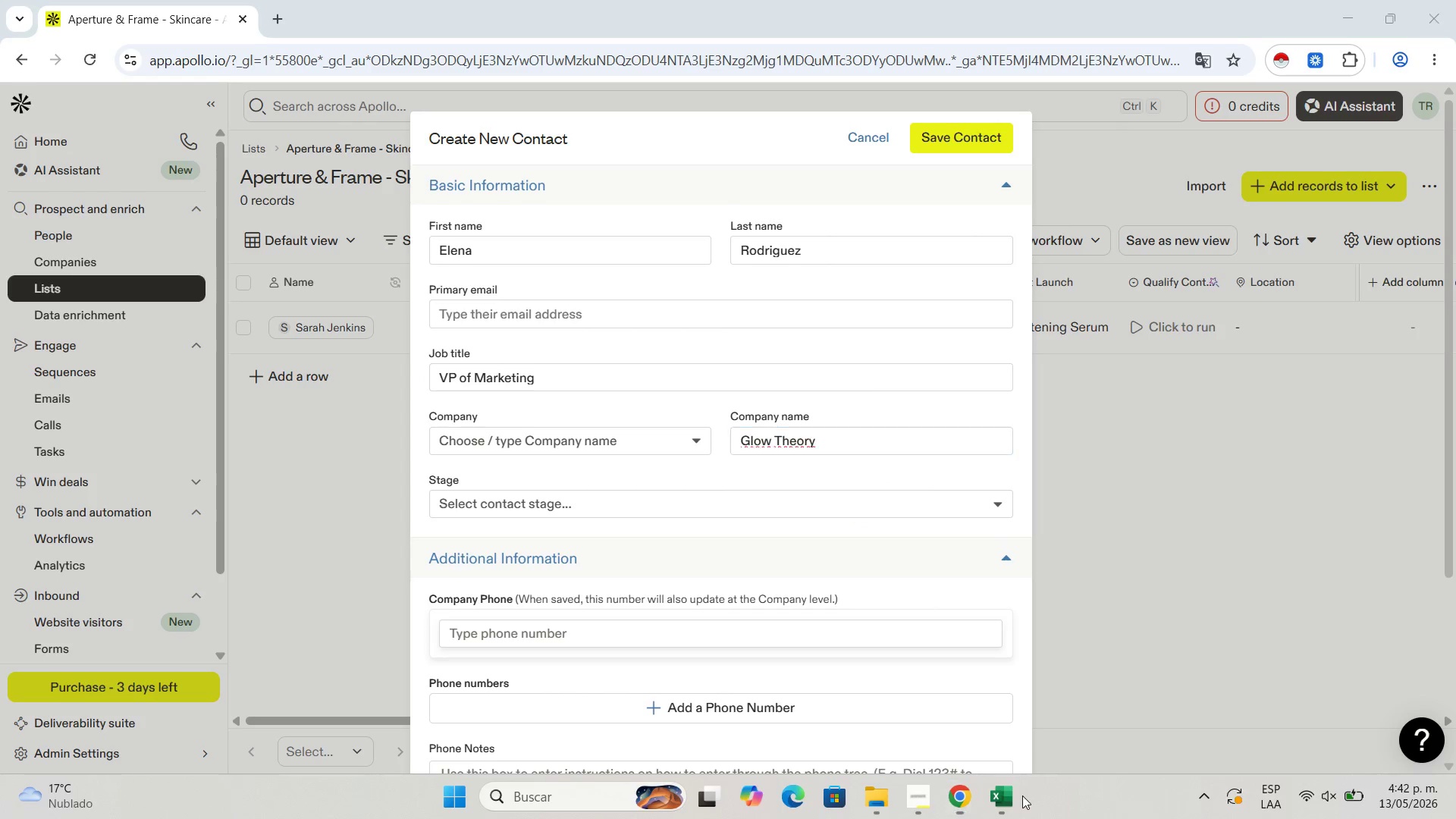 
double_click([1012, 799])
 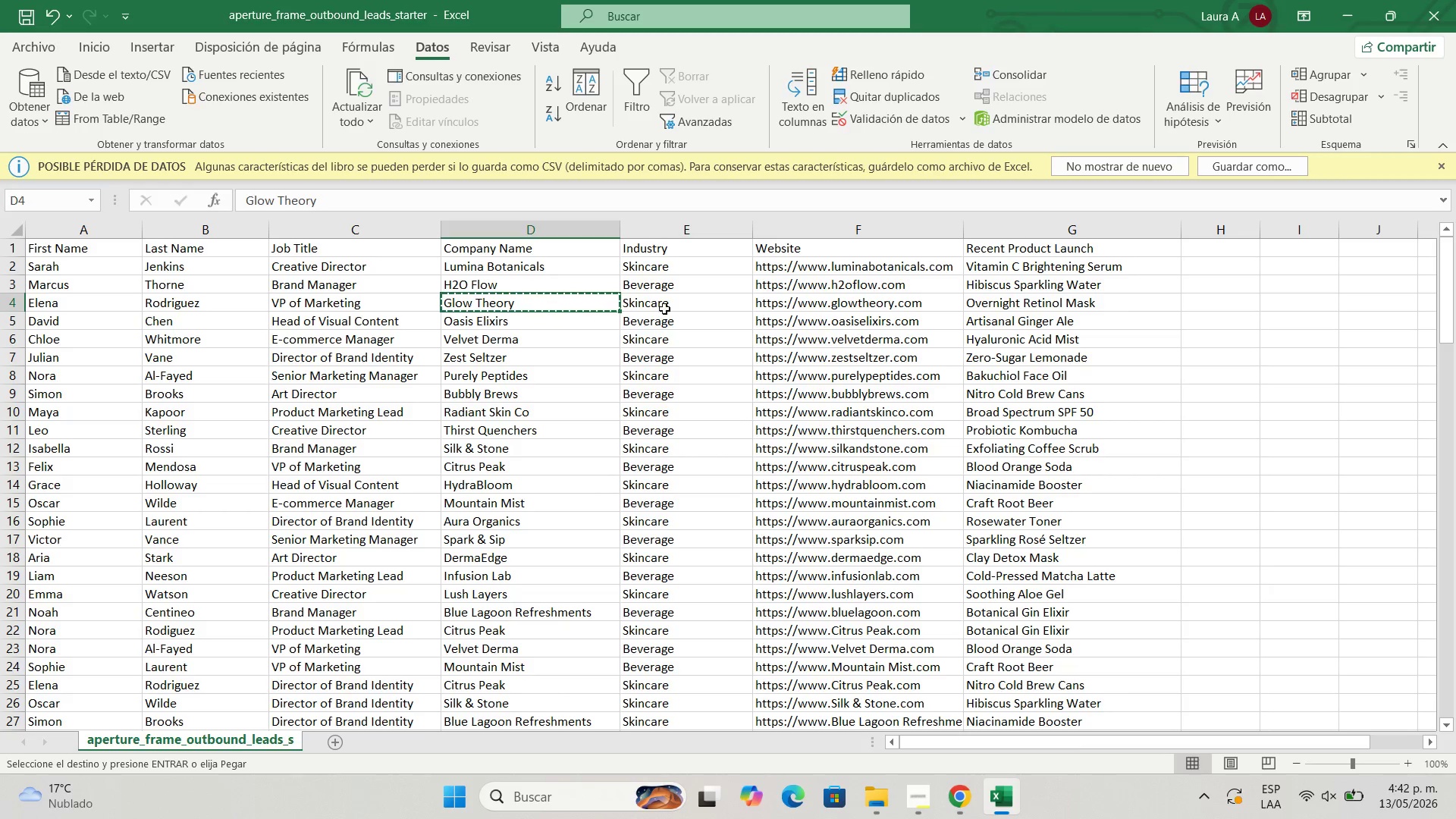 
left_click([664, 303])
 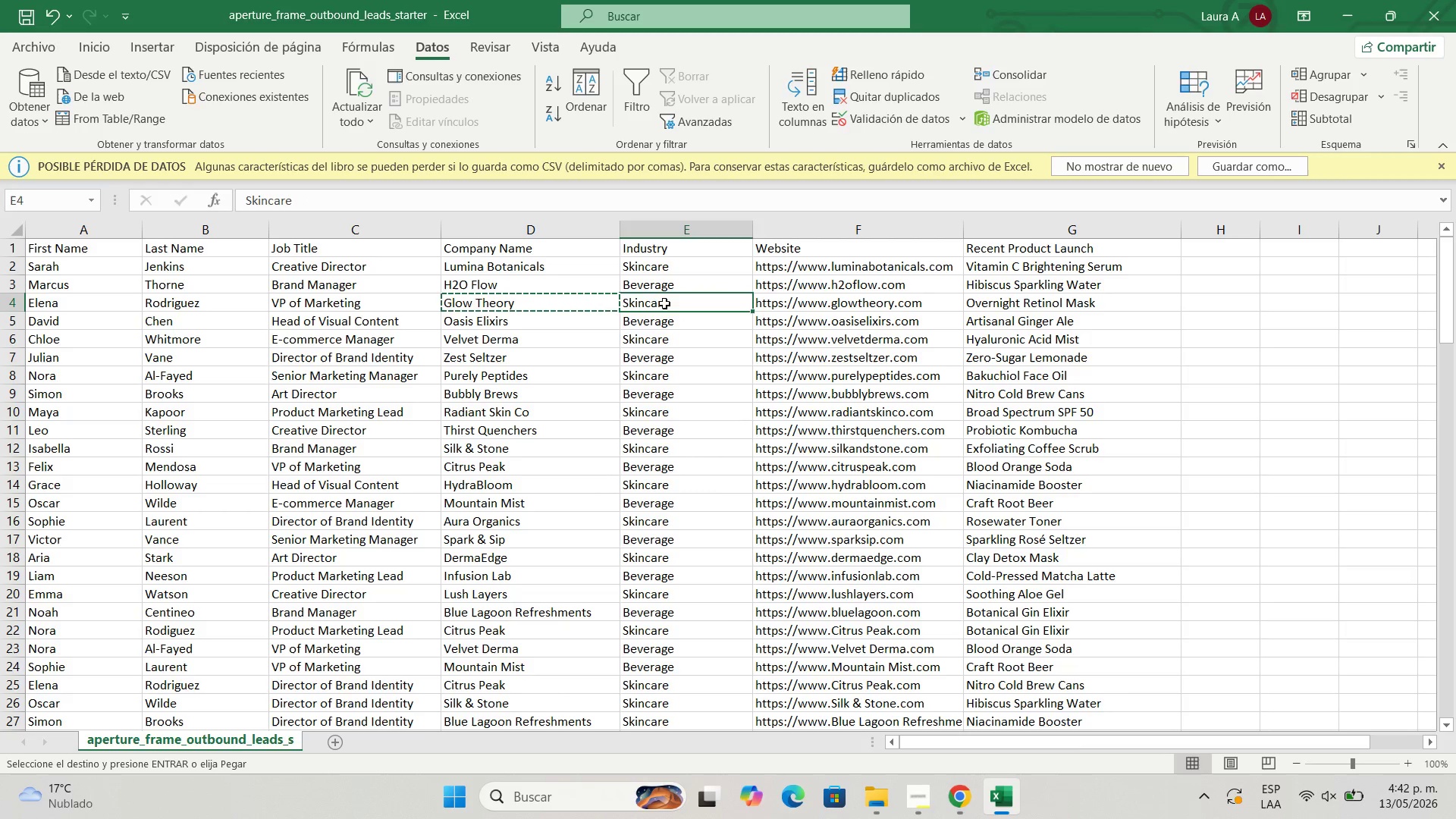 
key(Control+C)
 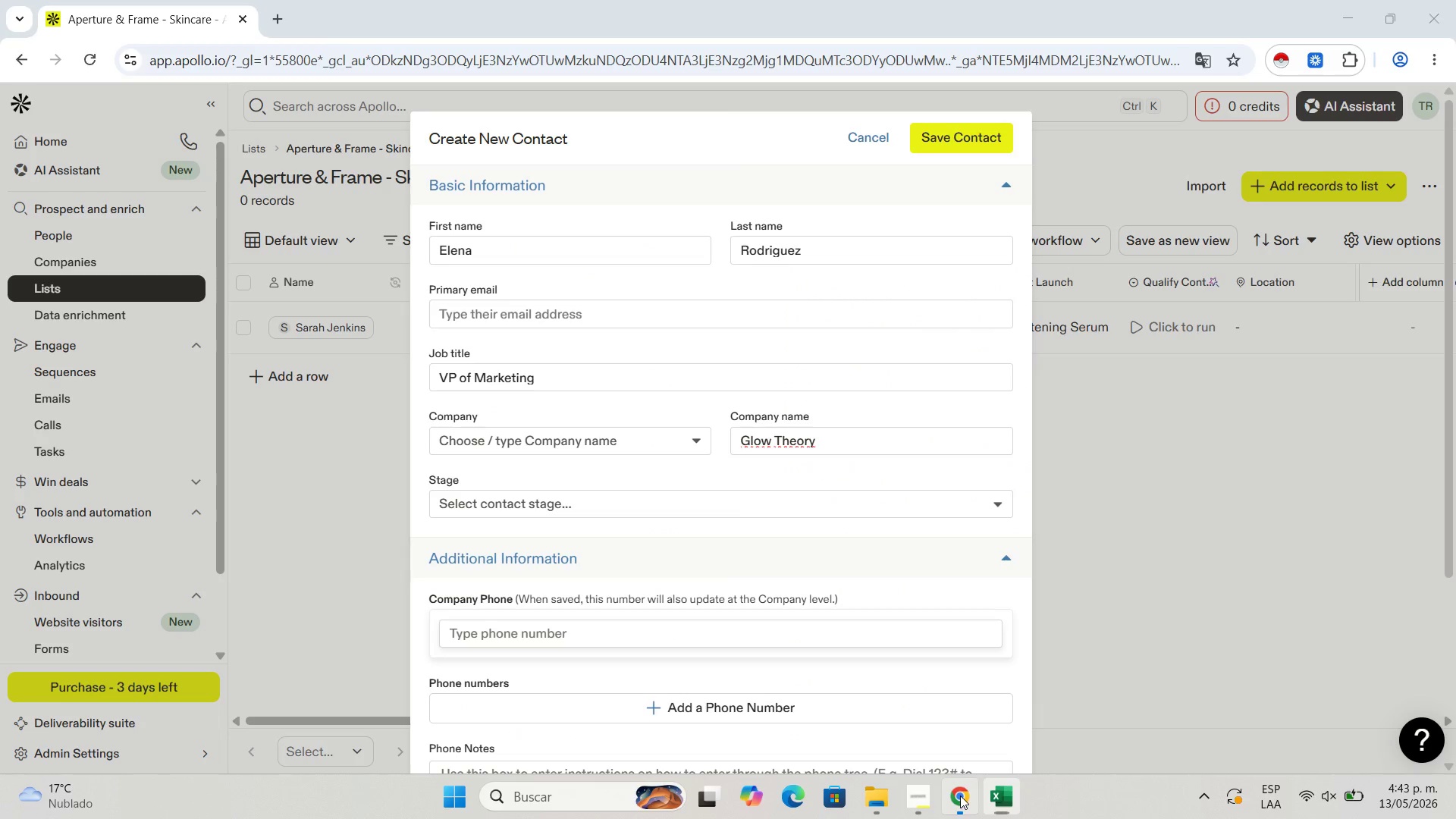 
scroll: coordinate [751, 583], scroll_direction: down, amount: 8.0
 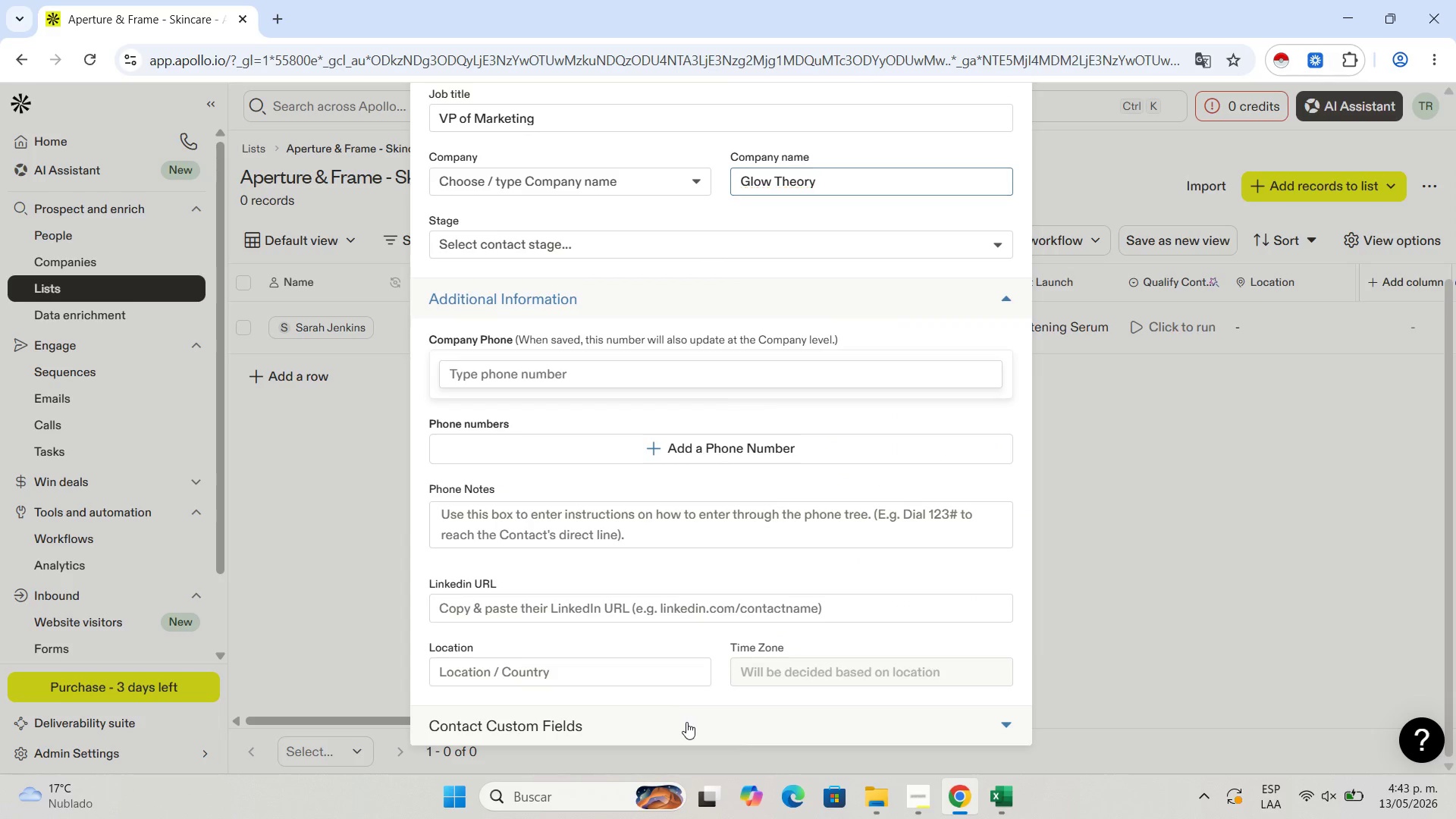 
left_click([686, 722])
 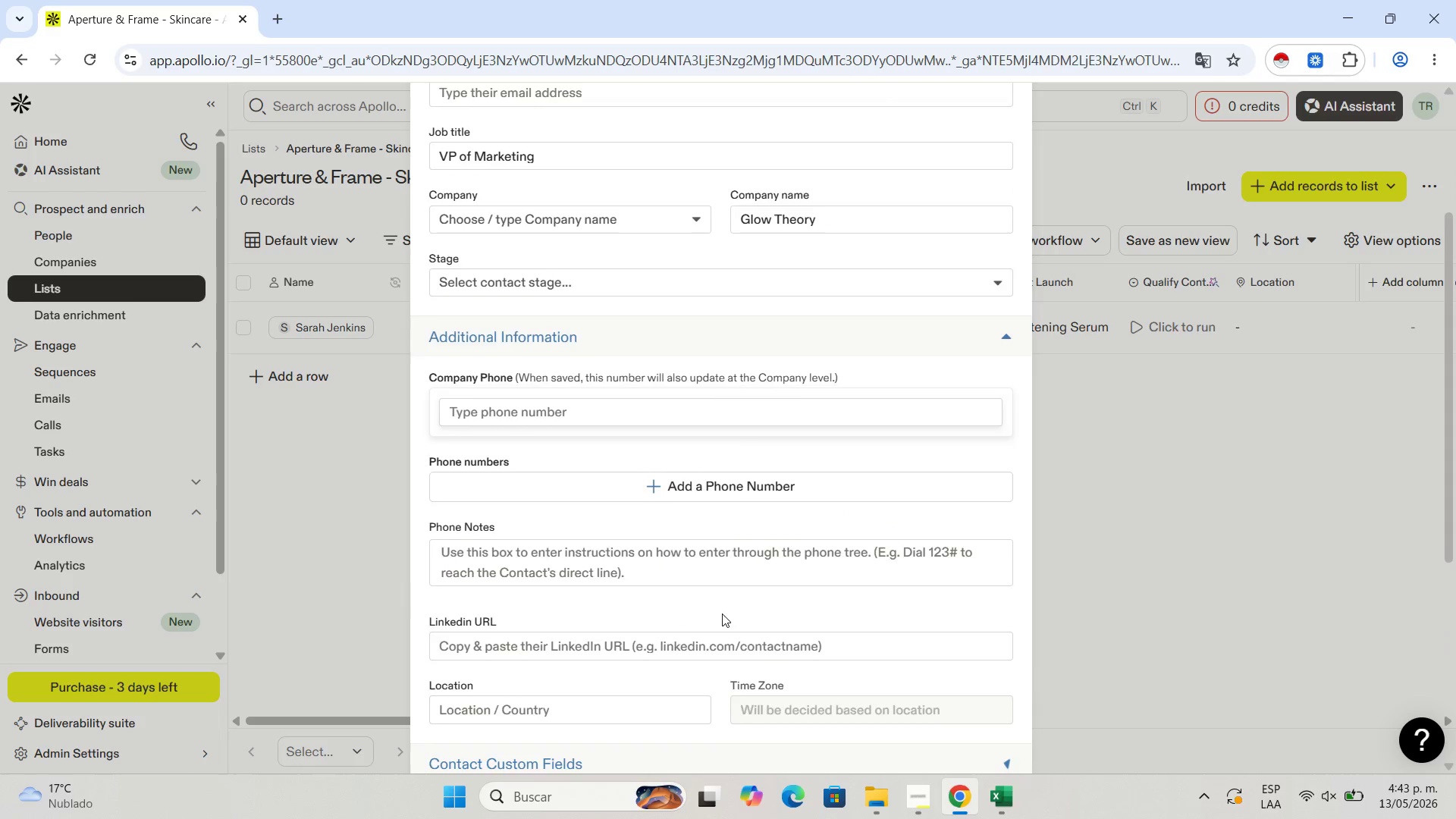 
scroll: coordinate [726, 617], scroll_direction: down, amount: 5.0
 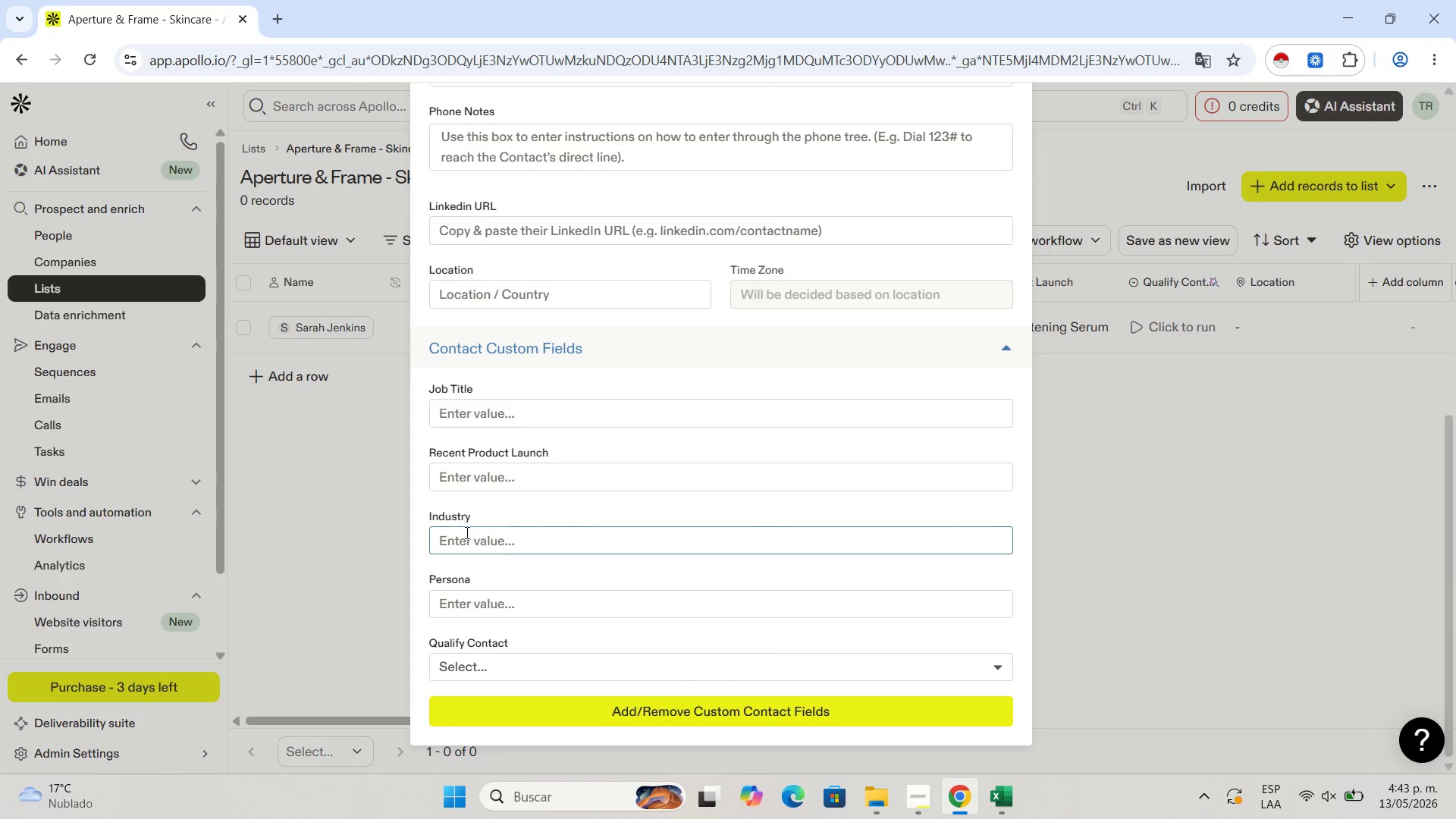 
left_click([468, 535])
 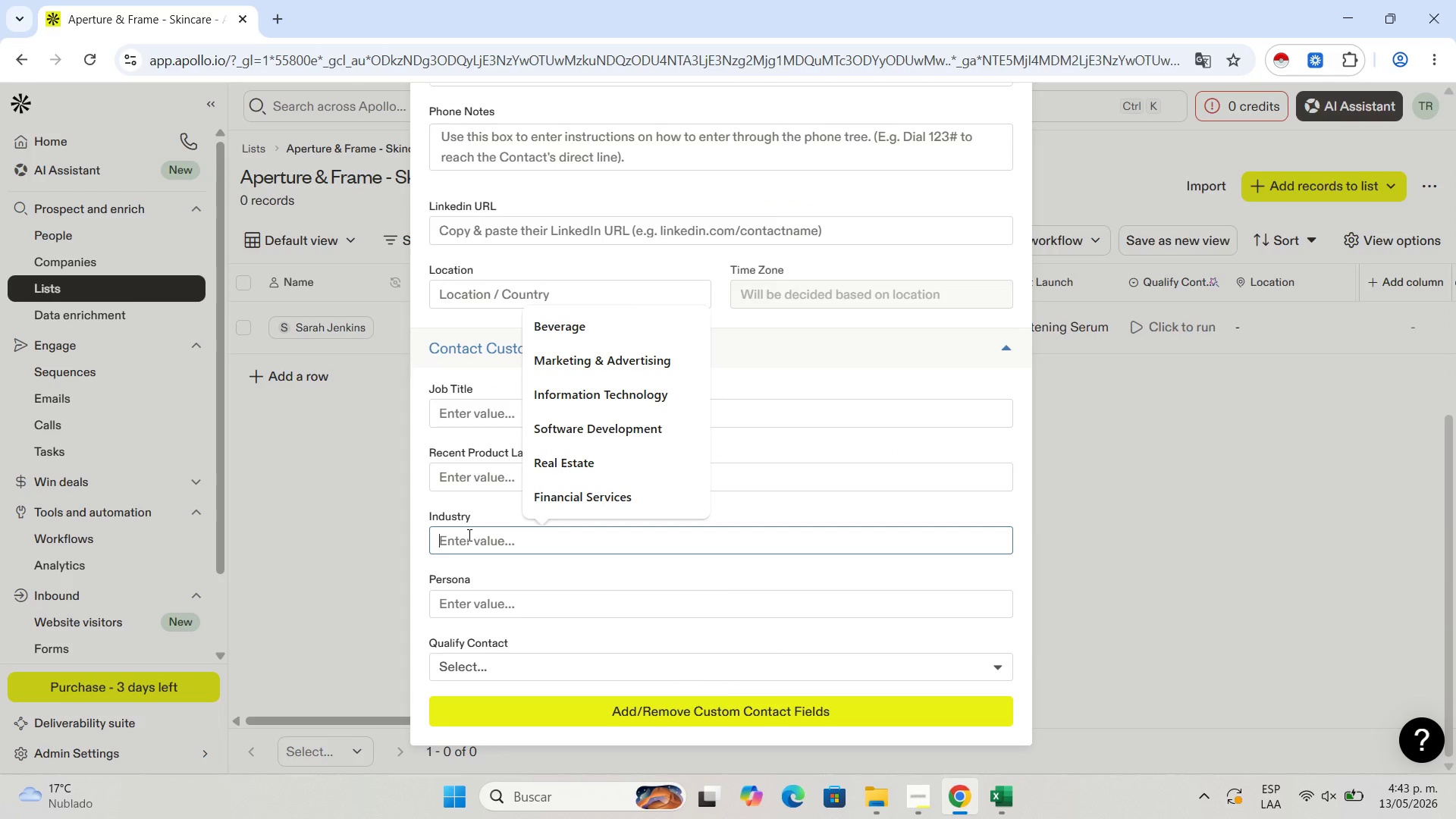 
key(Control+V)
 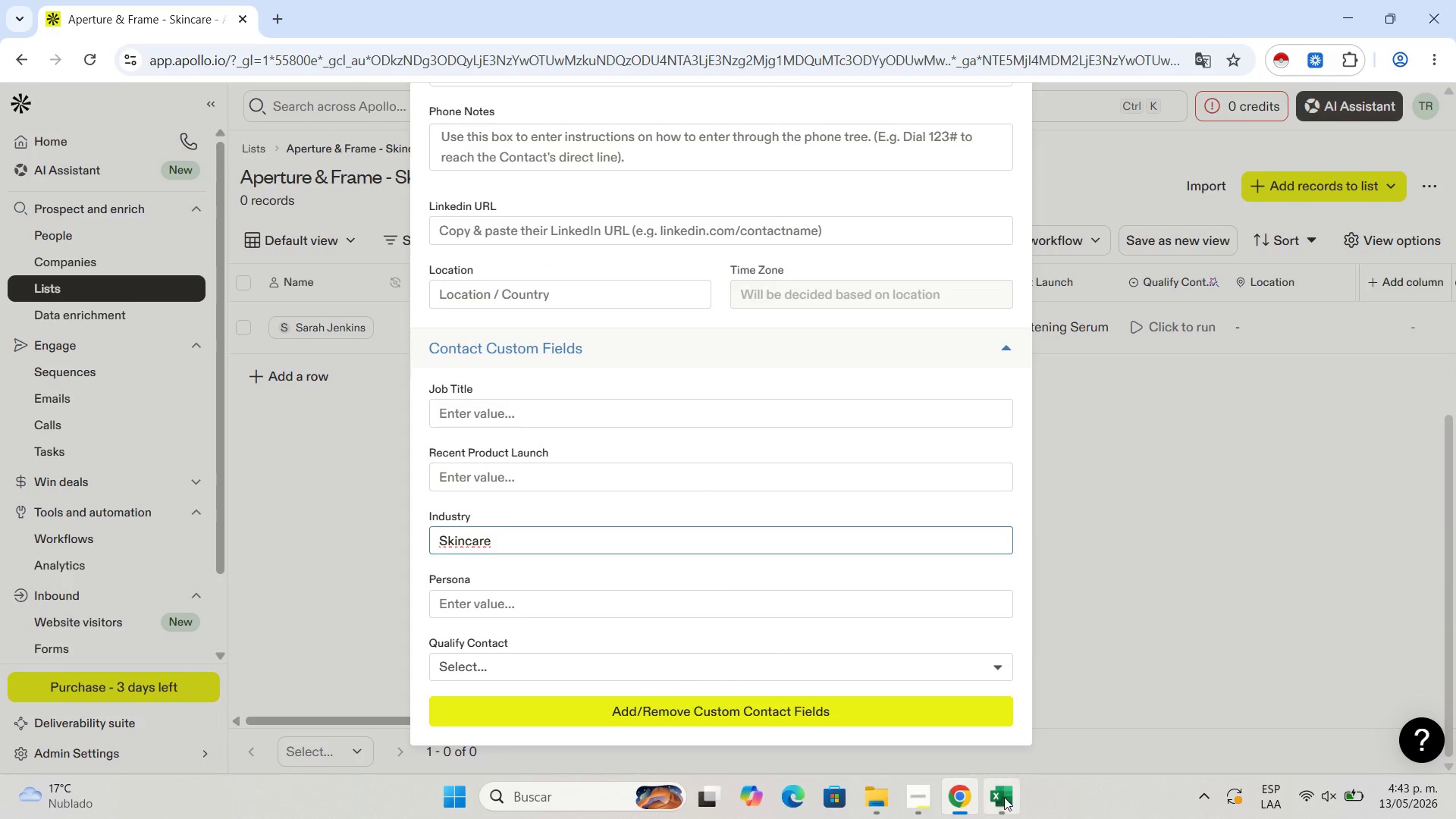 
left_click([1004, 803])
 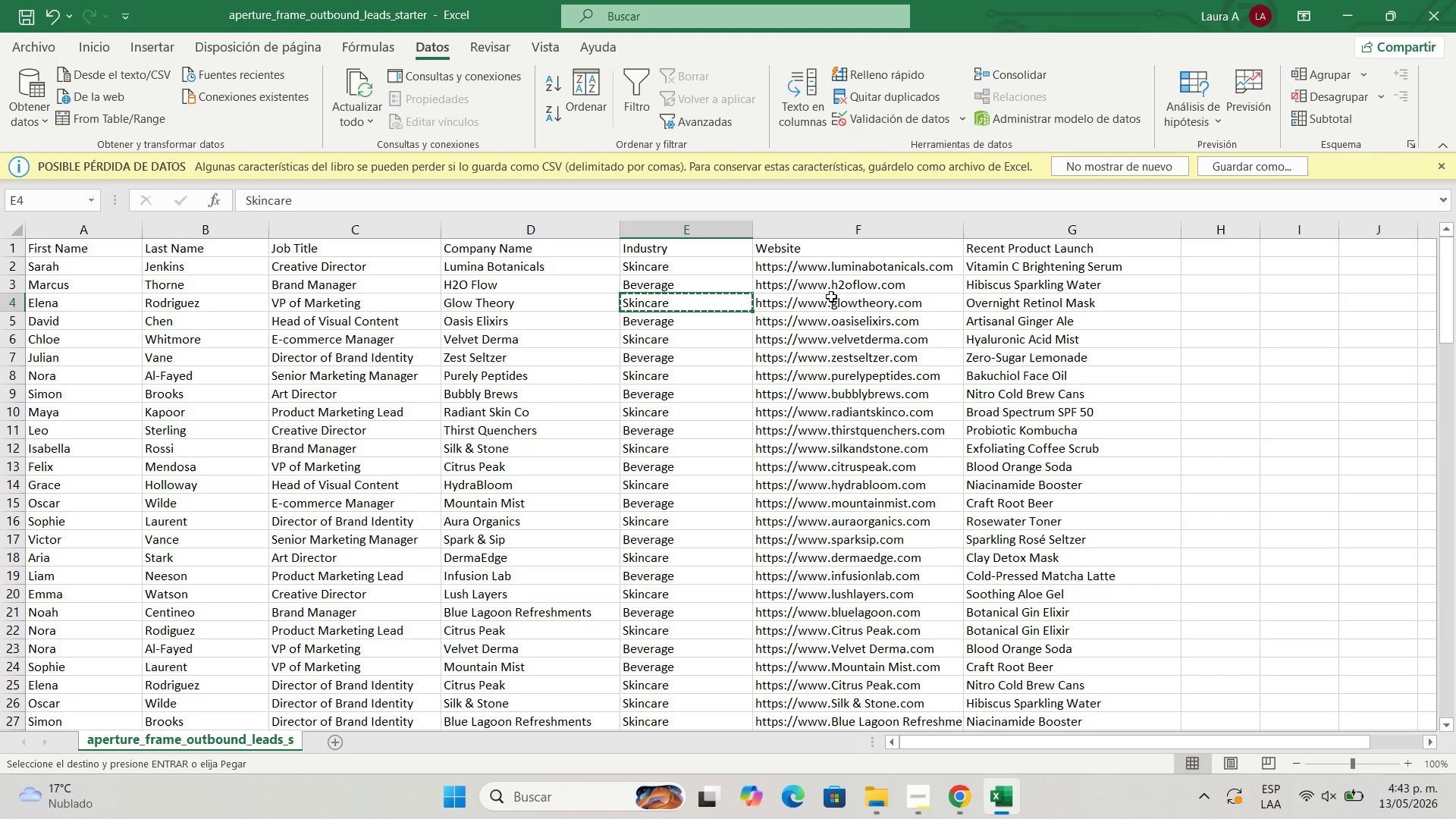 
left_click([842, 312])
 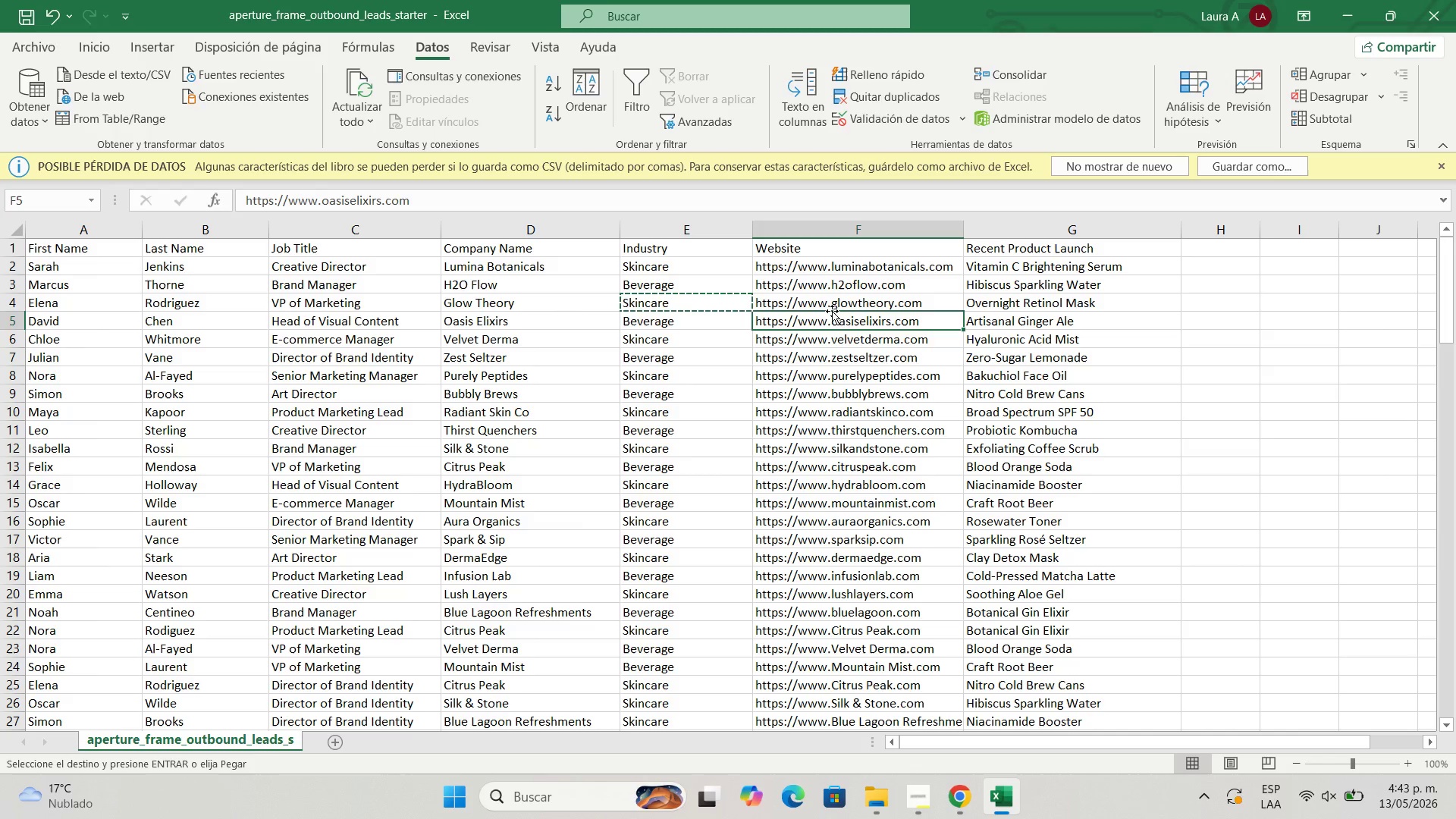 
left_click([830, 309])
 